 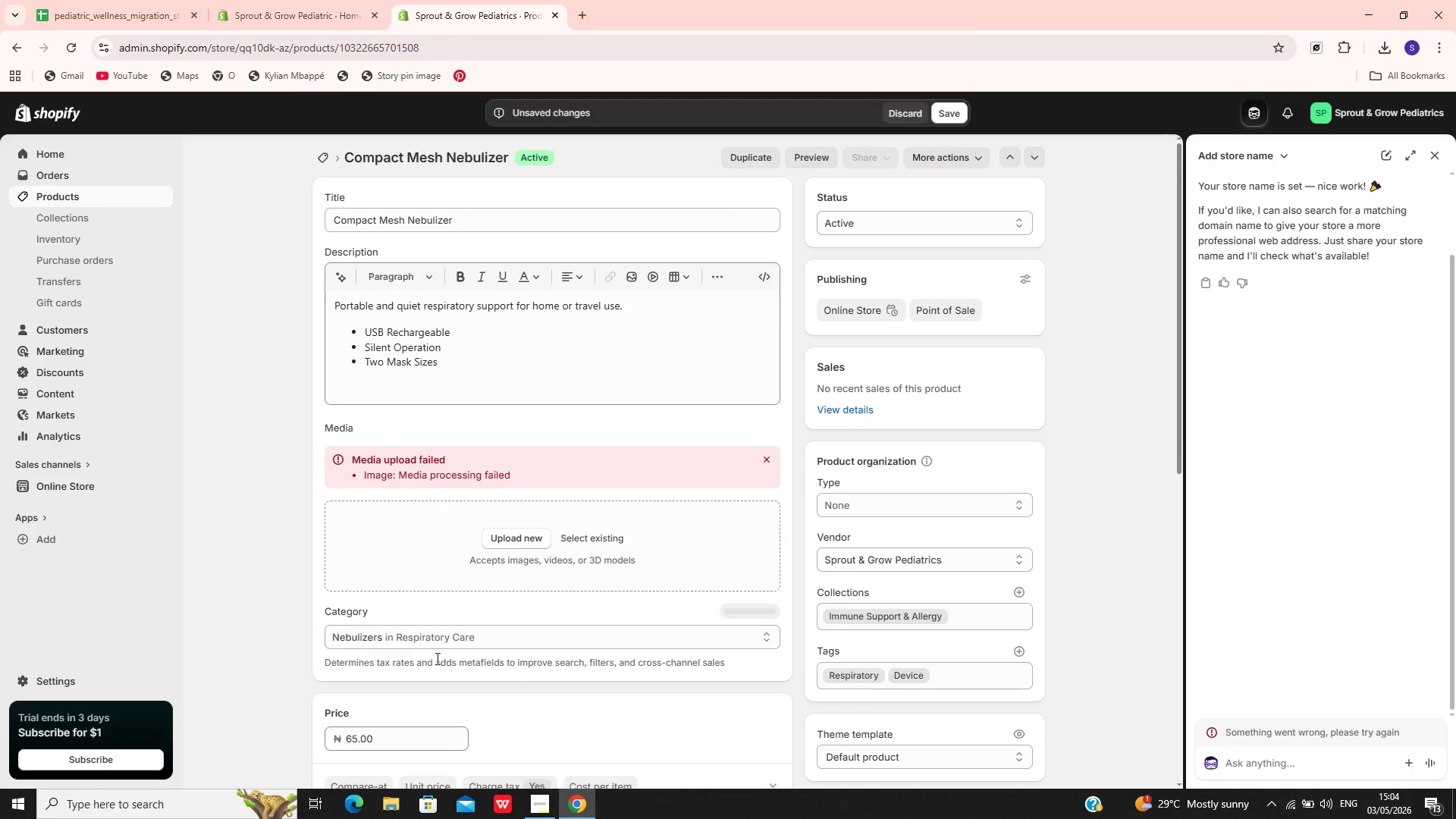 
left_click([946, 111])
 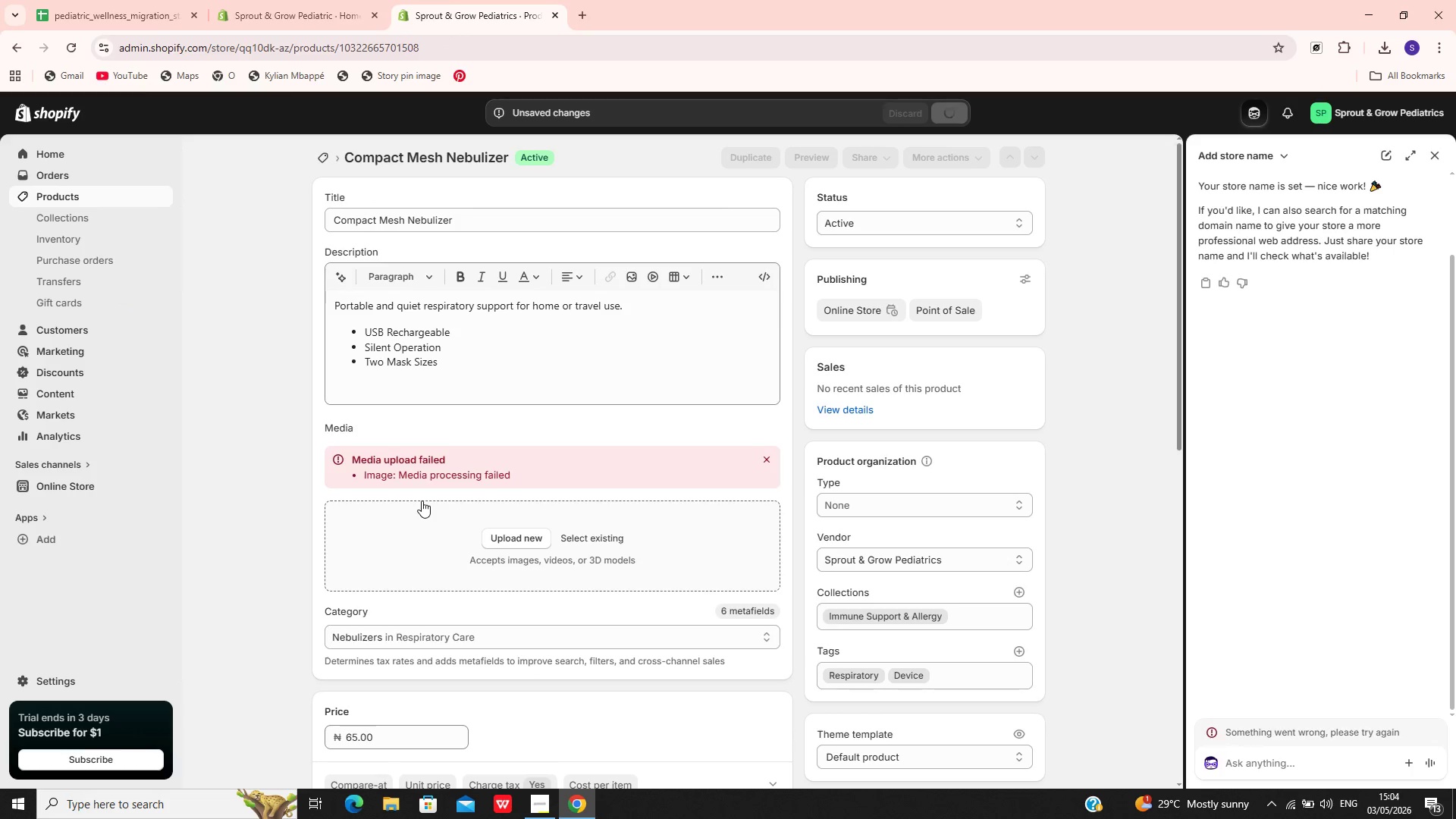 
left_click([422, 500])
 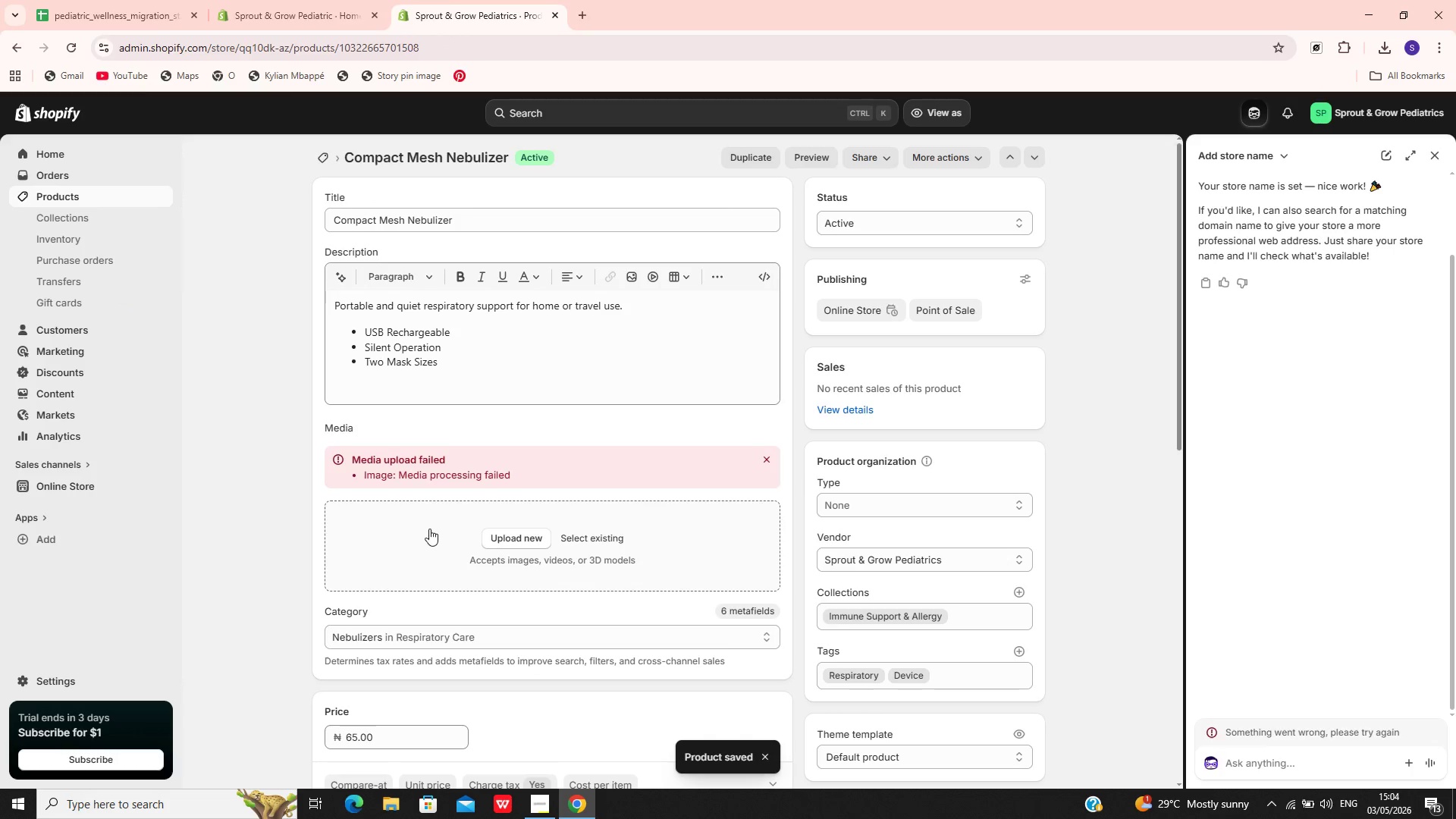 
left_click([263, 557])
 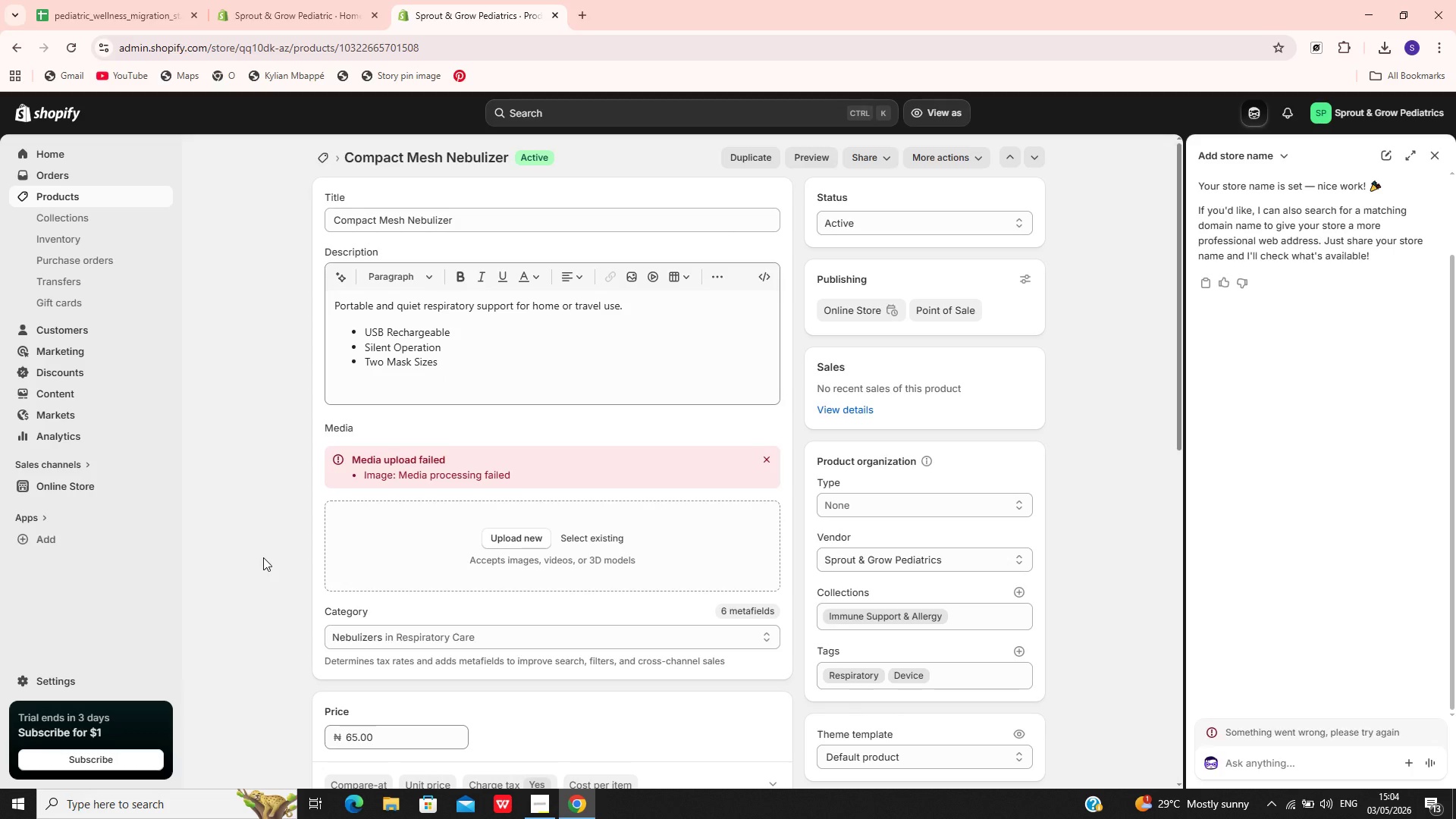 
wait(10.48)
 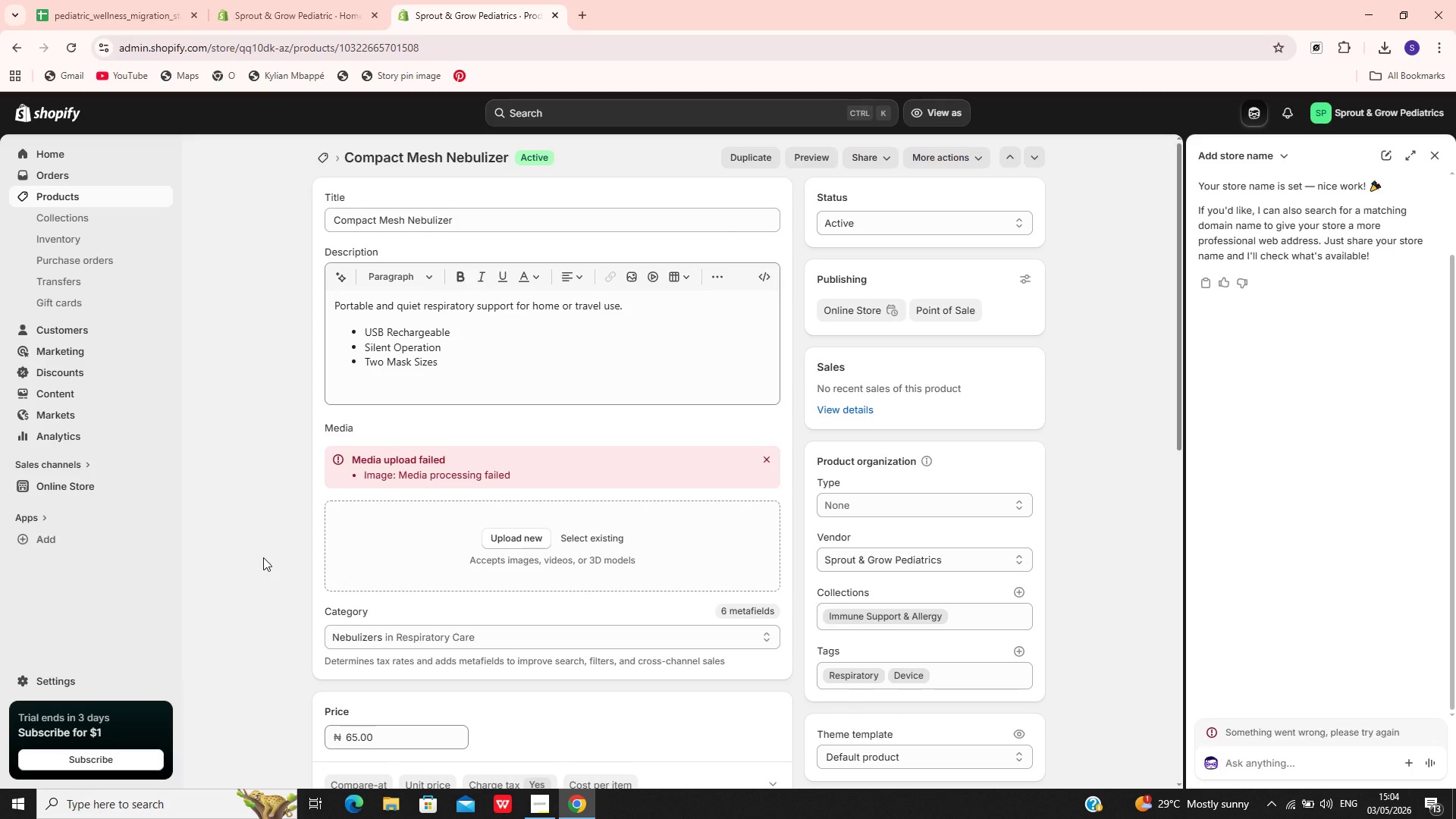 
left_click([48, 193])
 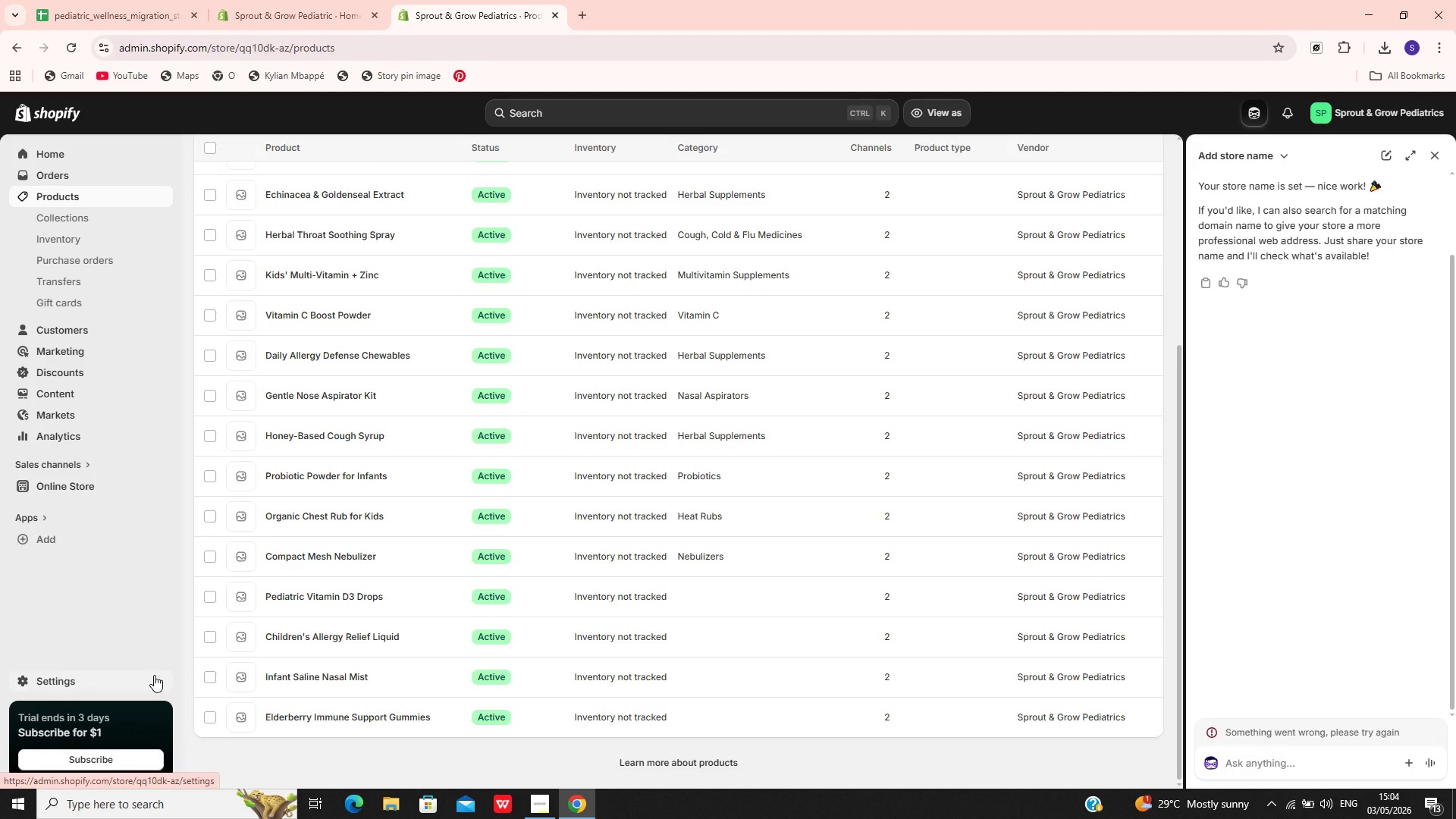 
wait(13.83)
 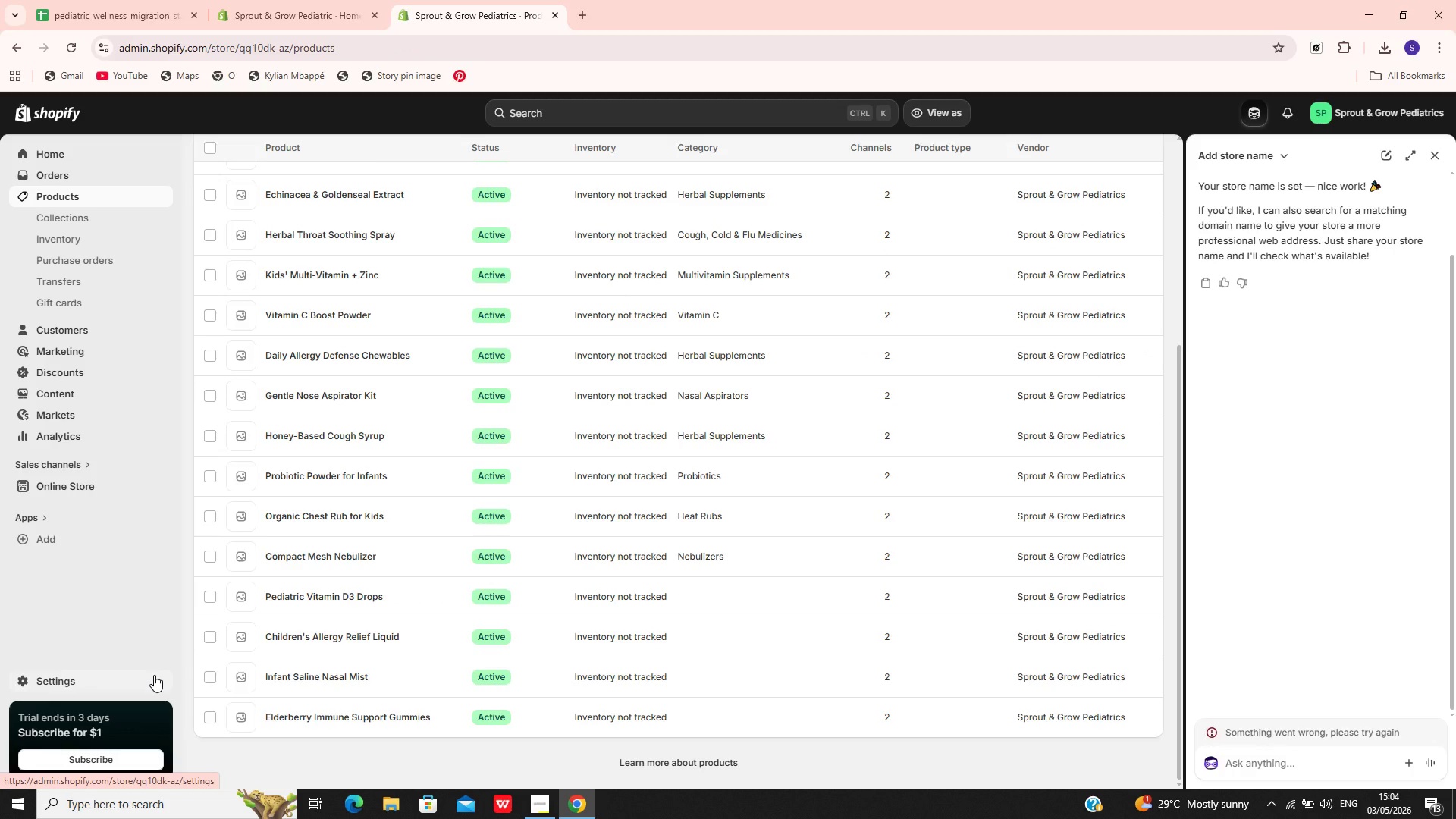 
left_click([340, 602])
 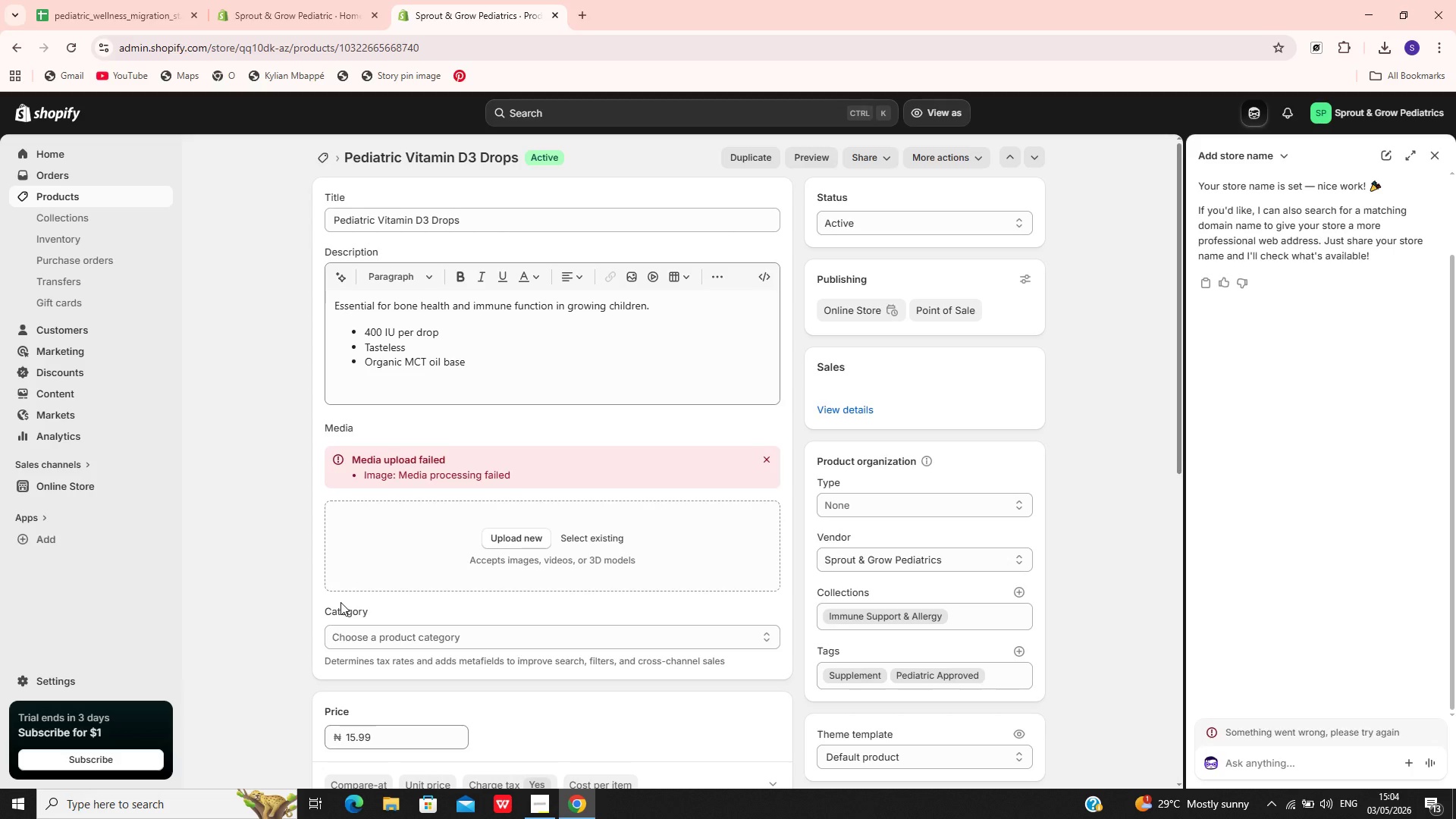 
wait(22.16)
 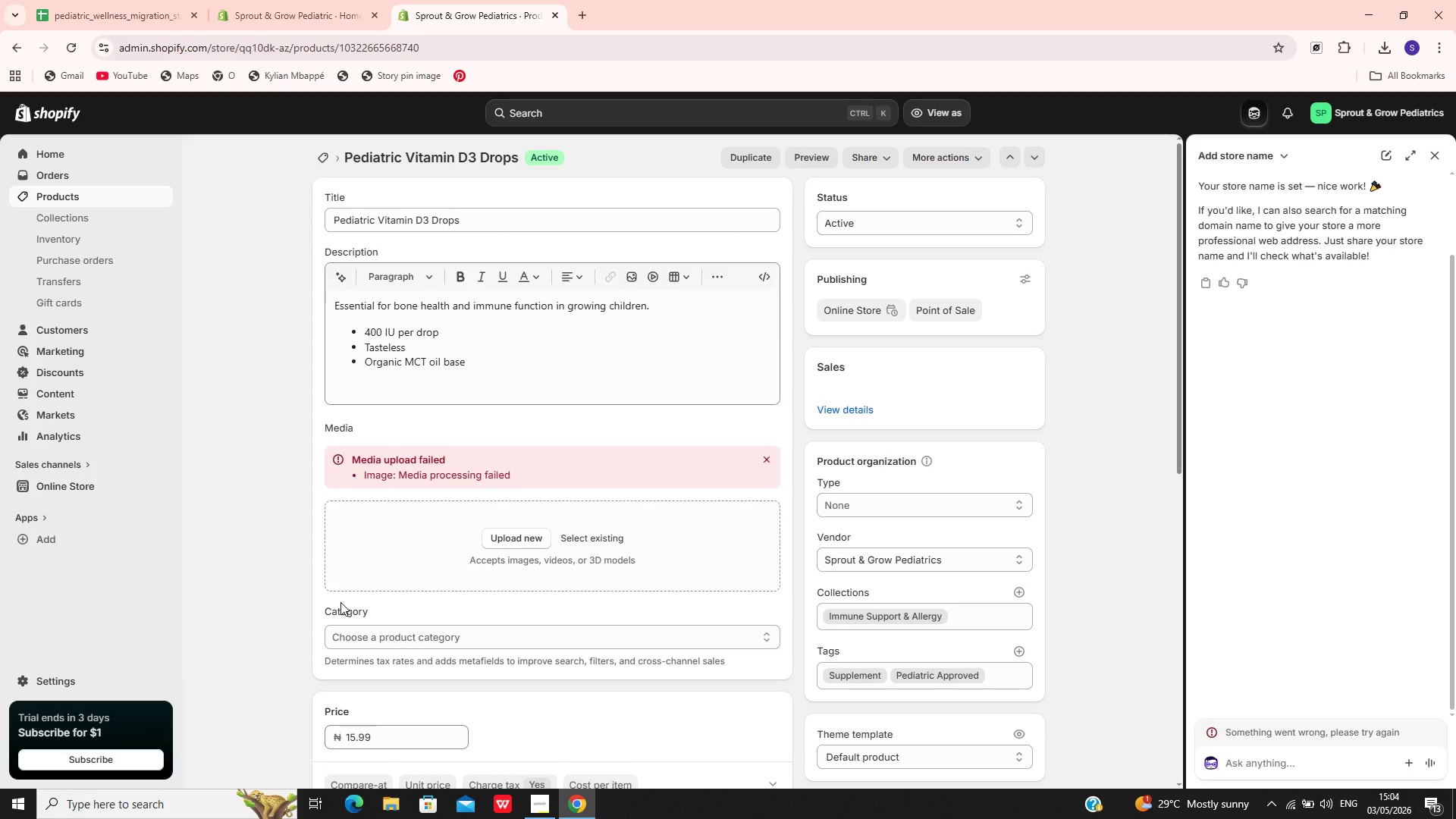 
left_click([483, 378])
 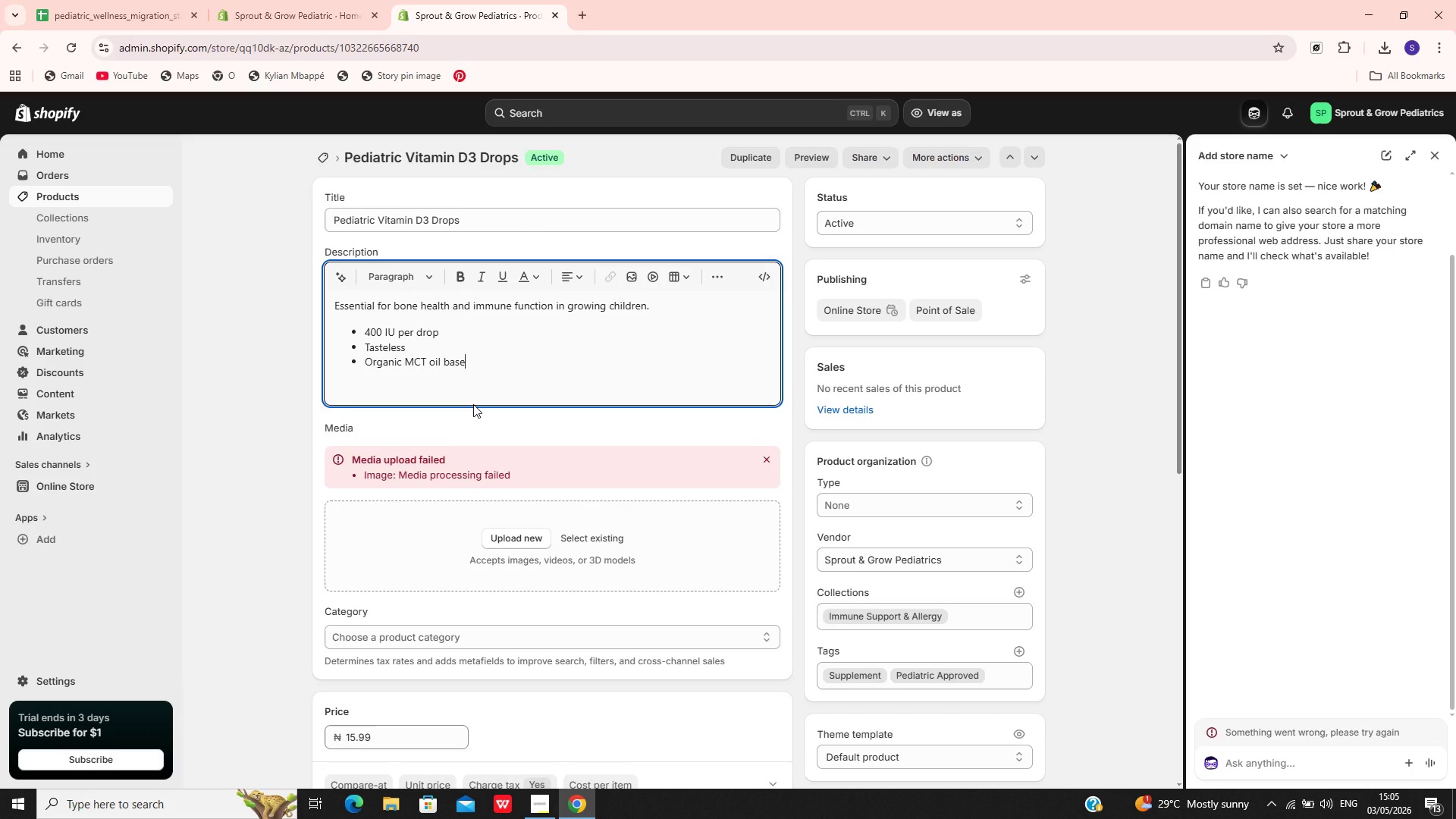 
wait(6.33)
 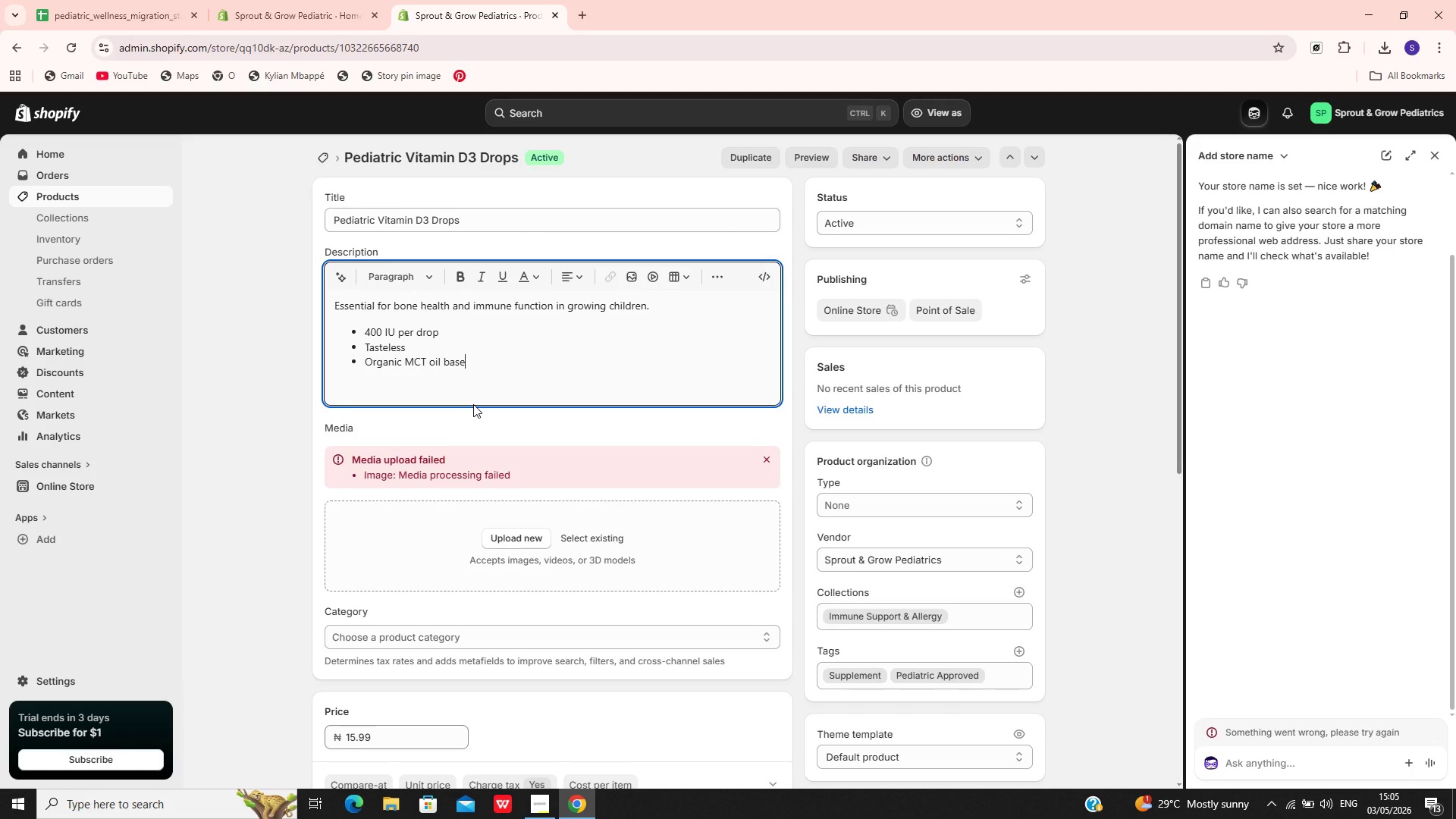 
left_click([459, 554])
 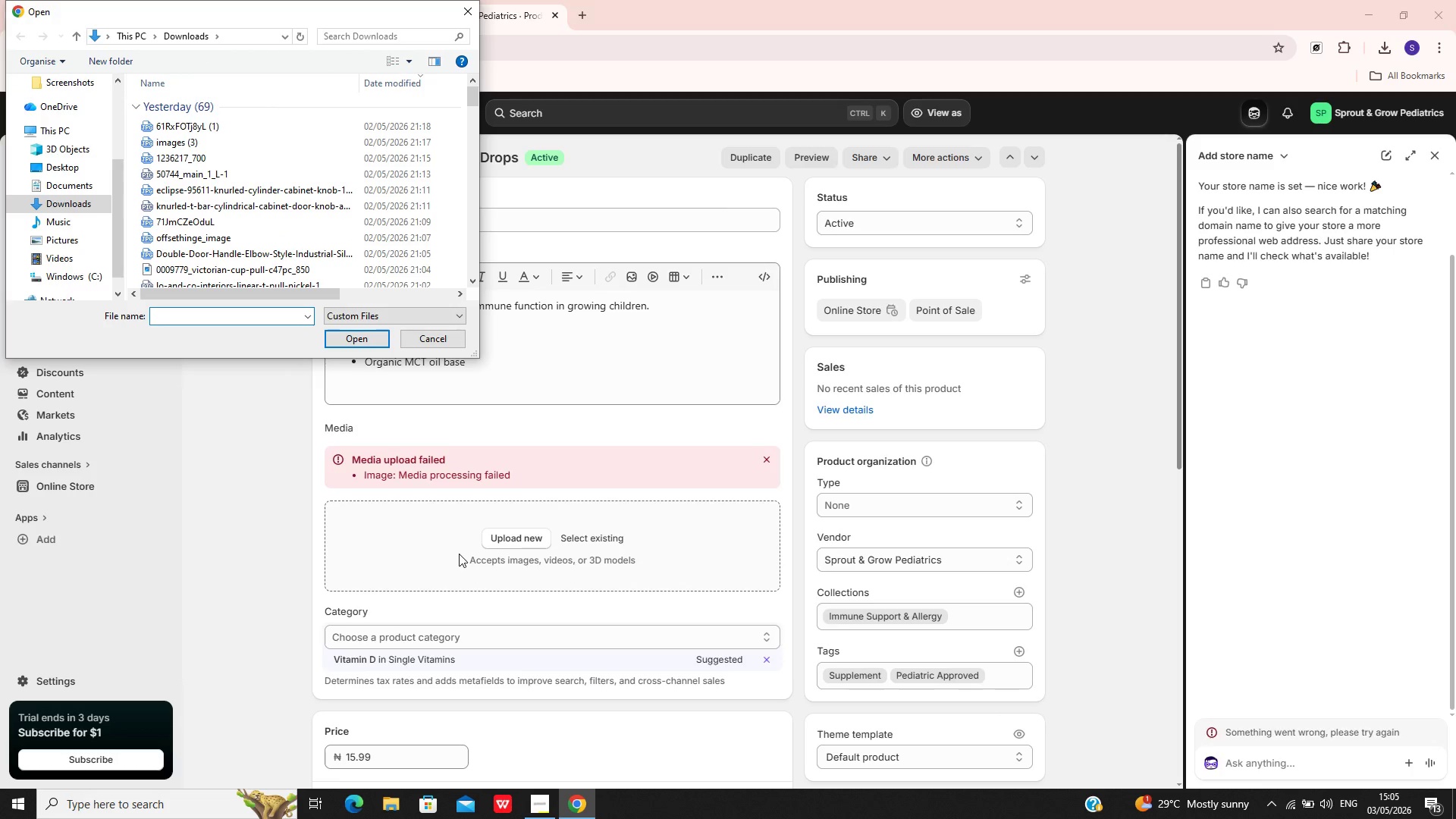 
wait(11.05)
 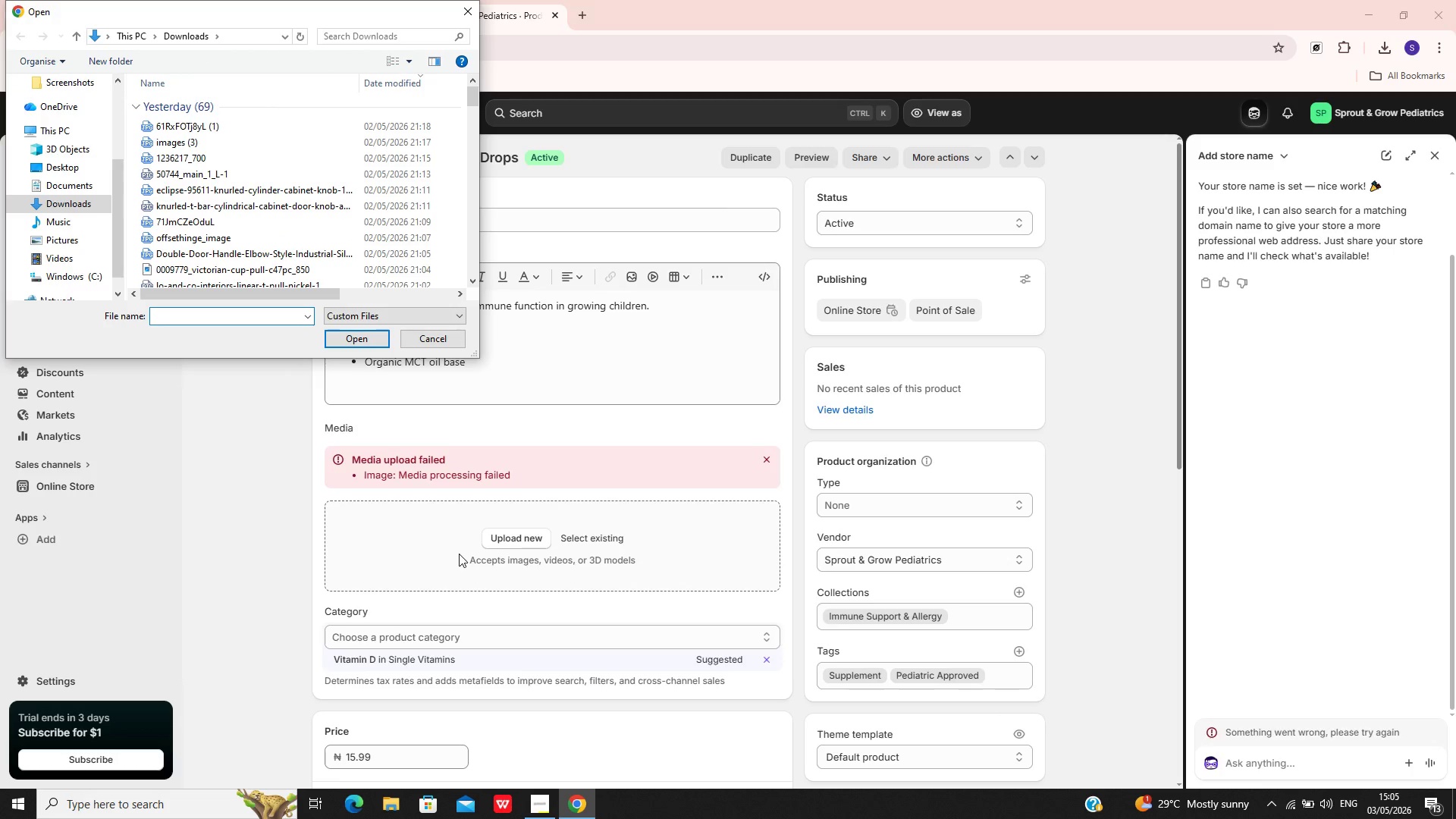 
left_click([442, 344])
 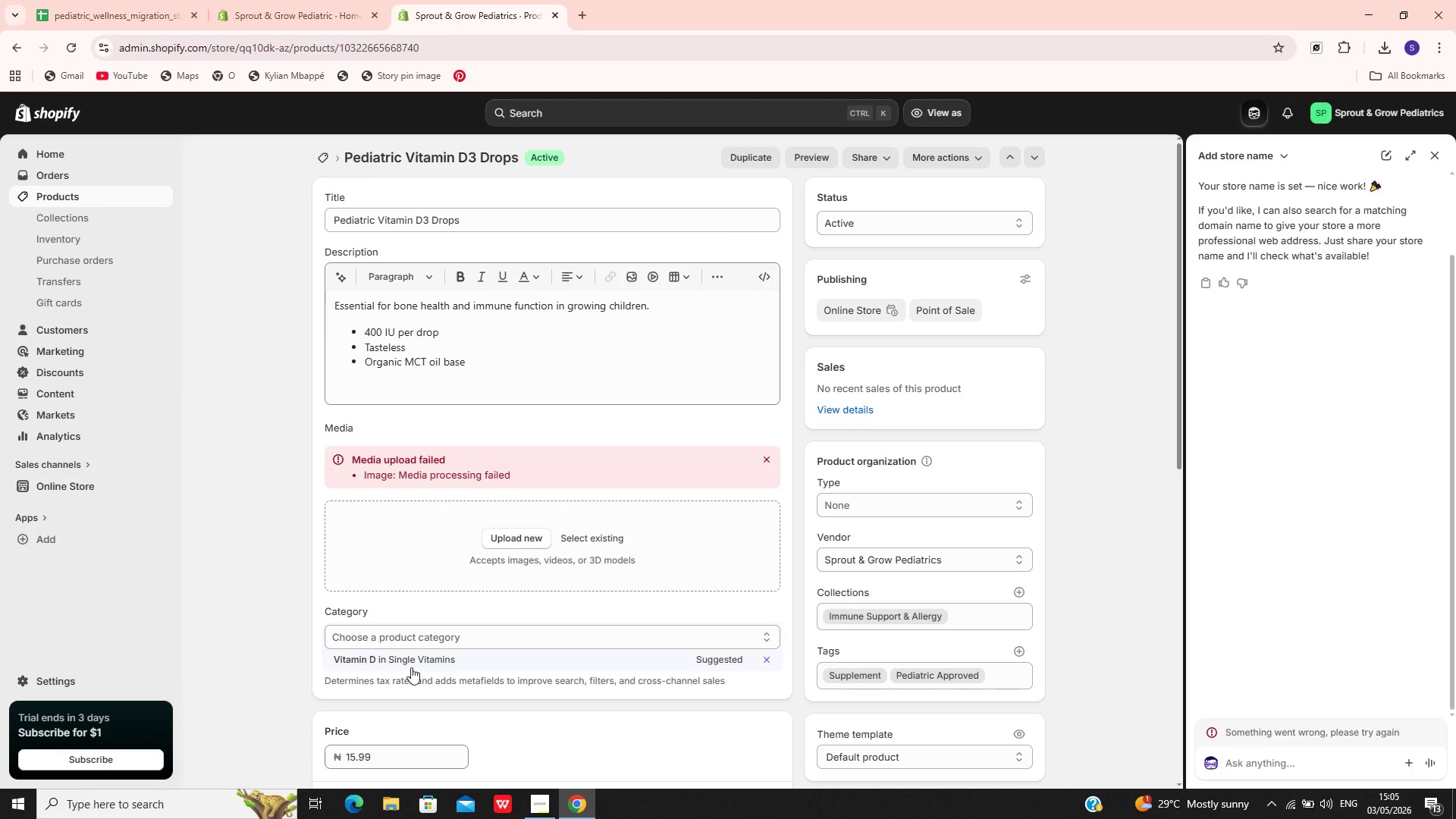 
left_click([410, 666])
 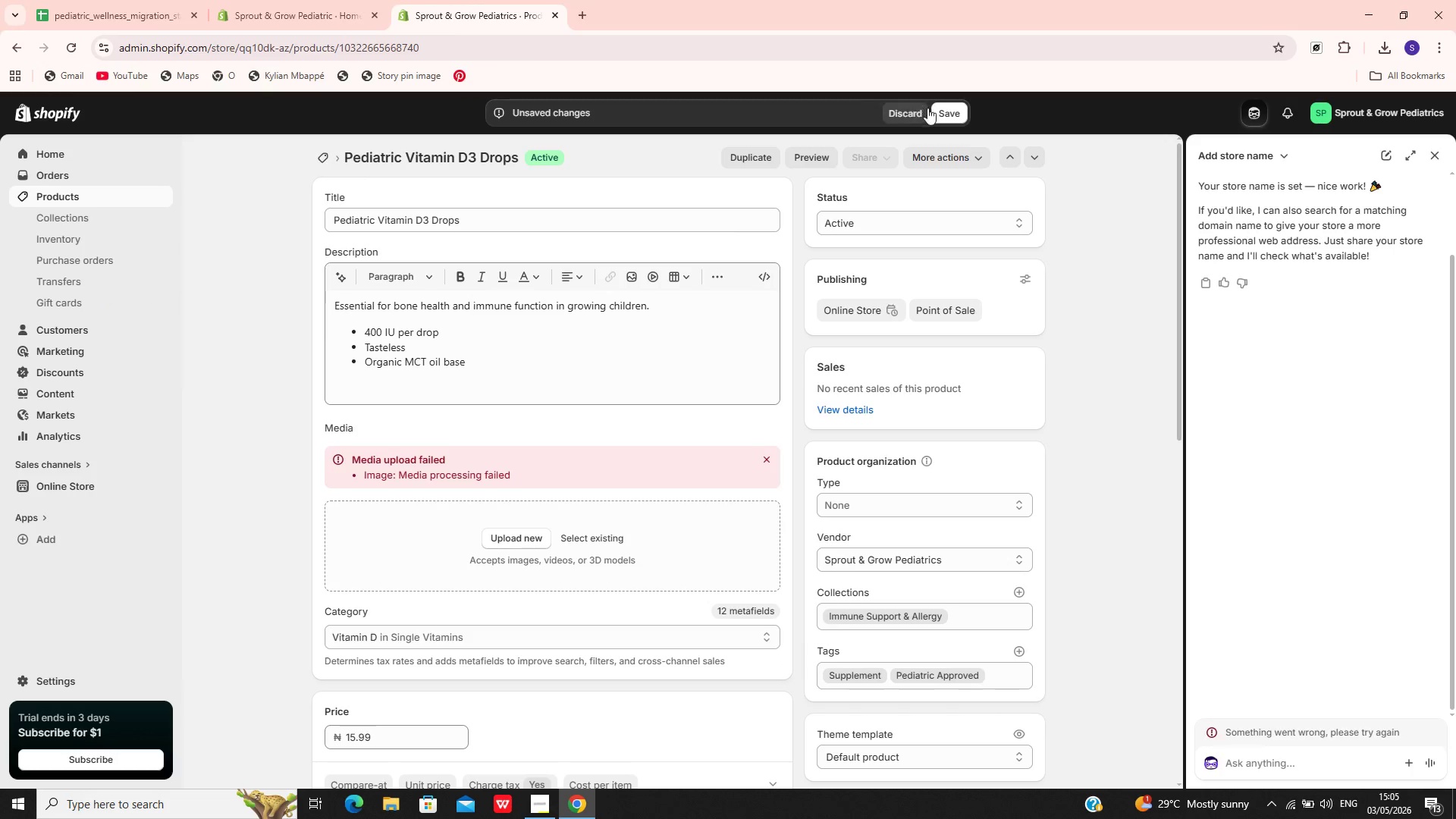 
left_click([959, 110])
 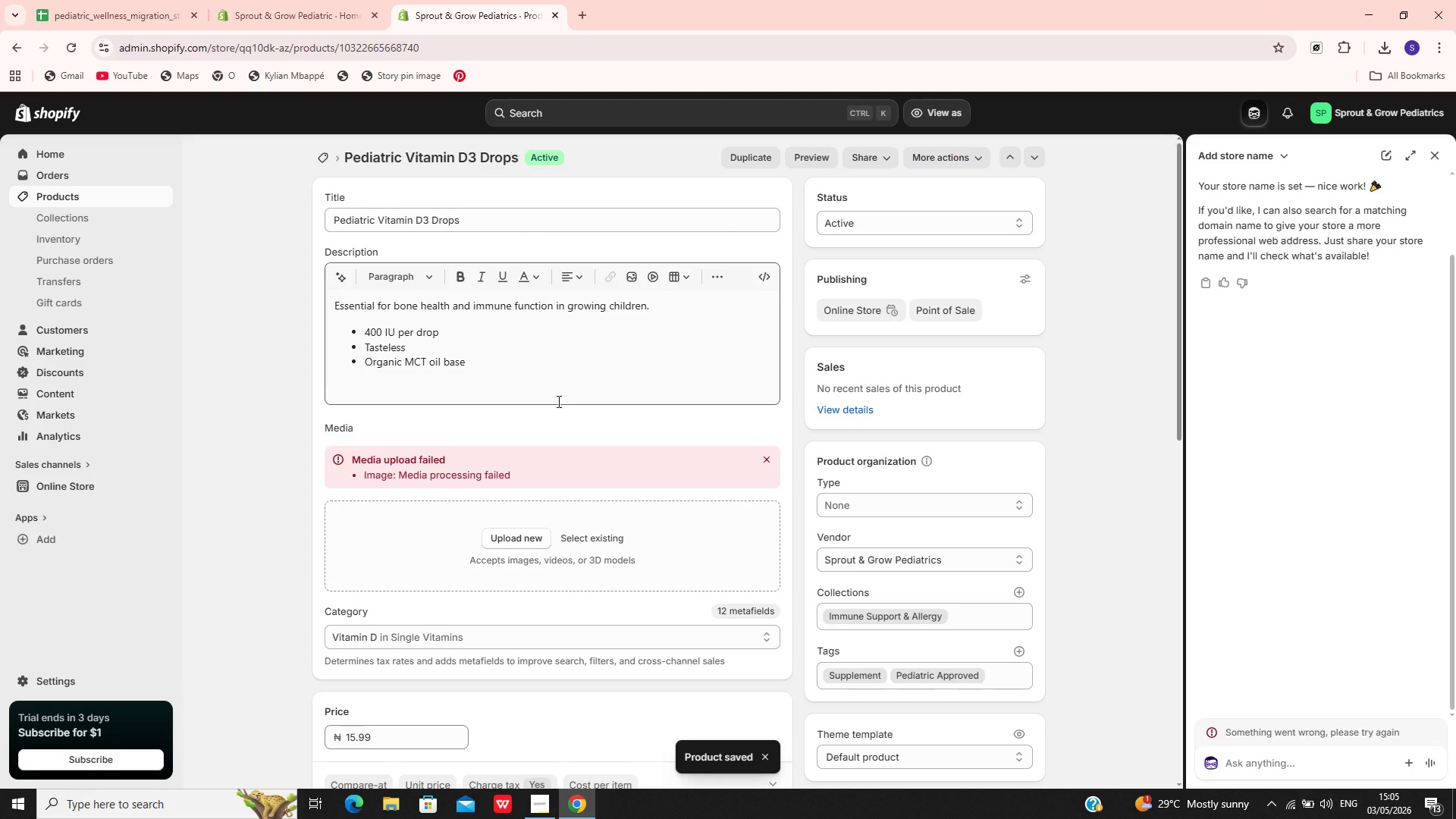 
wait(13.66)
 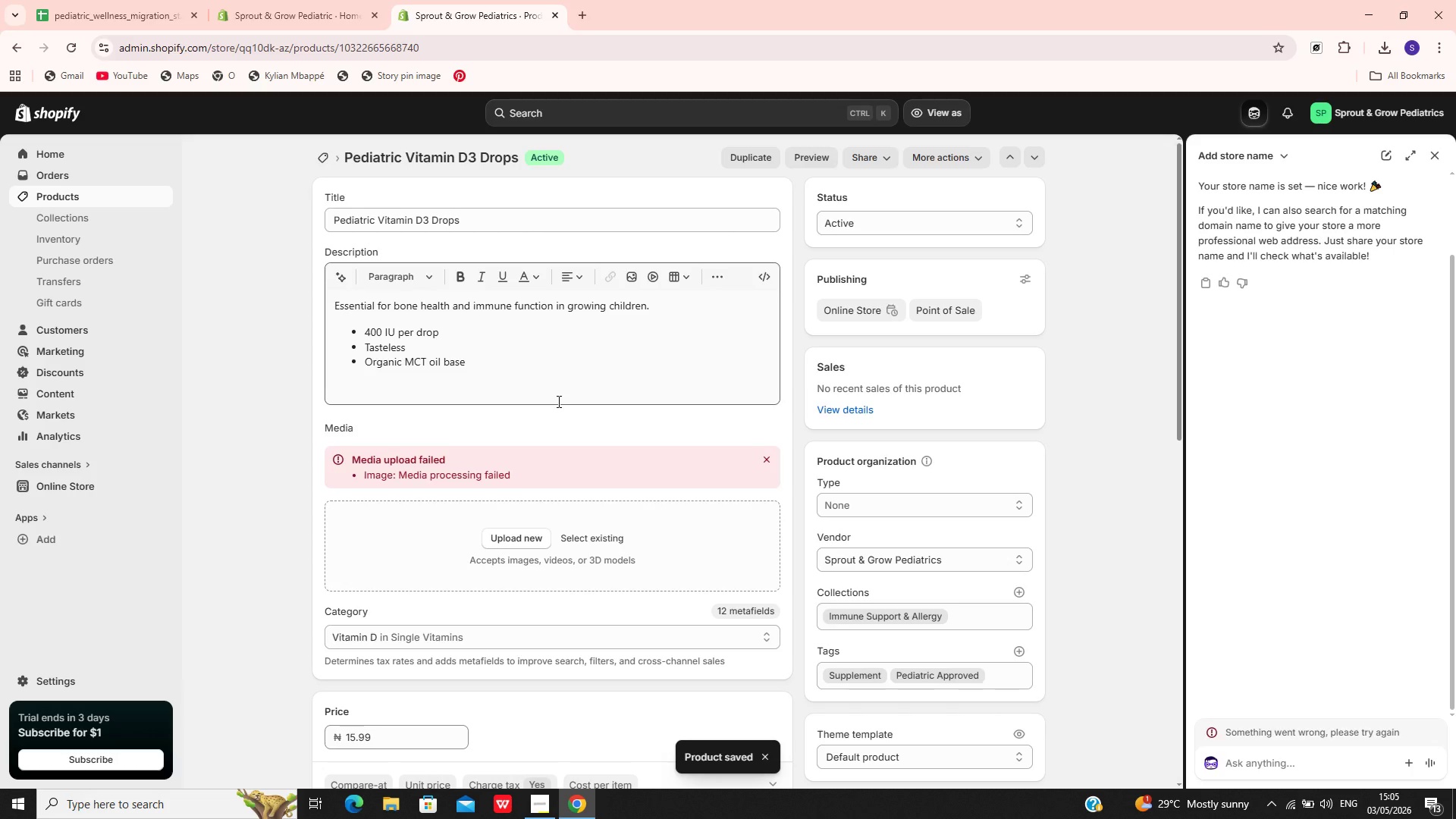 
left_click([90, 193])
 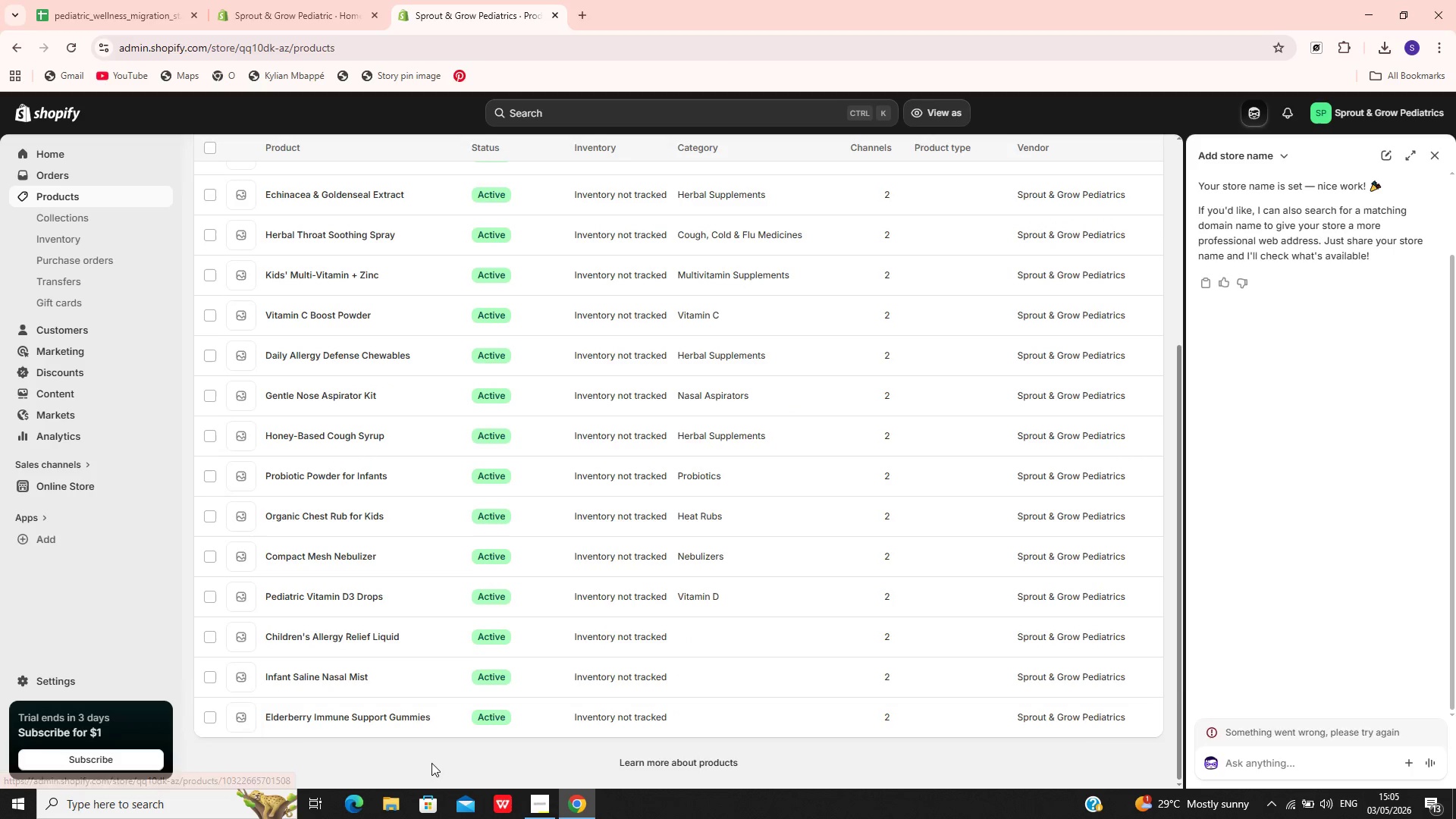 
wait(6.73)
 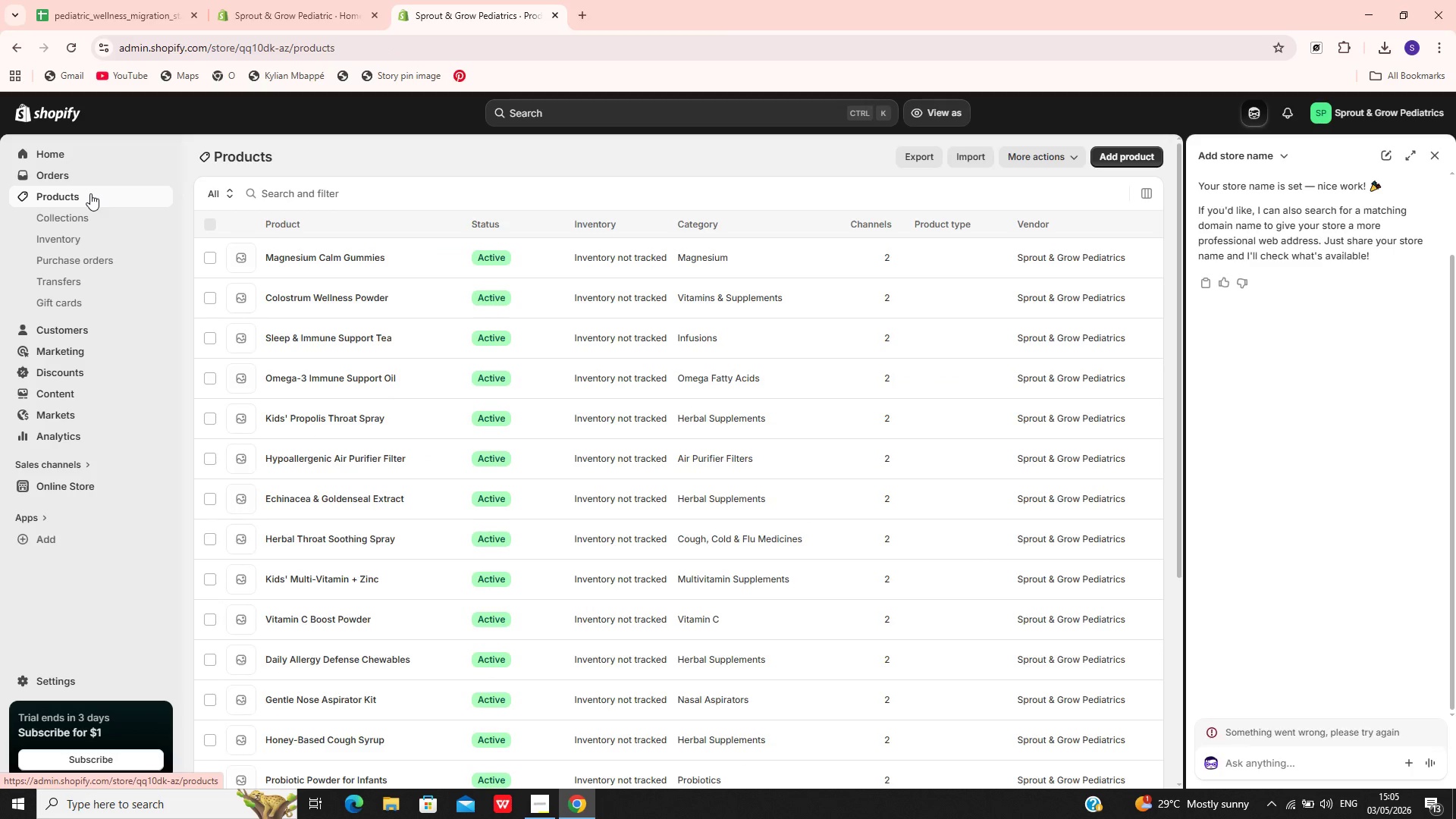 
left_click([387, 632])
 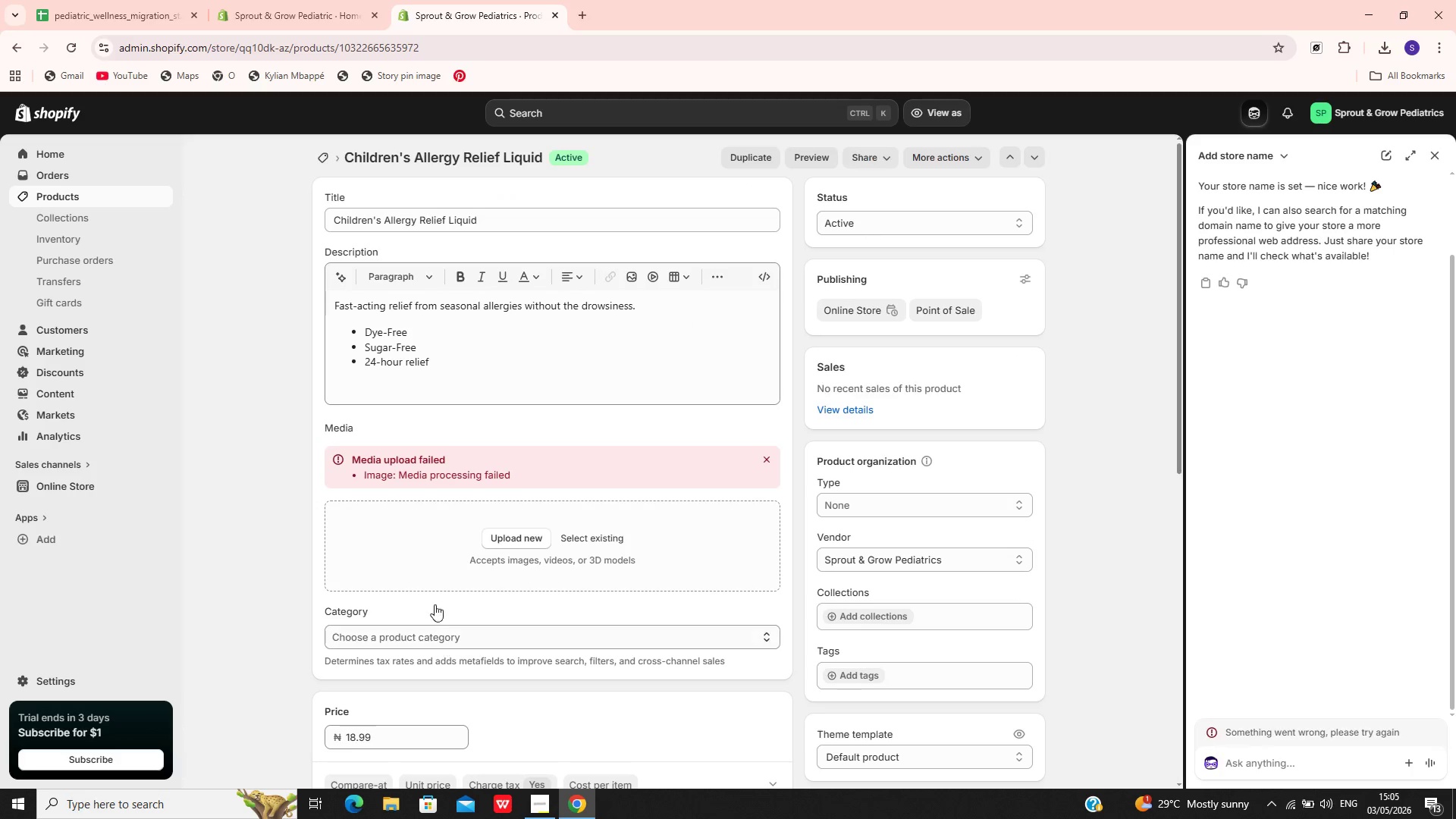 
left_click([460, 397])
 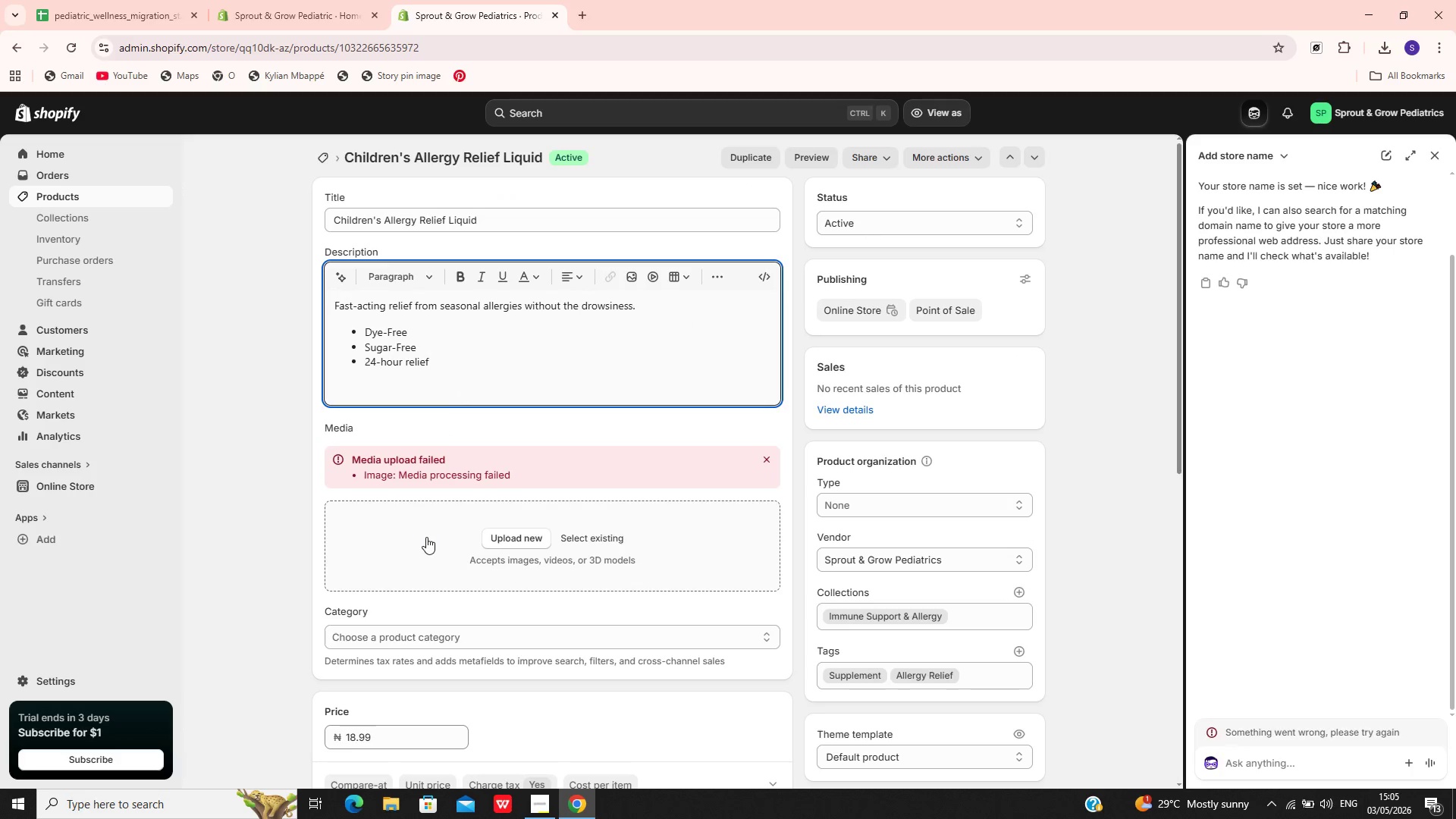 
left_click([426, 540])
 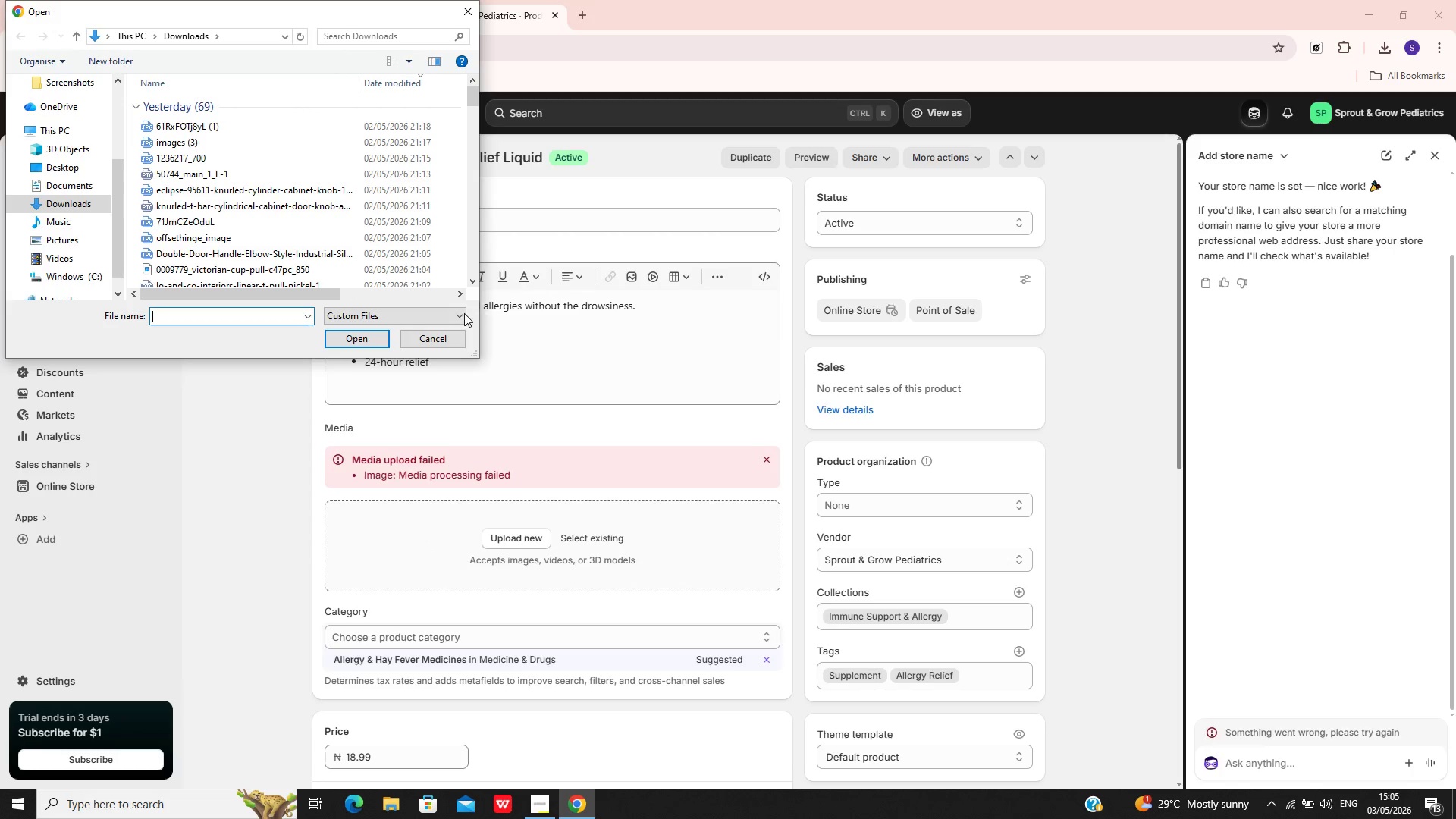 
left_click([442, 338])
 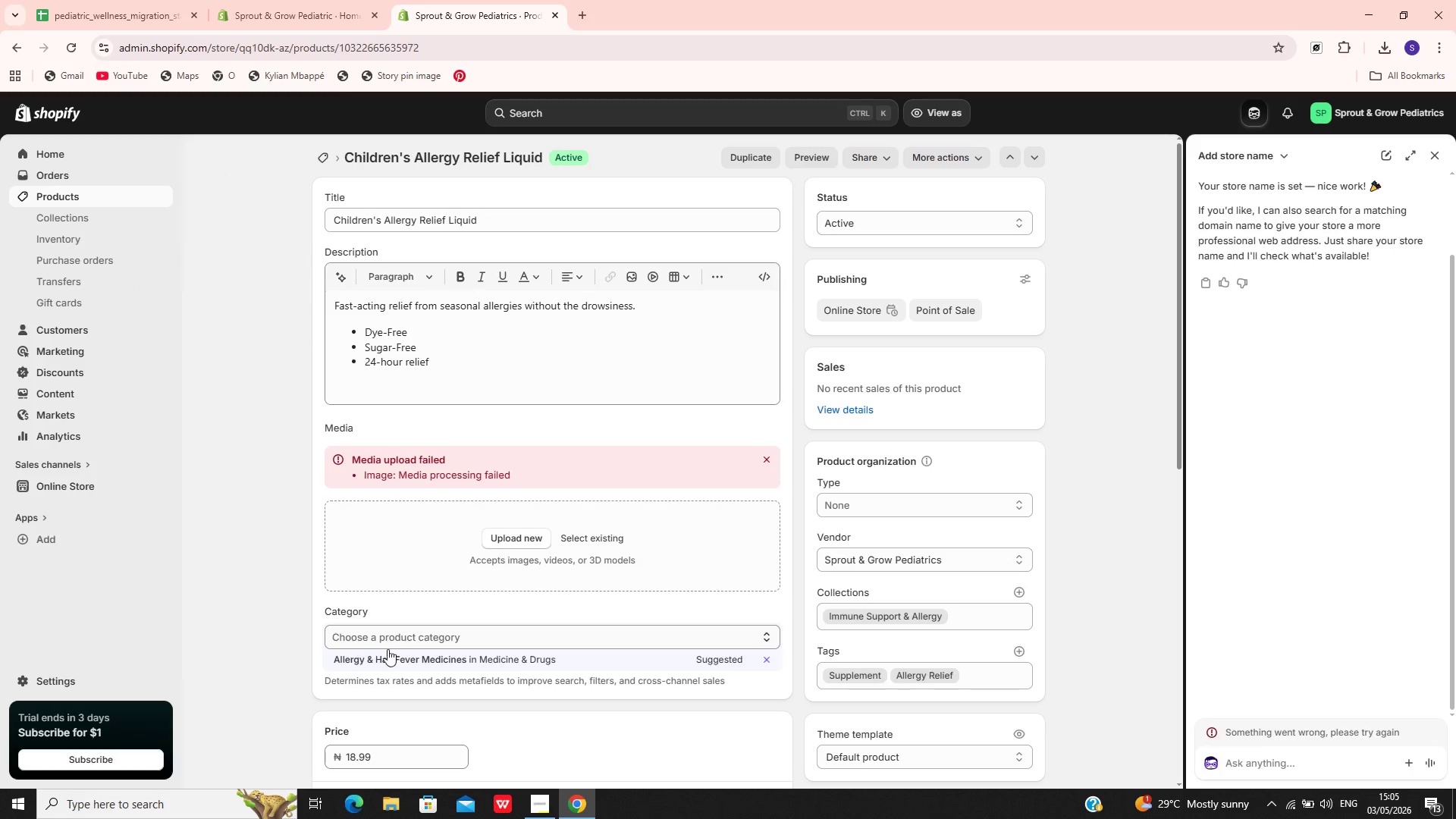 
left_click([388, 653])
 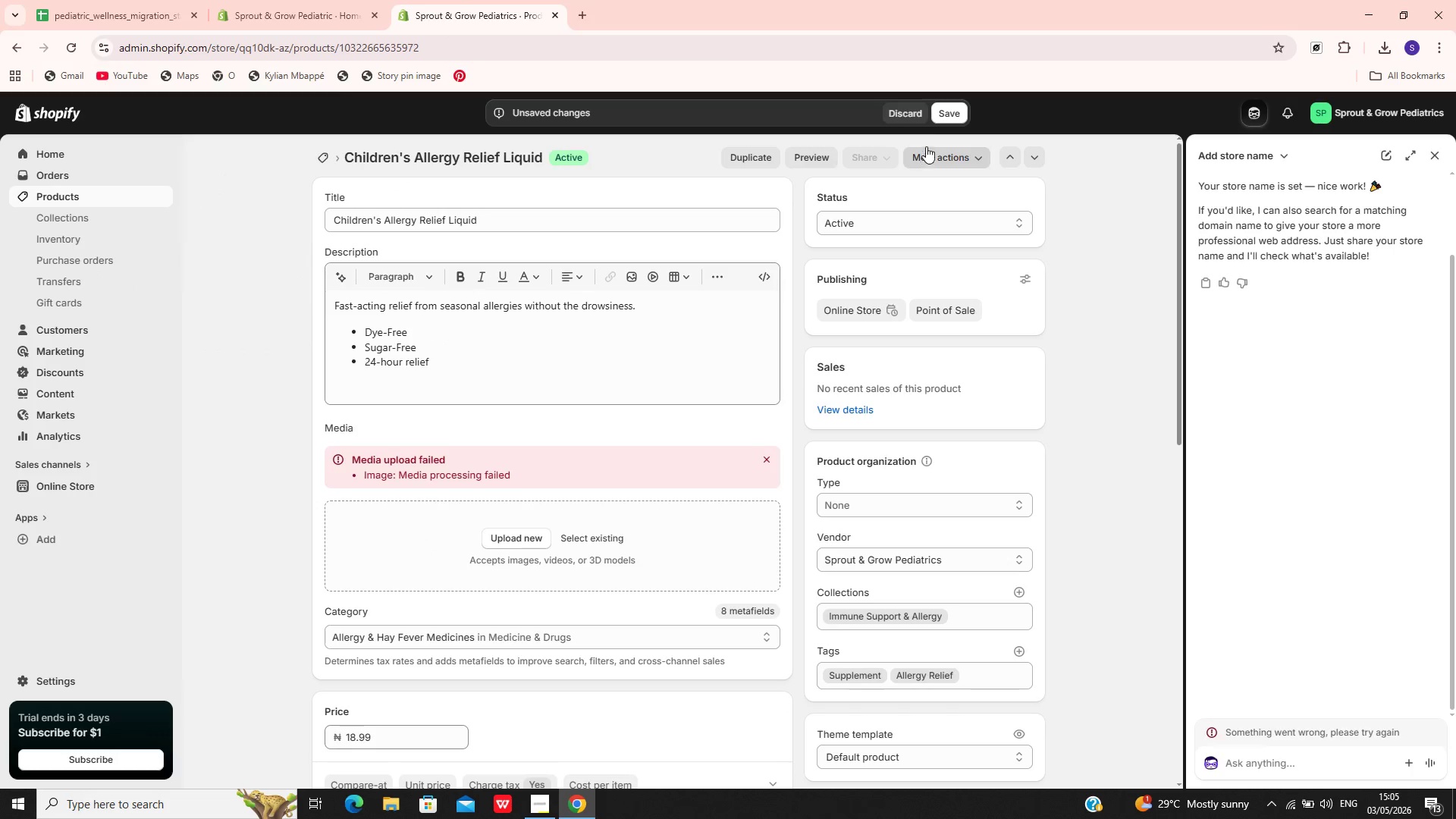 
left_click([952, 111])
 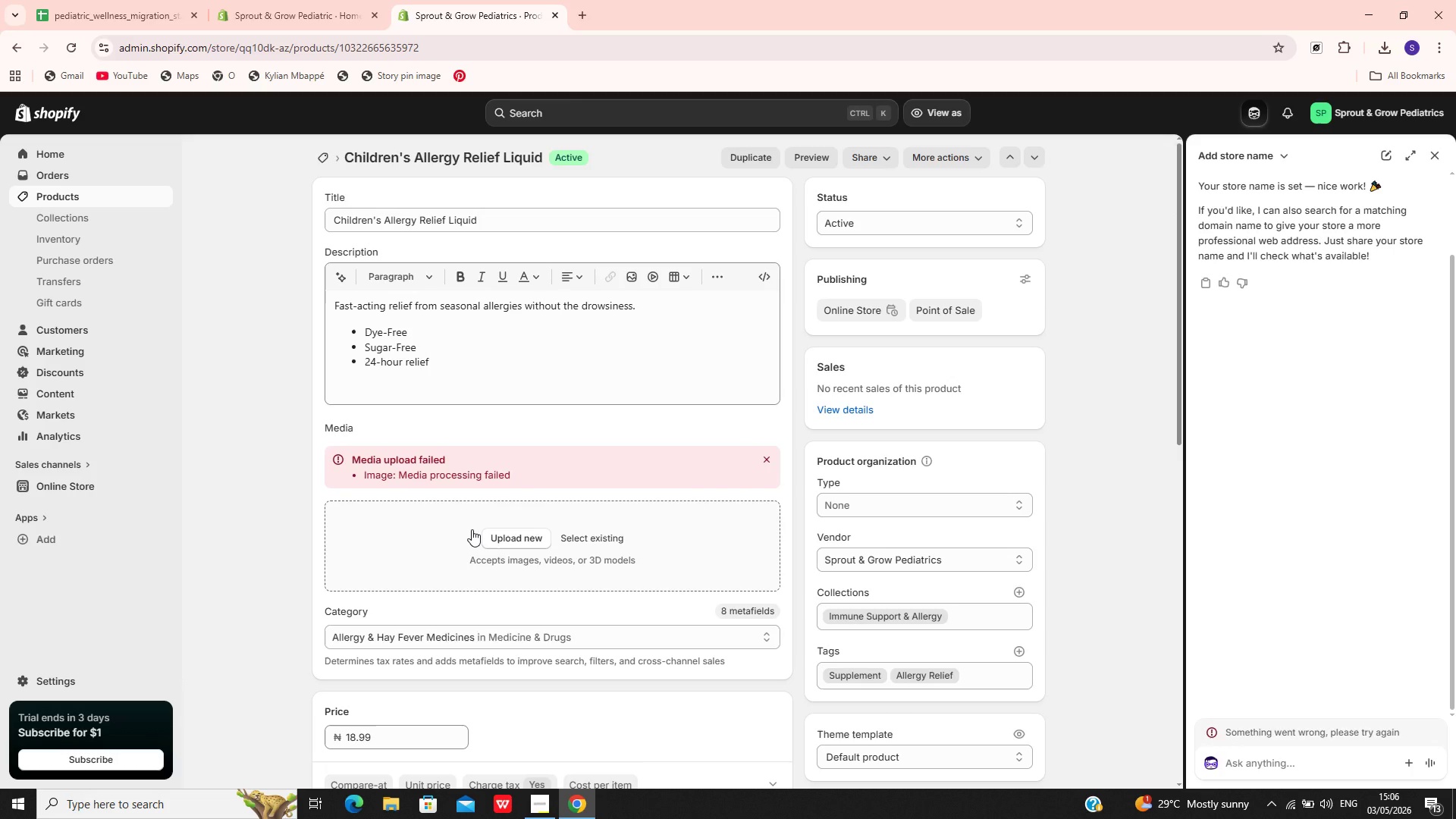 
wait(19.09)
 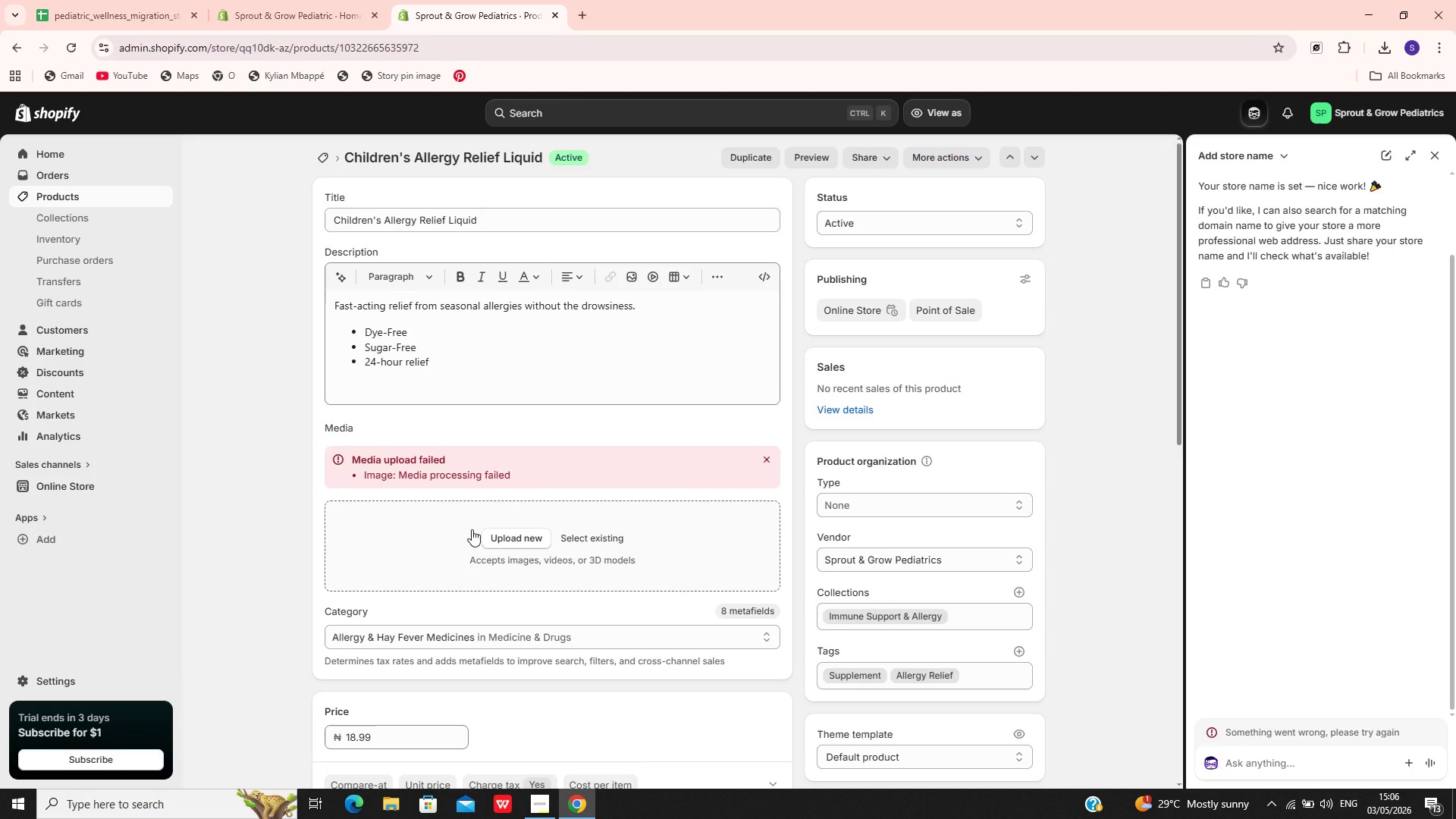 
left_click([82, 196])
 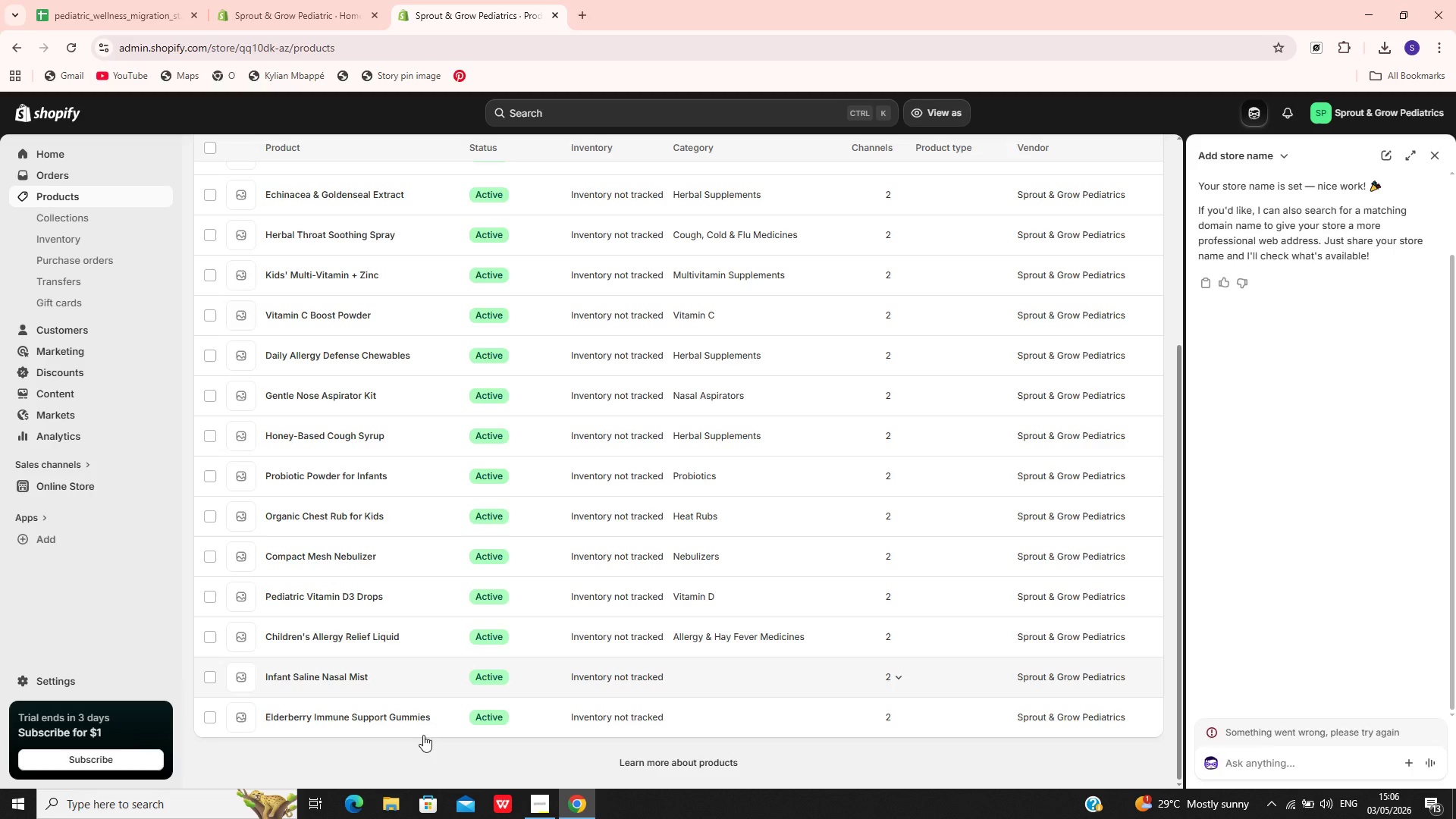 
wait(6.09)
 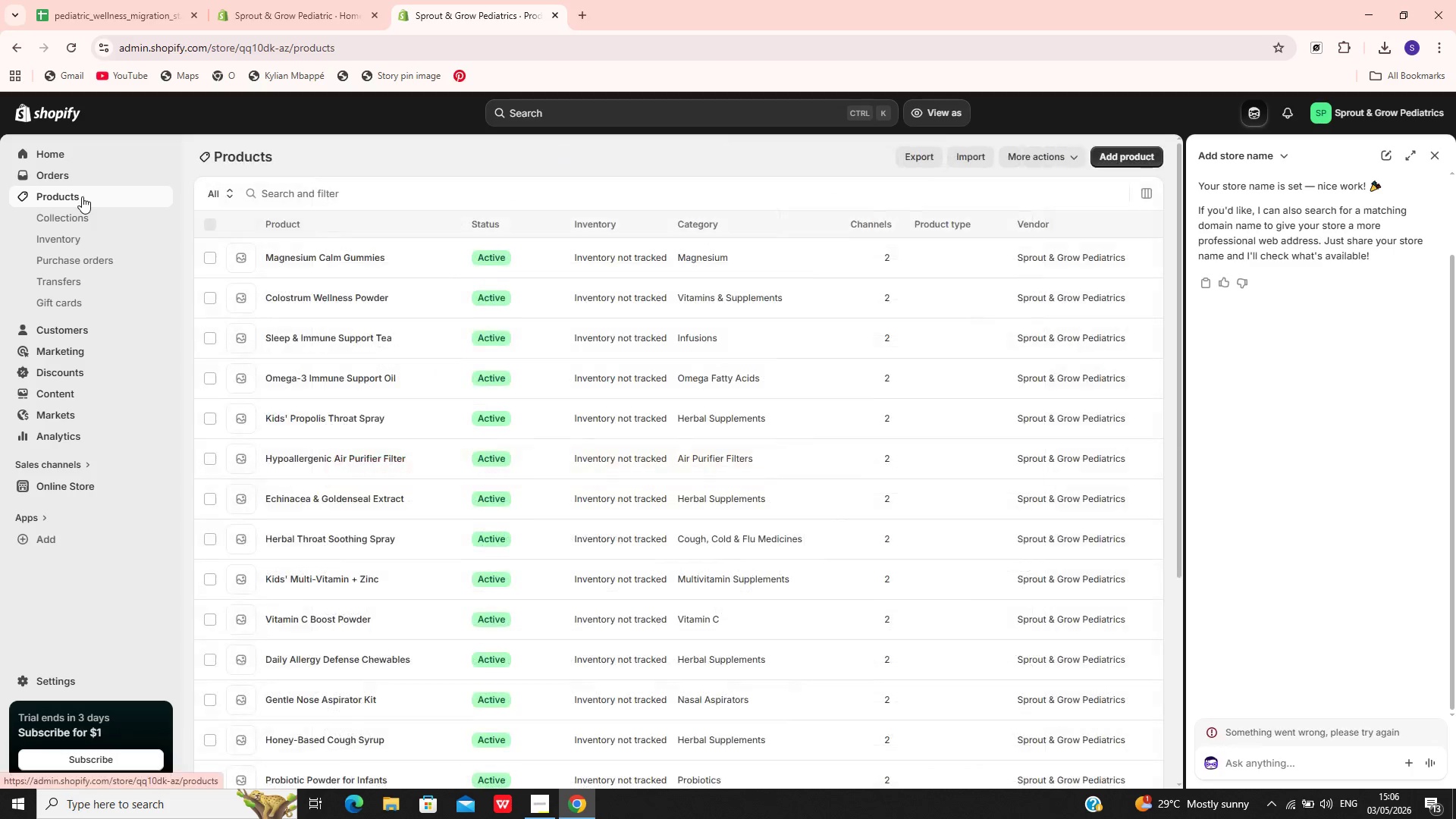 
left_click([383, 679])
 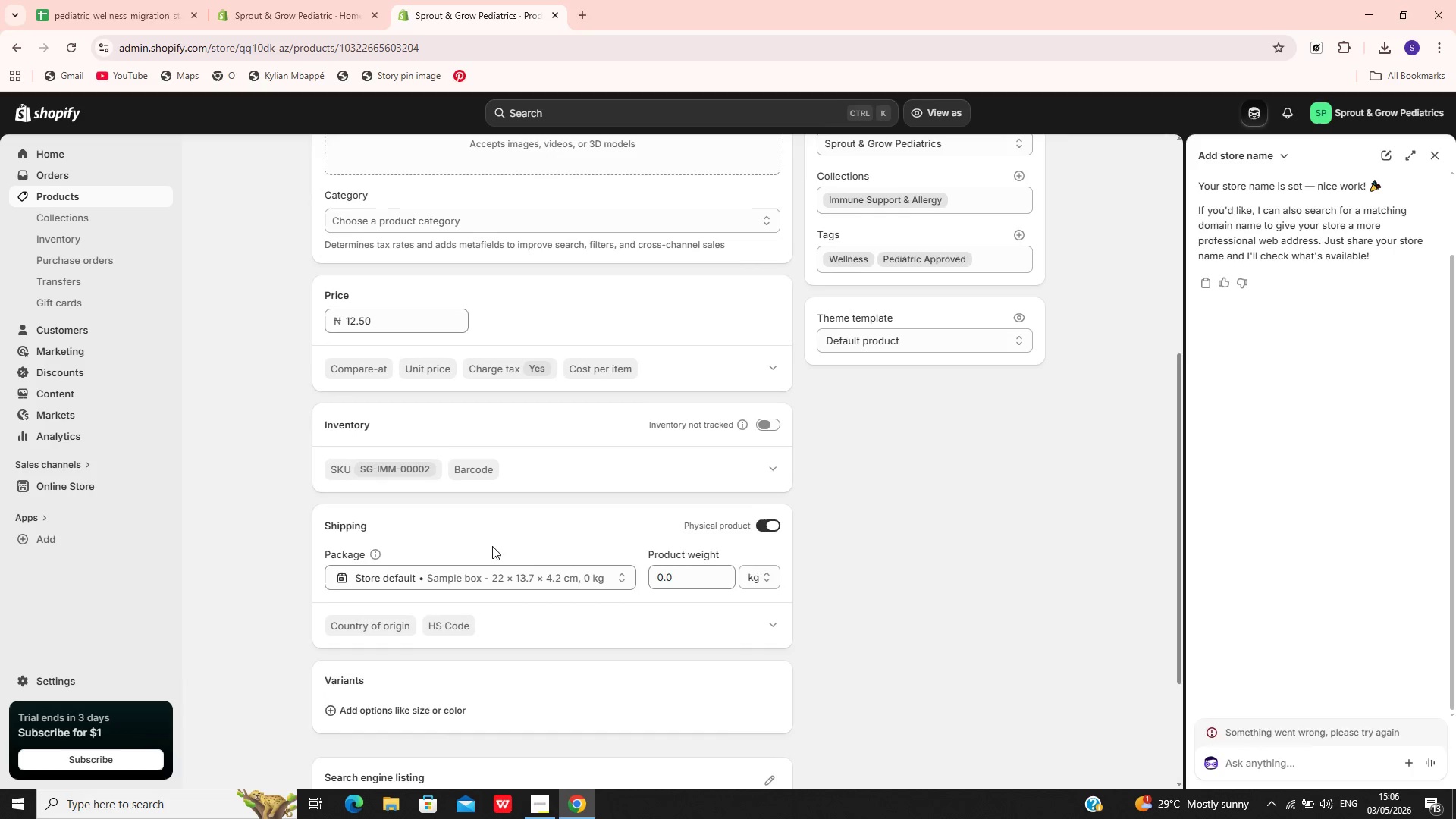 
wait(14.25)
 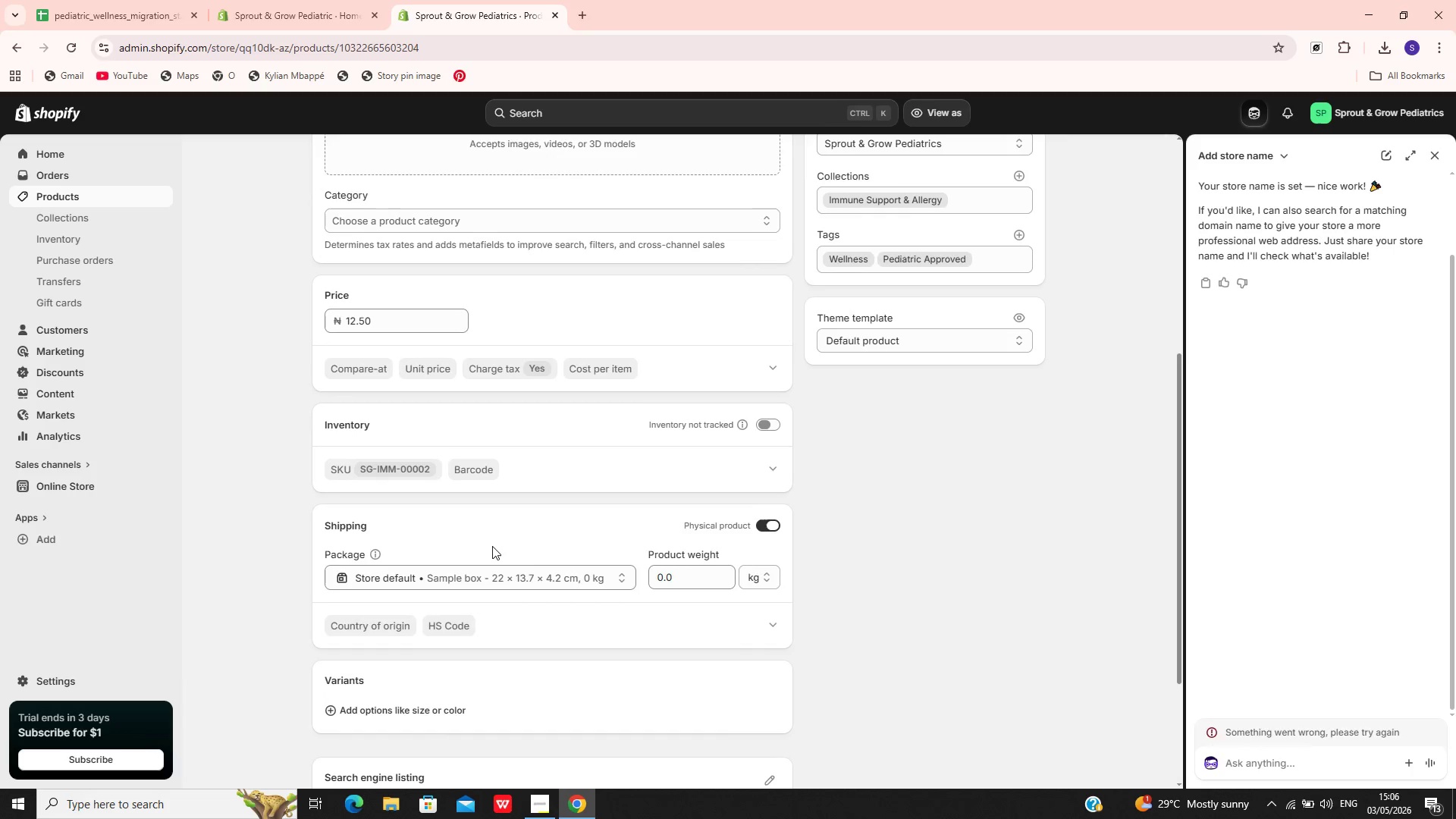 
left_click([453, 372])
 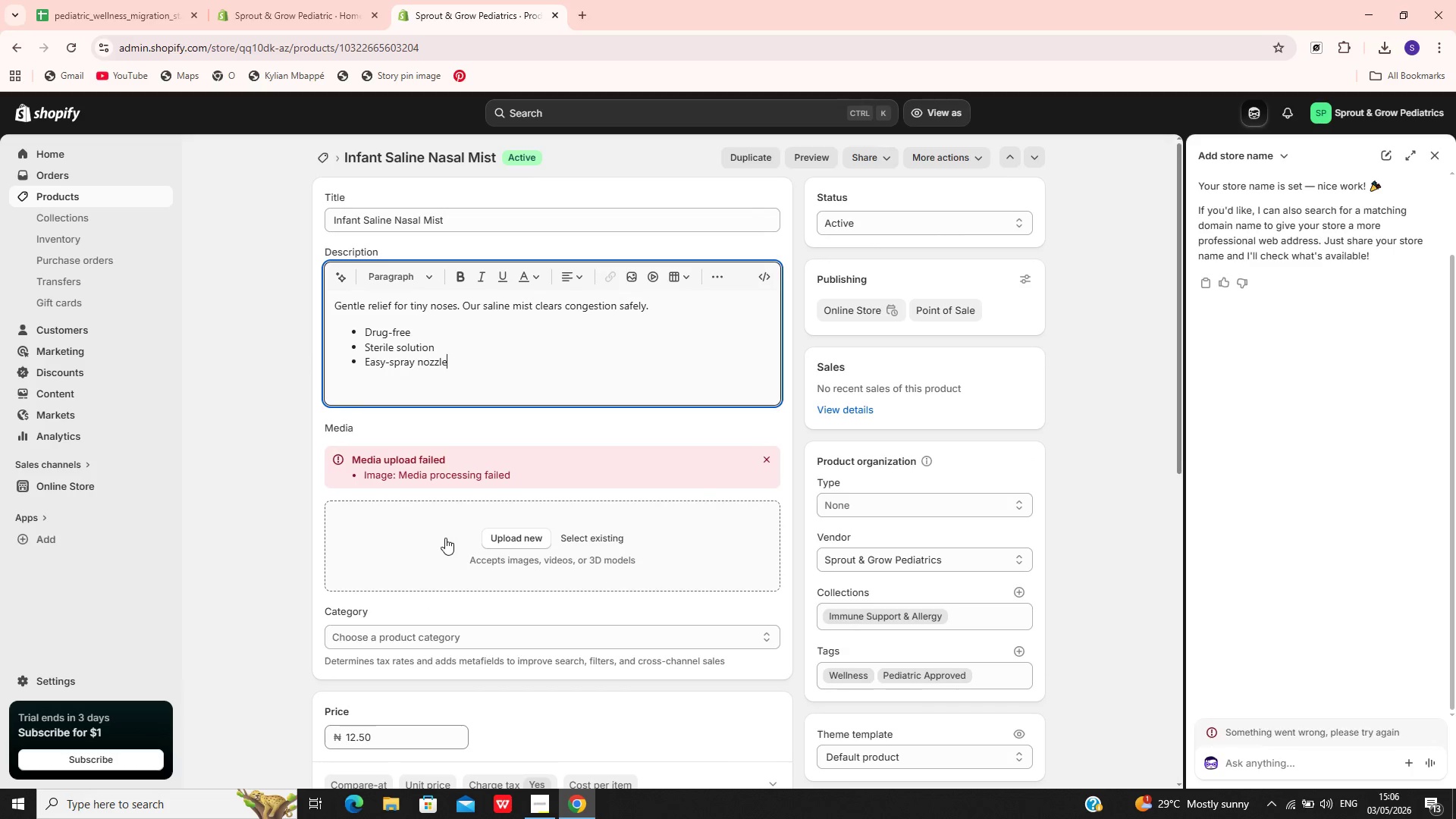 
left_click([445, 537])
 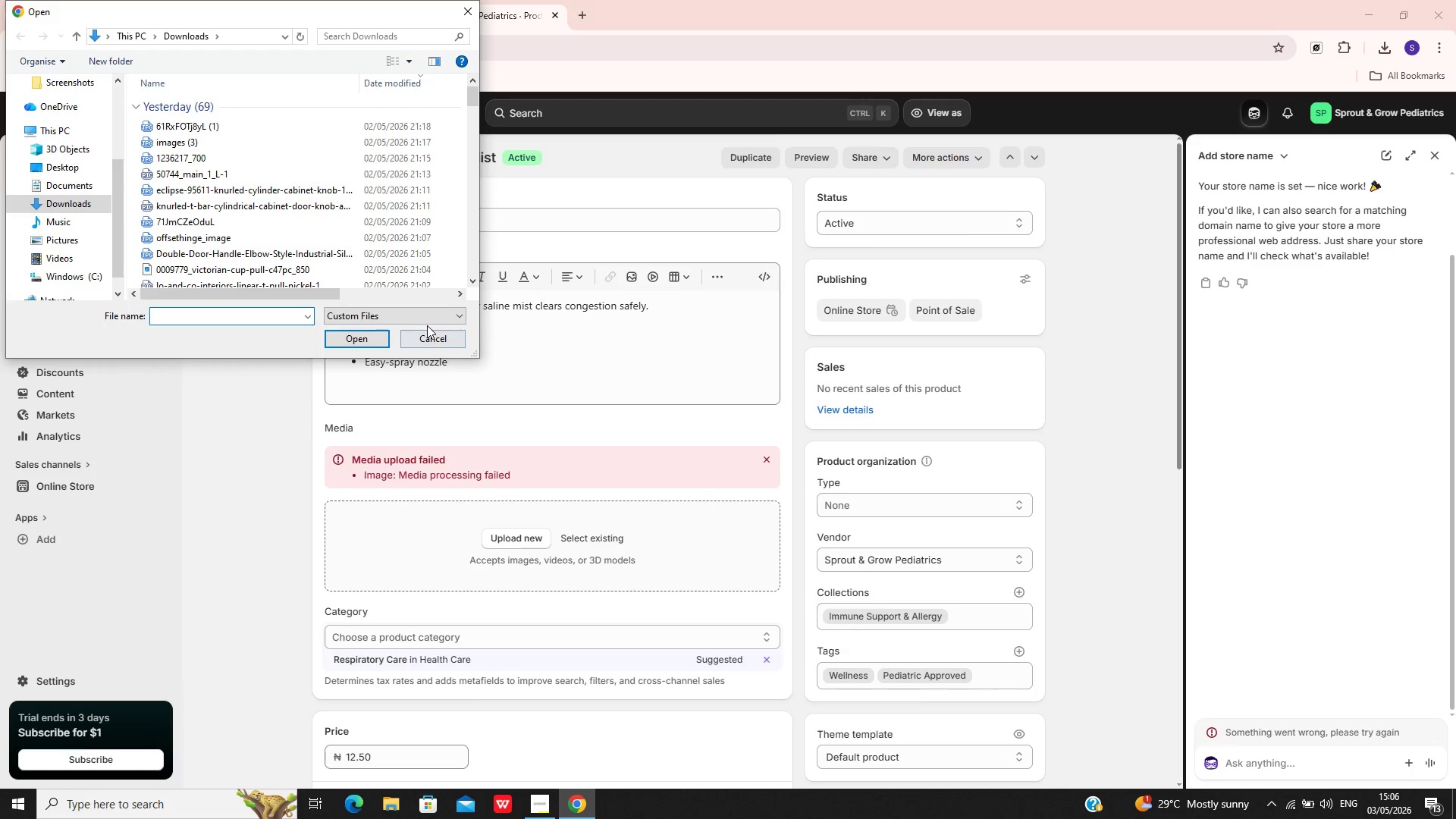 
left_click([427, 337])
 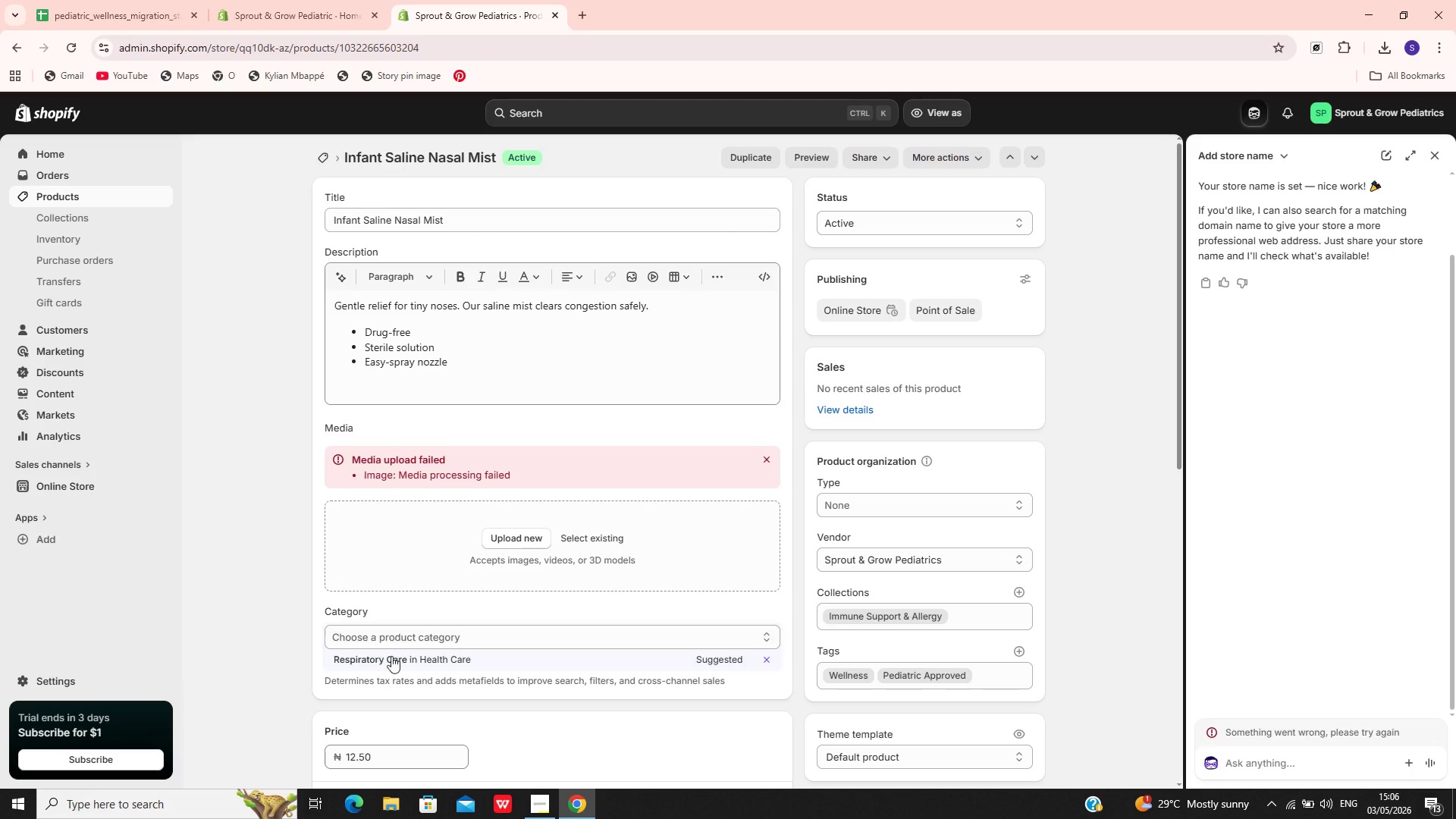 
left_click([391, 661])
 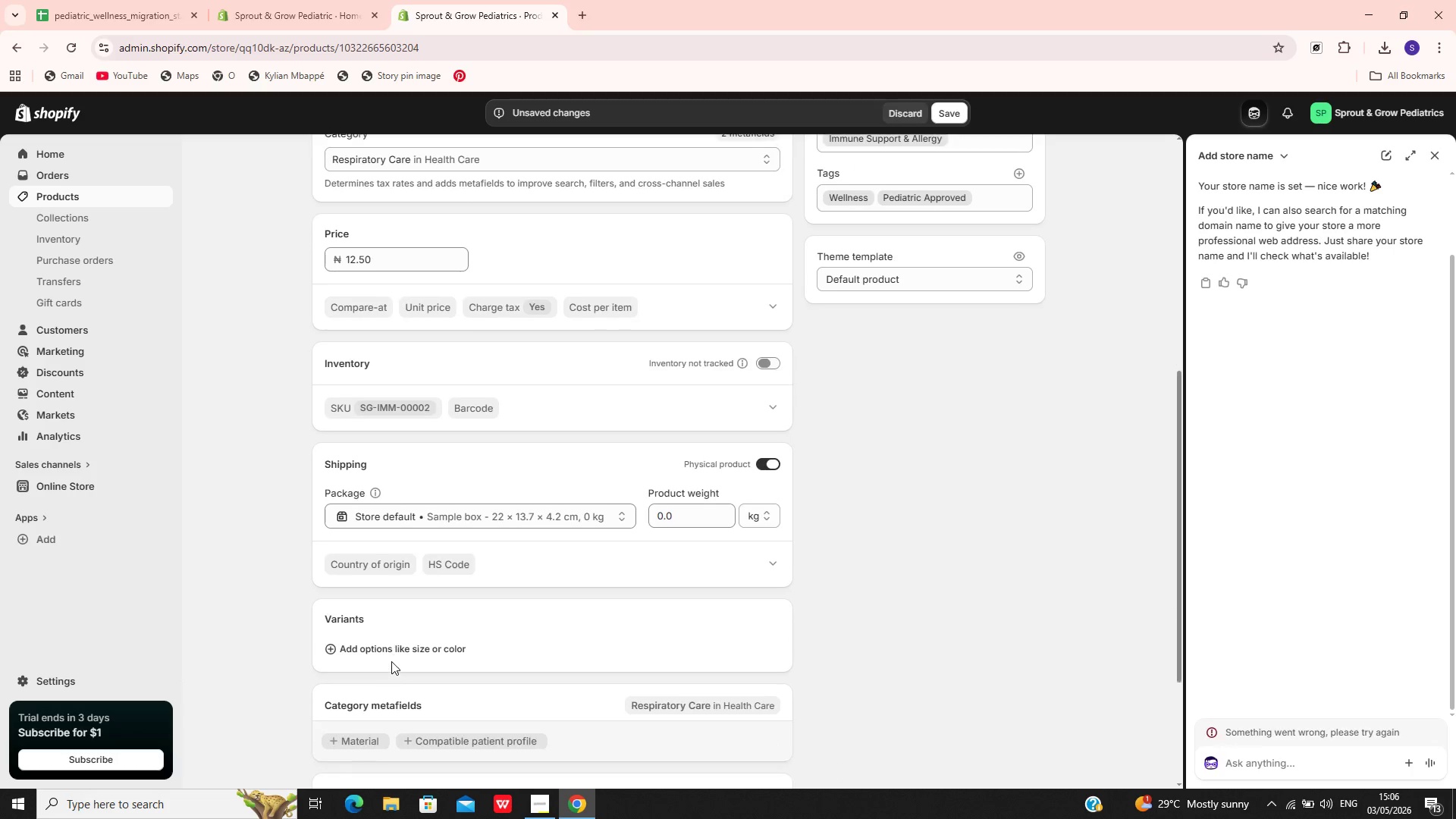 
wait(8.55)
 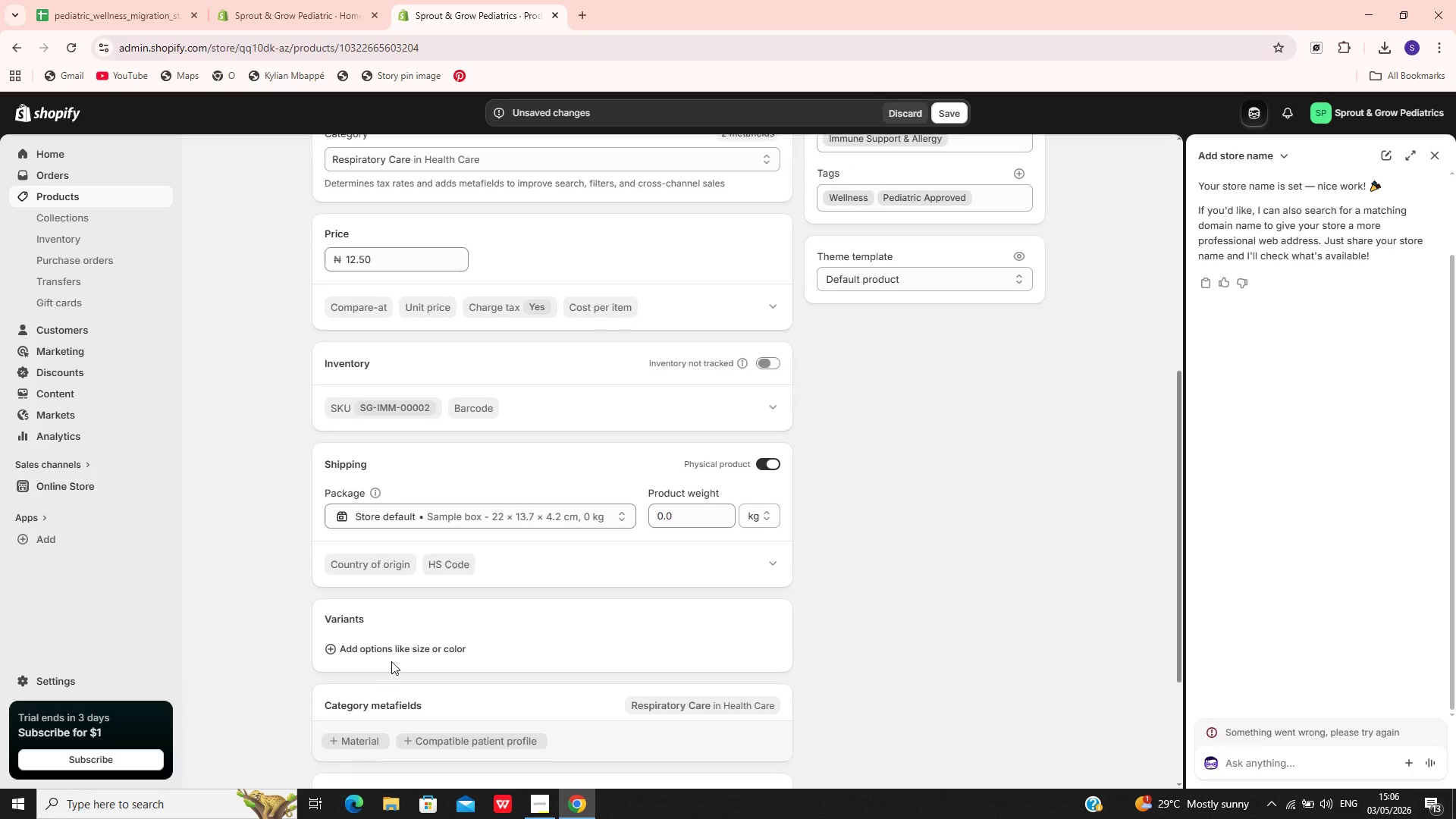 
left_click([948, 111])
 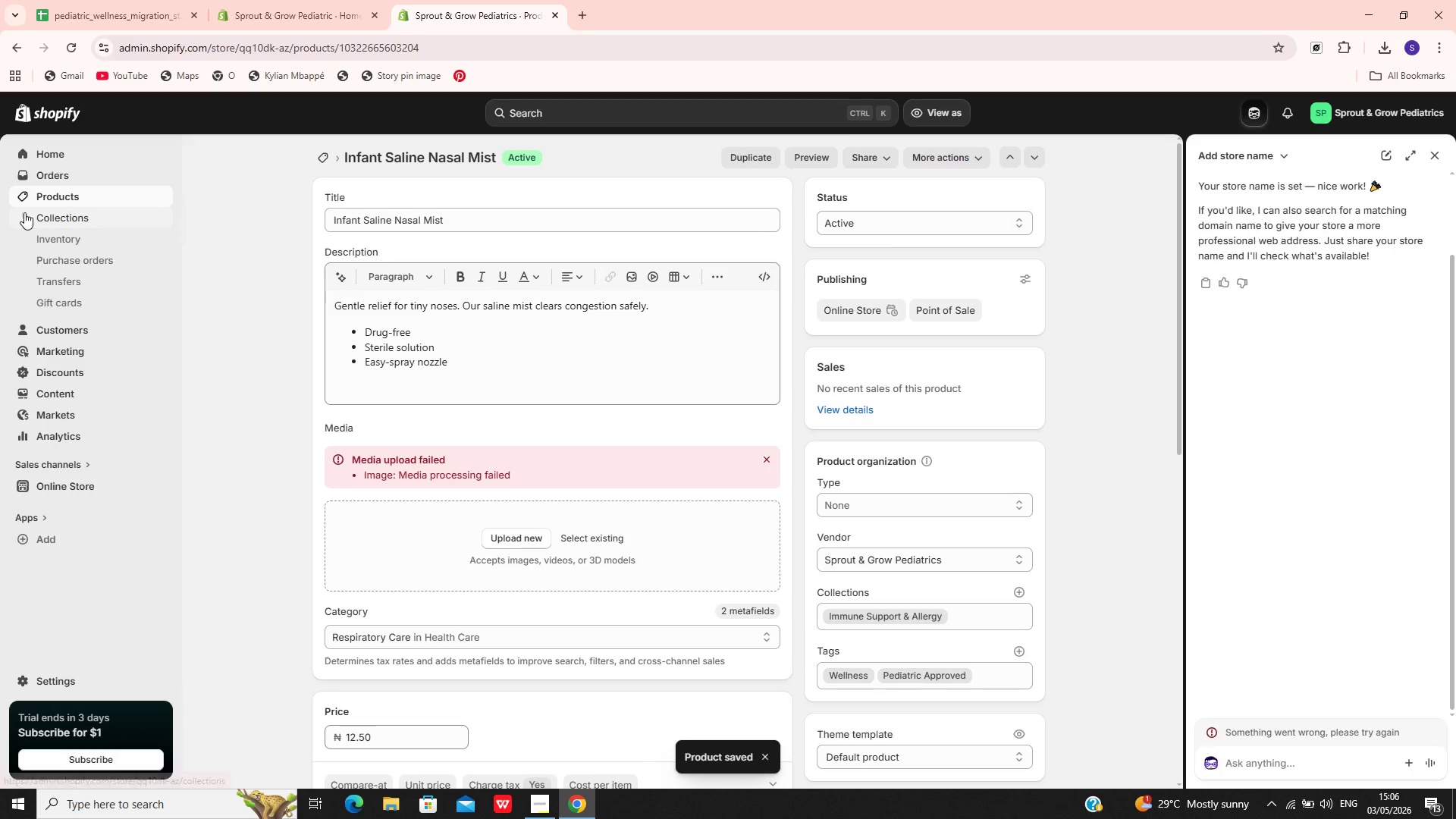 
wait(12.58)
 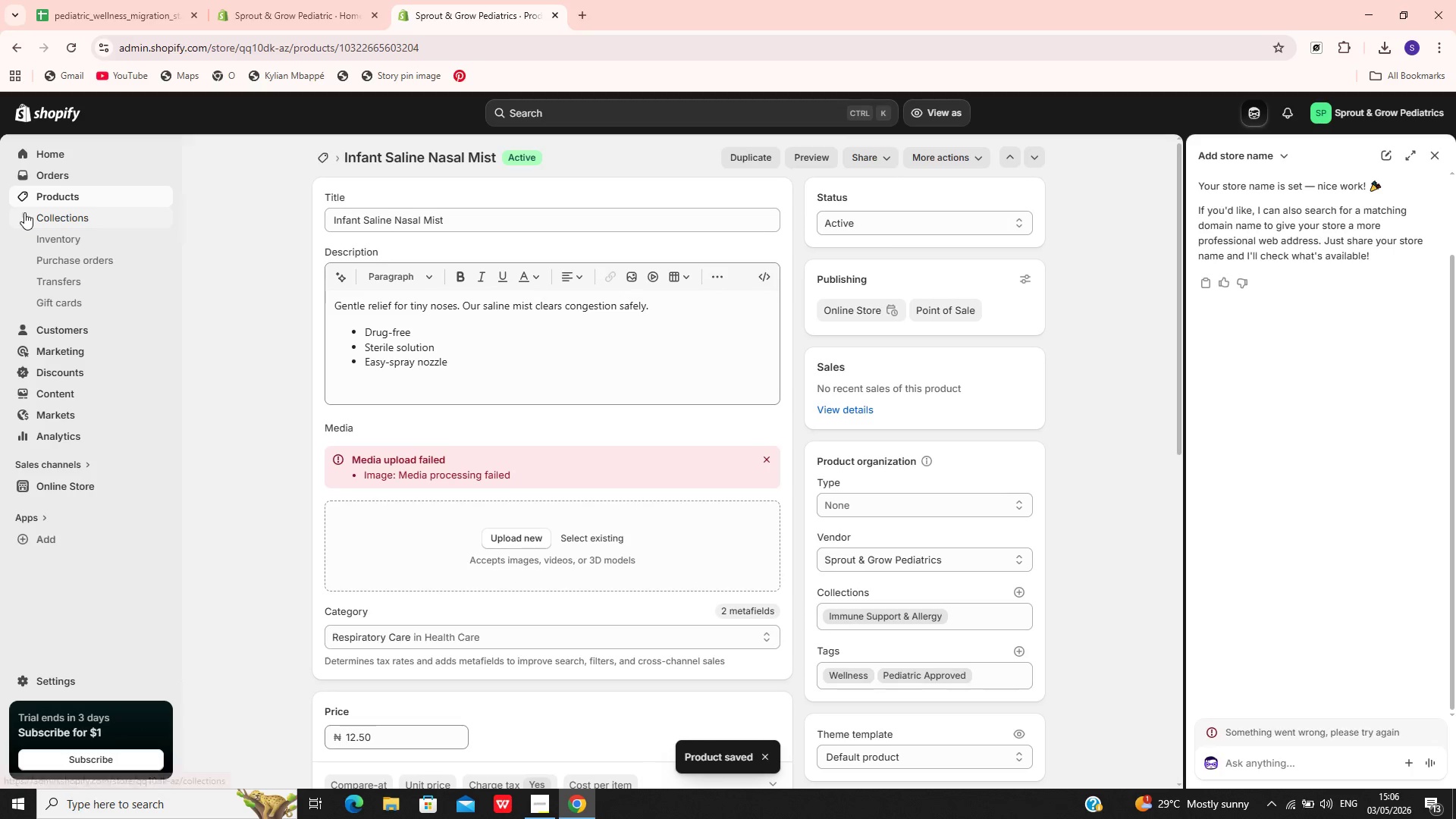 
left_click([80, 191])
 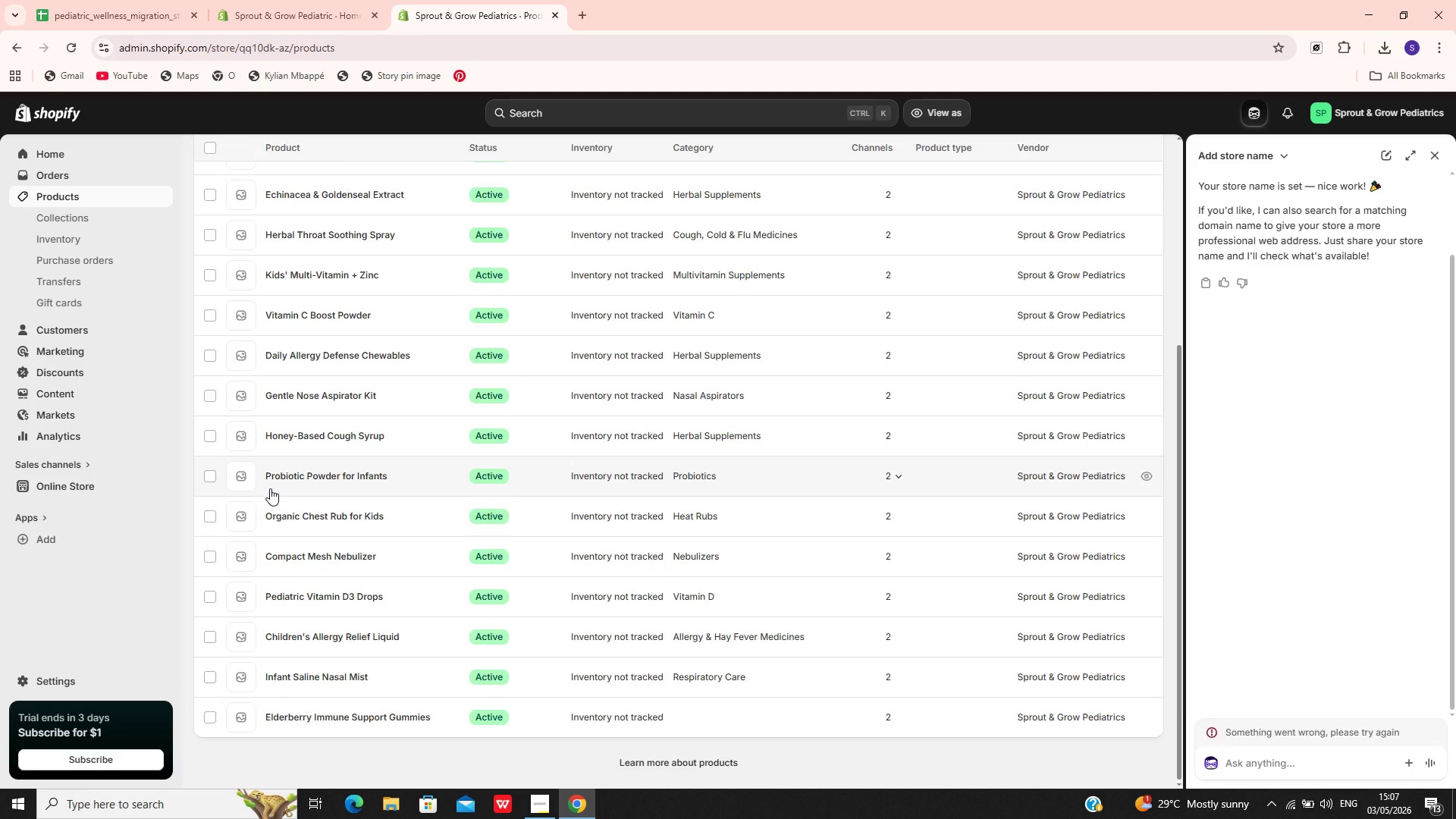 
wait(5.84)
 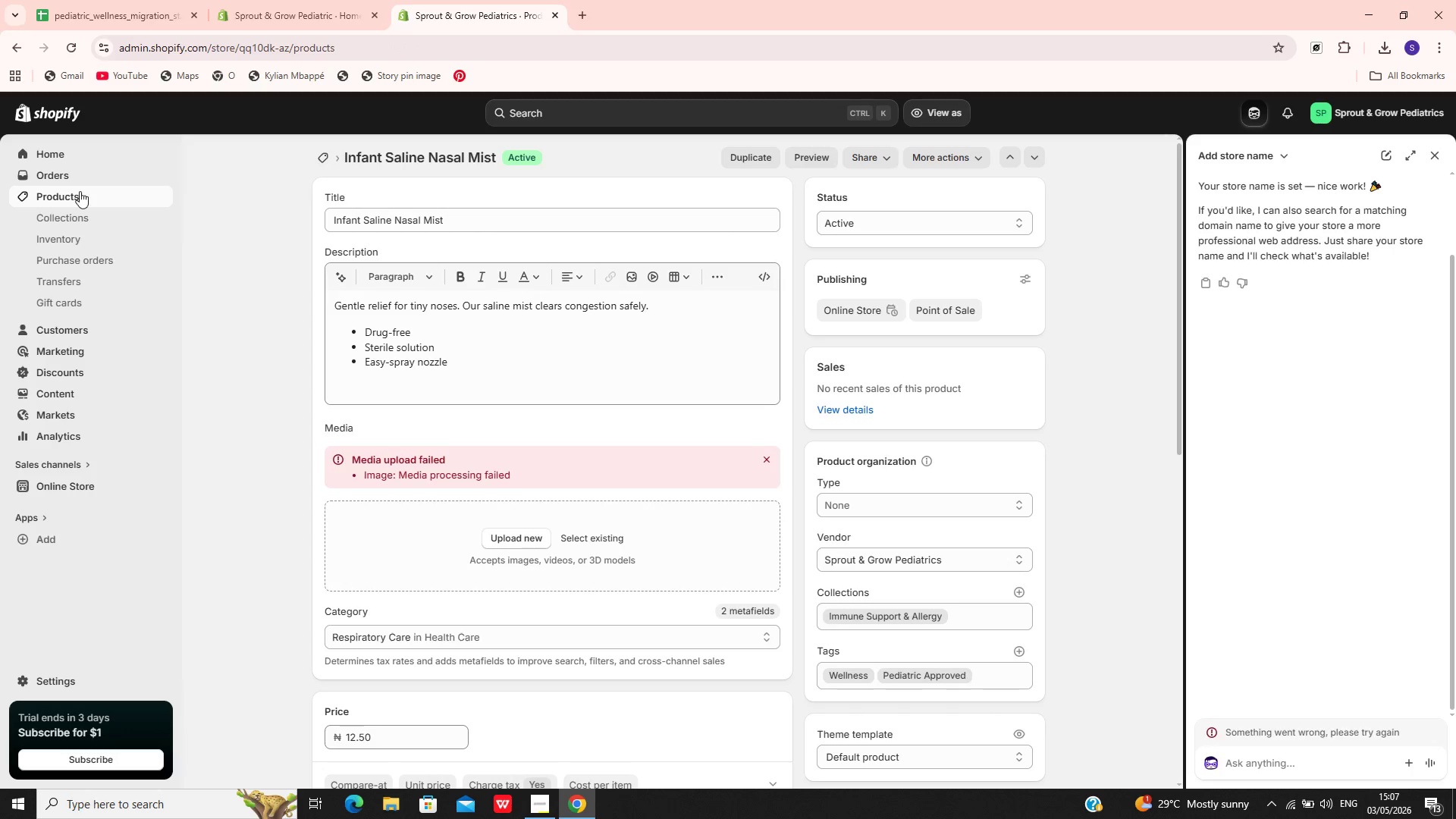 
left_click([429, 715])
 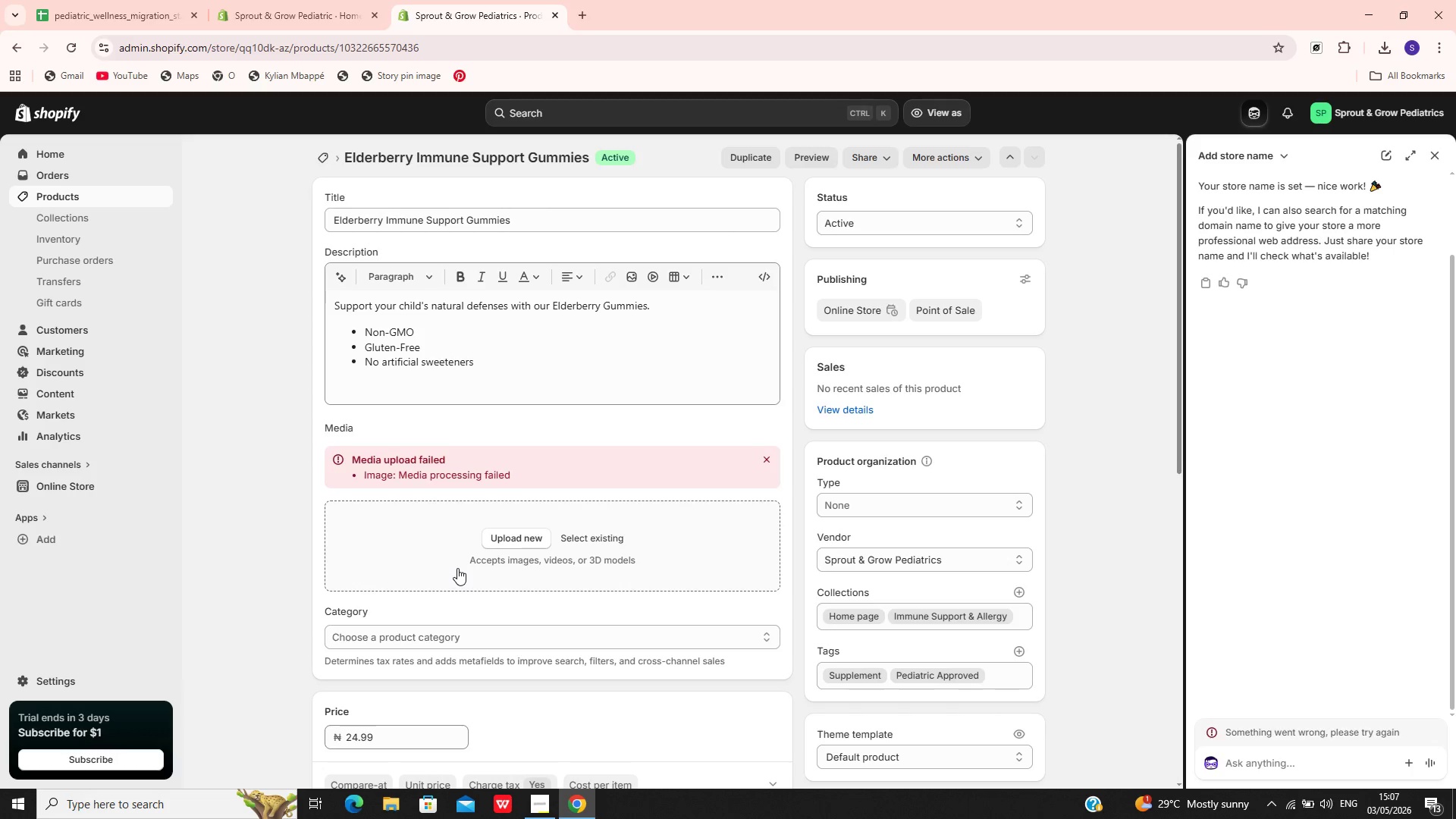 
wait(14.17)
 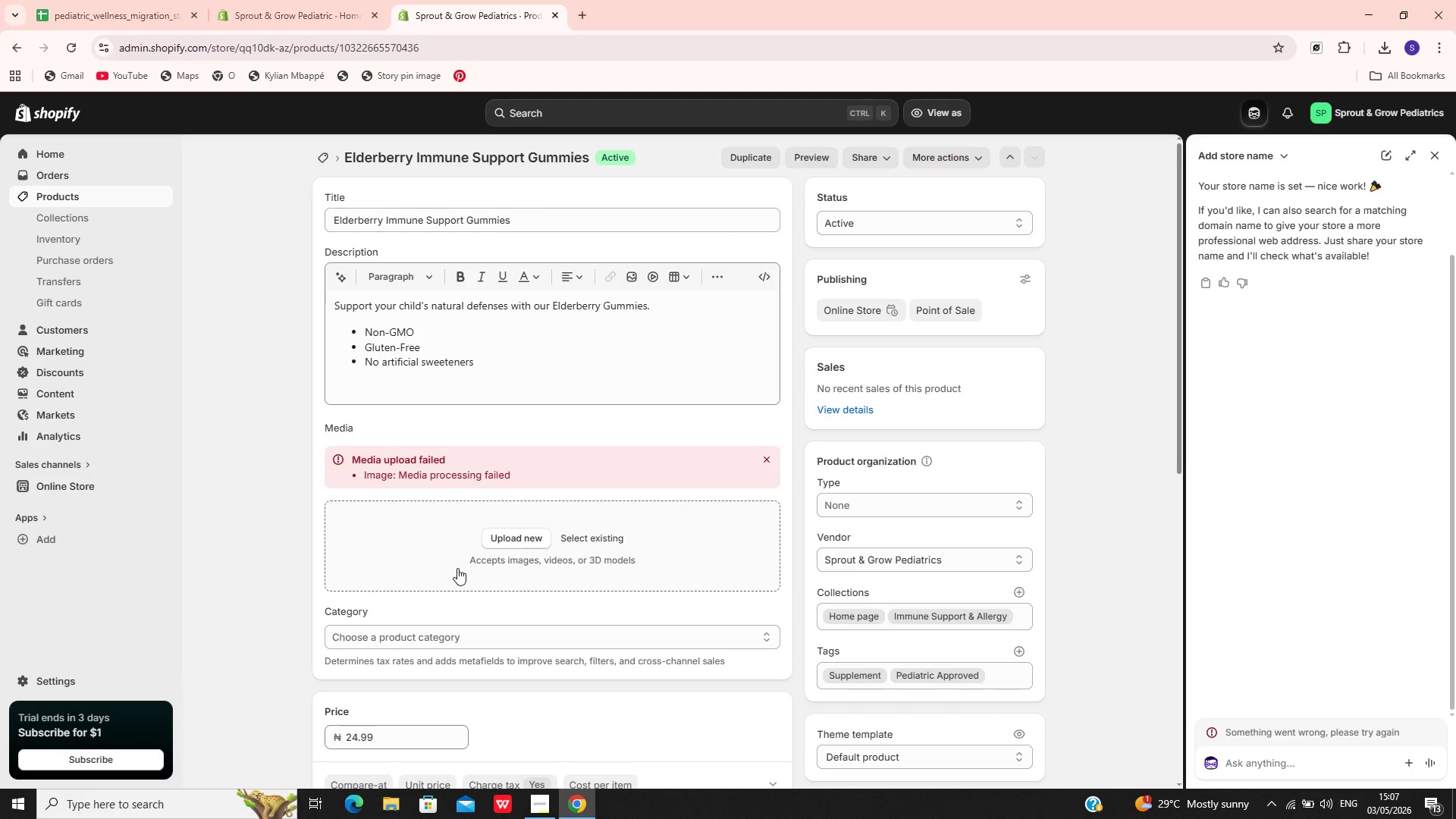 
left_click([608, 214])
 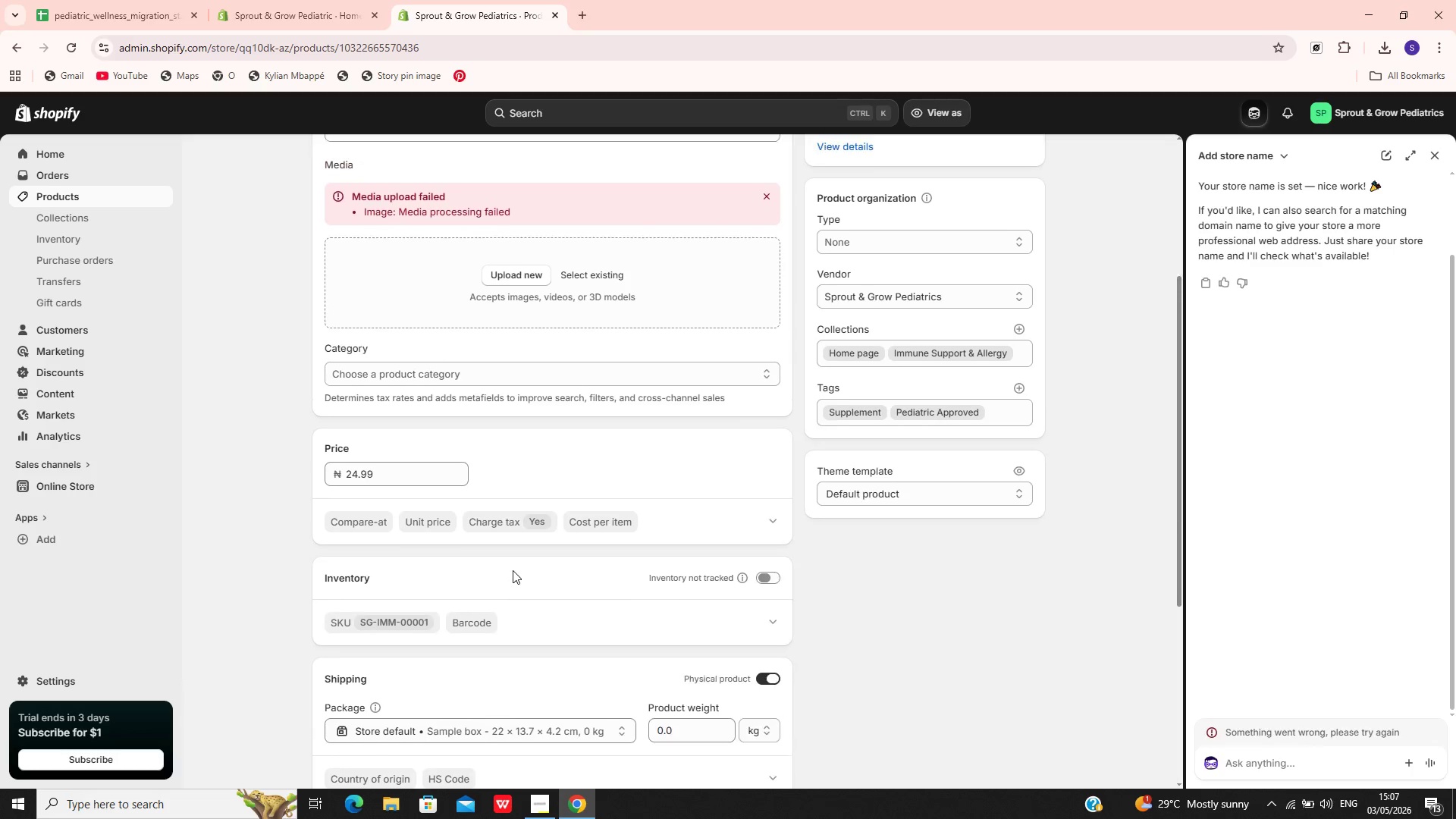 
wait(15.23)
 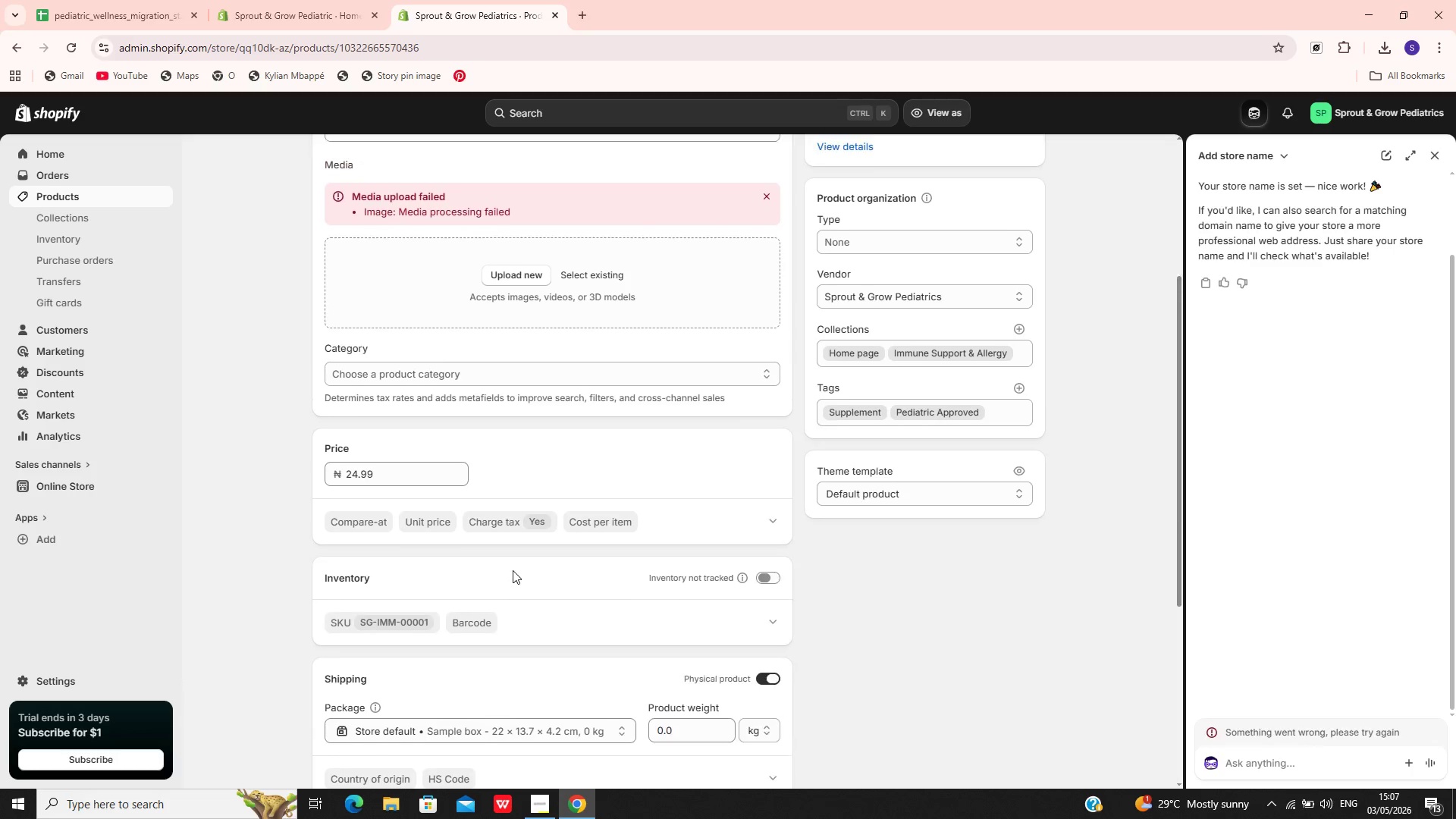 
left_click([494, 420])
 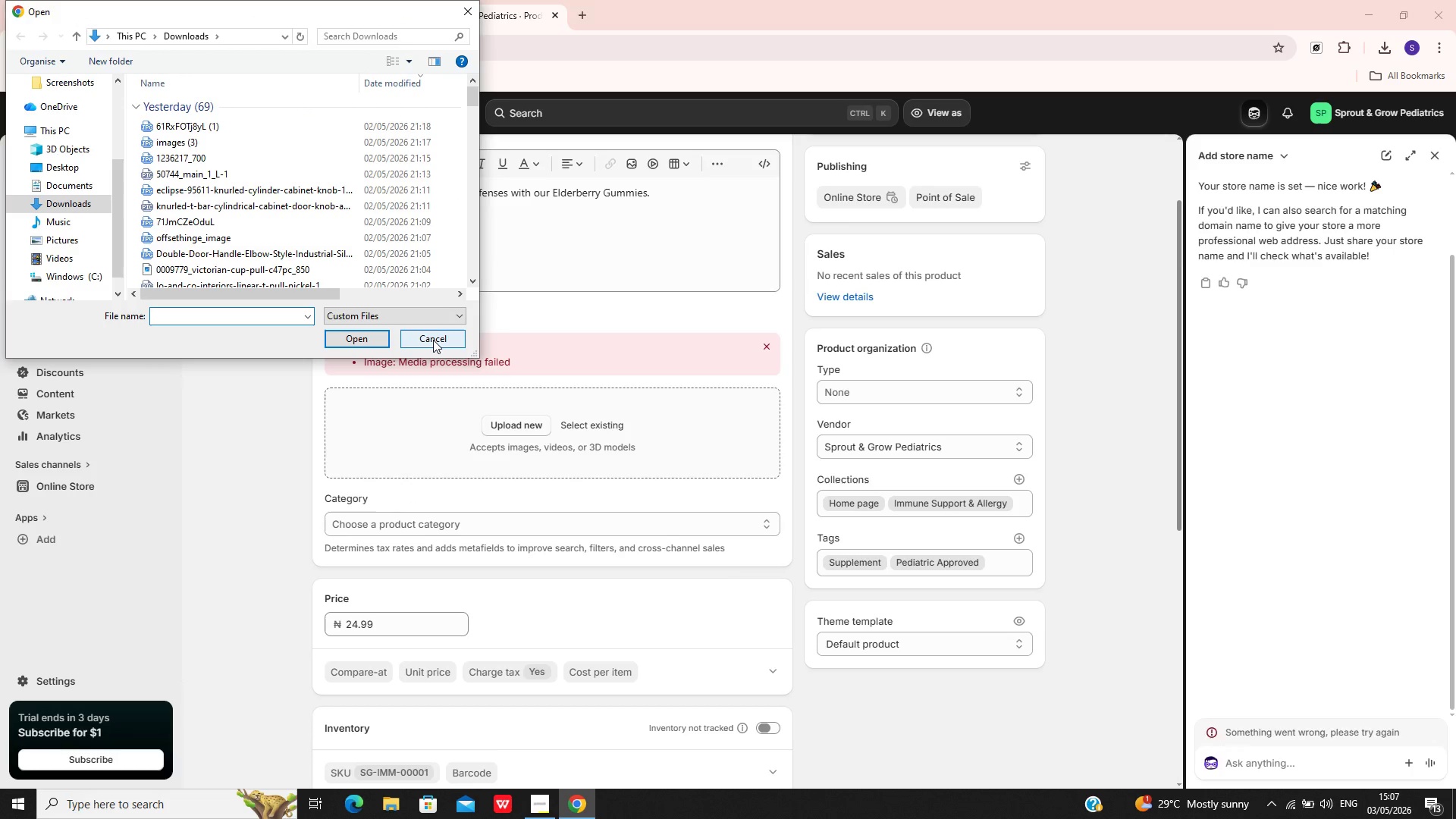 
left_click([433, 340])
 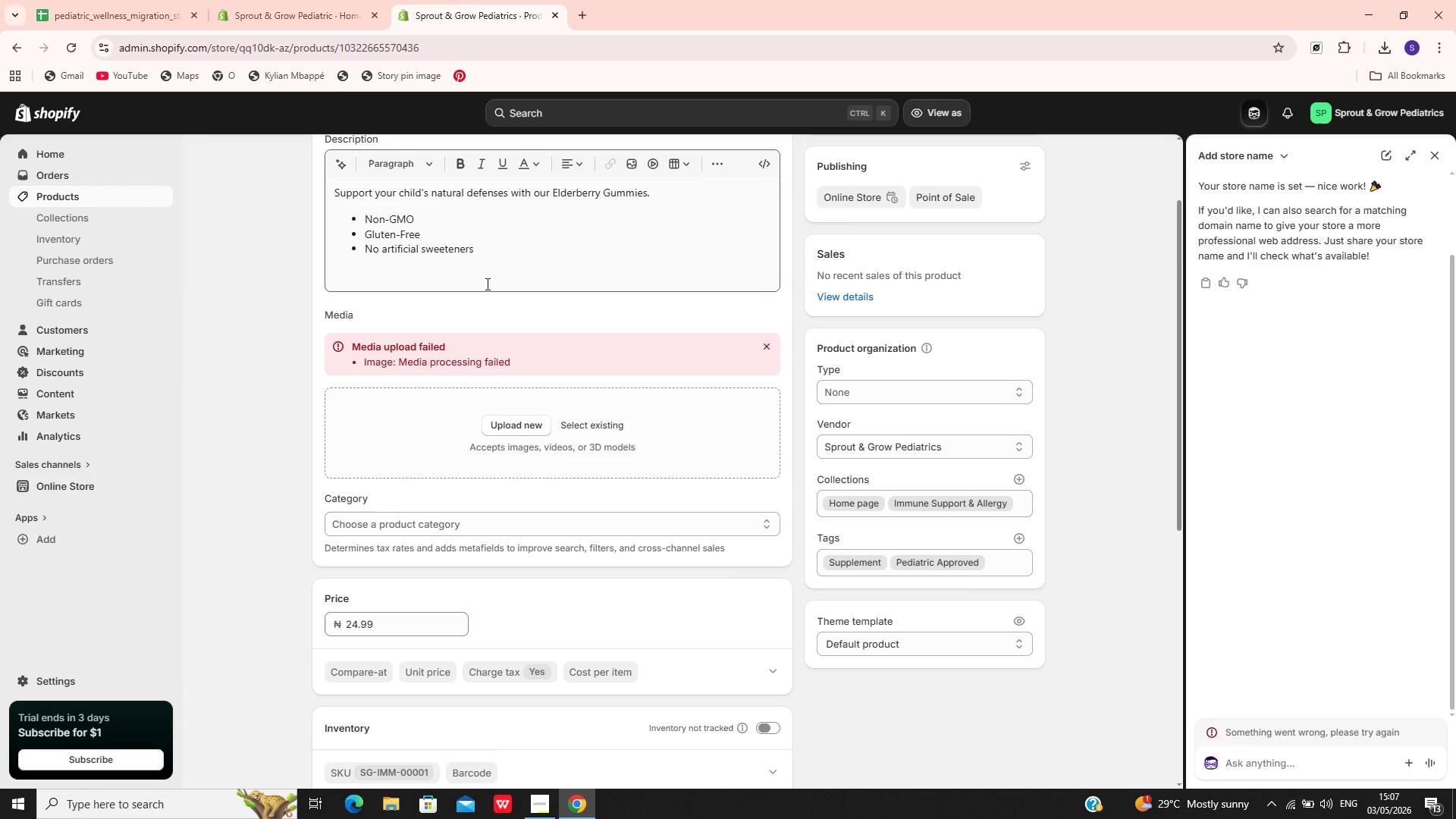 
left_click([489, 278])
 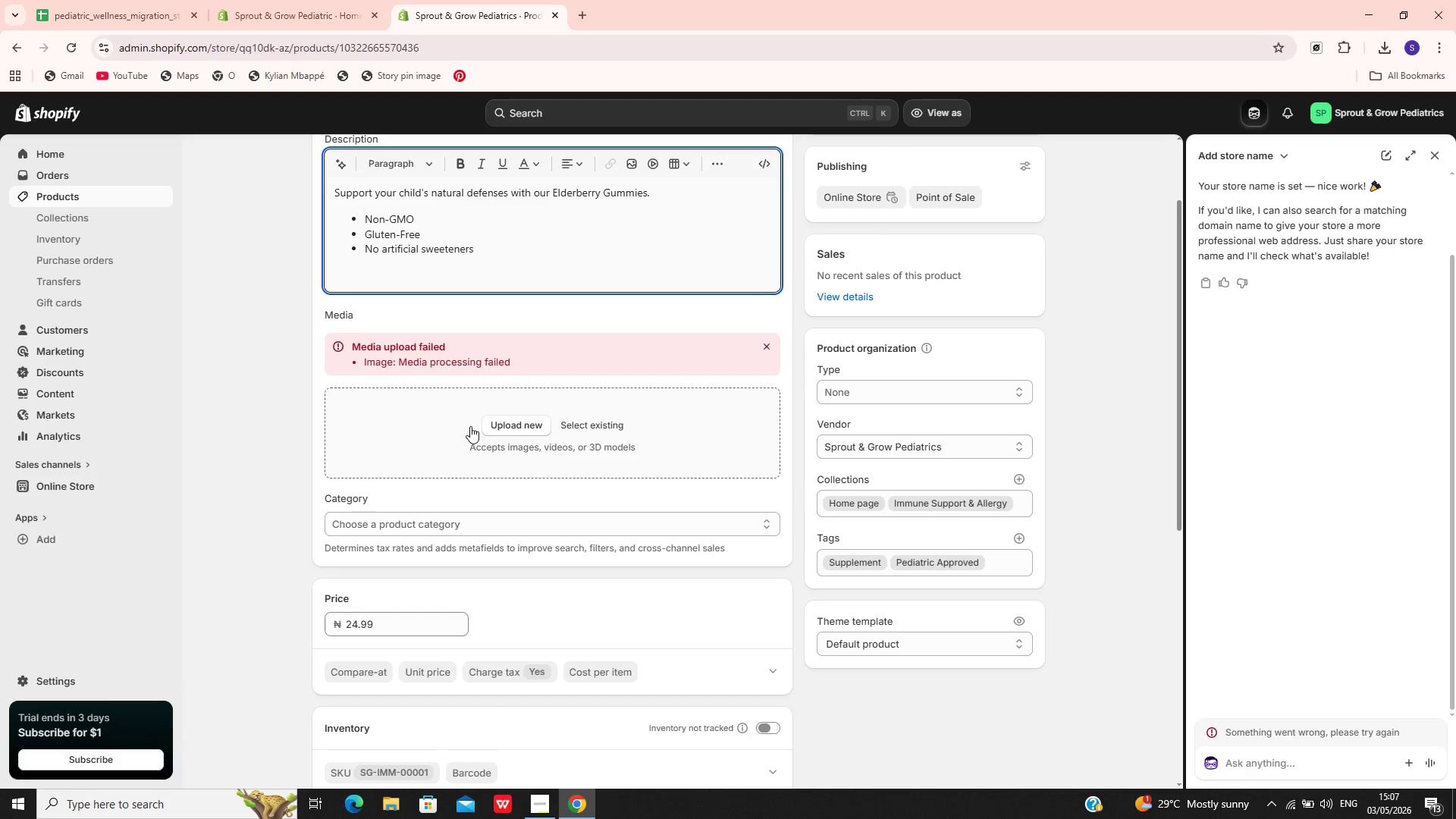 
left_click([471, 427])
 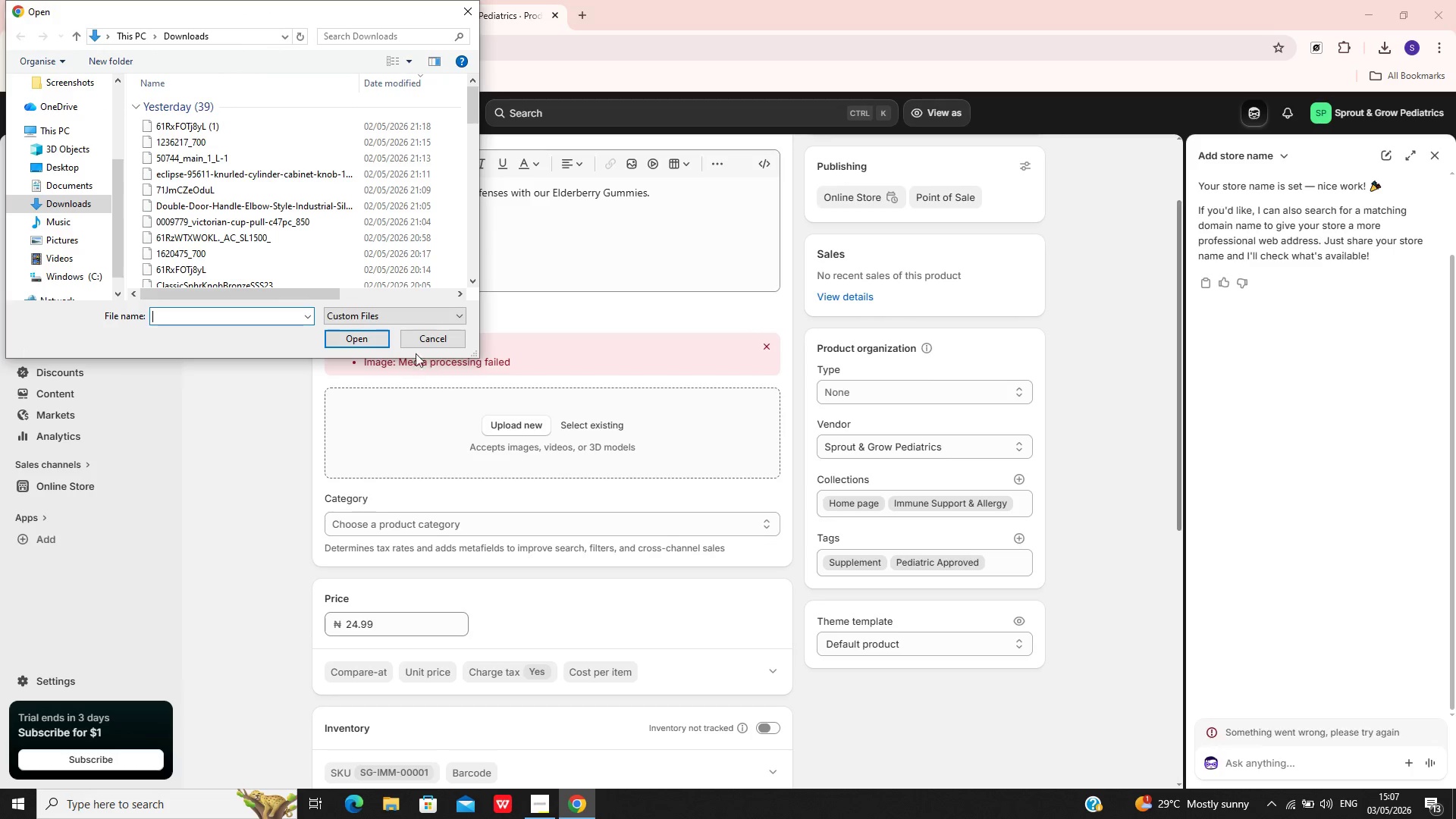 
left_click([430, 340])
 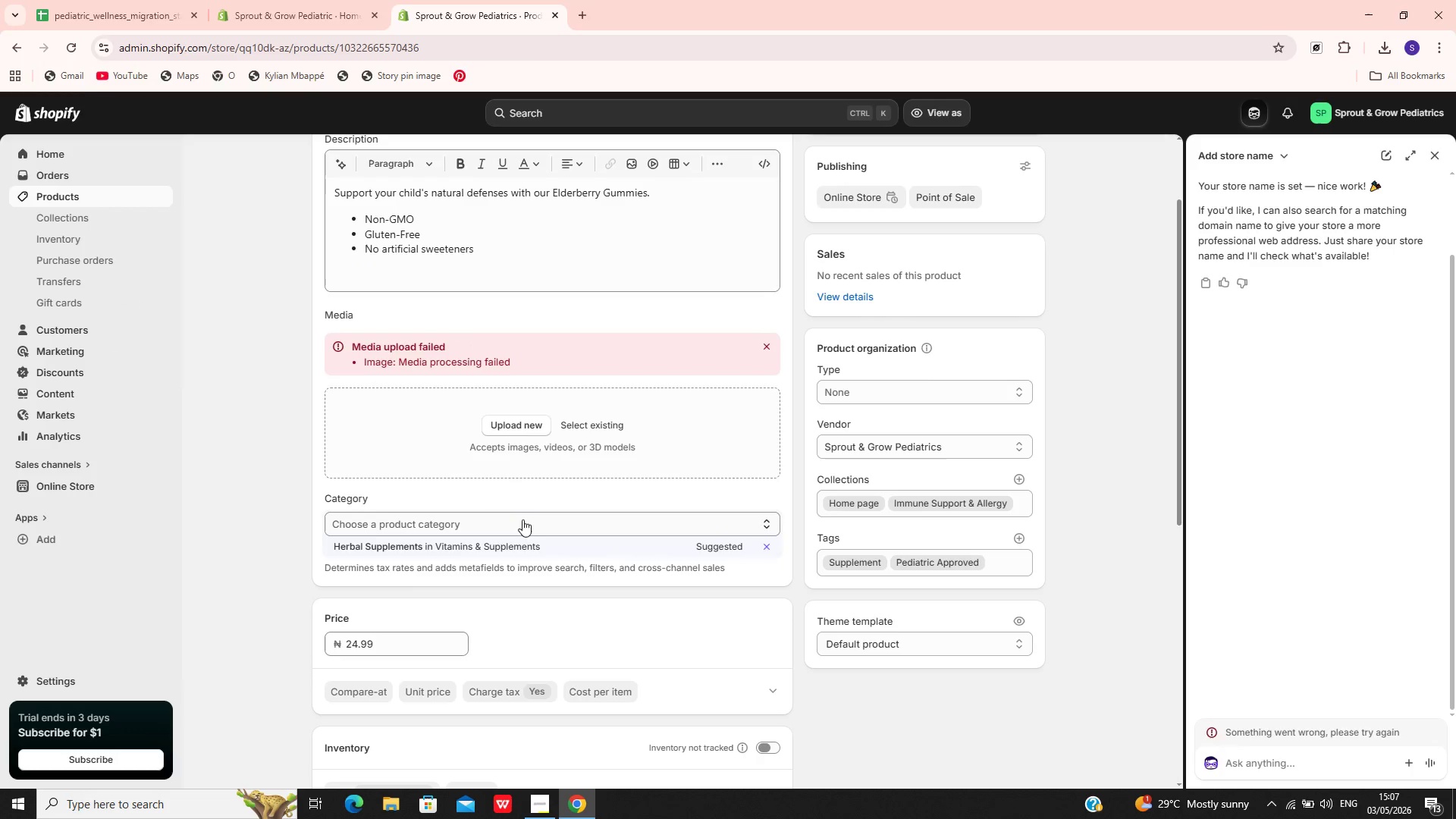 
left_click([499, 536])
 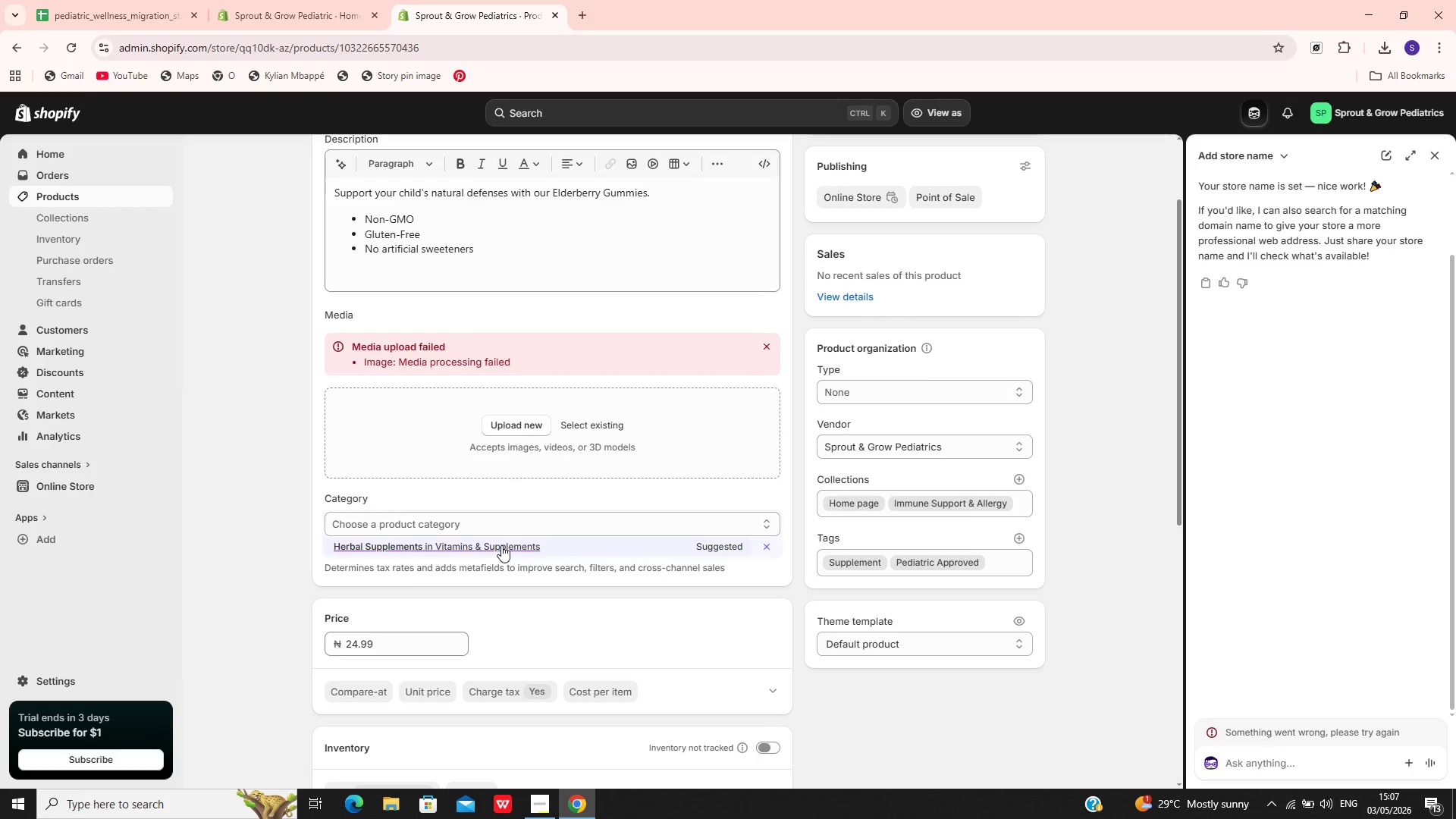 
left_click([501, 545])
 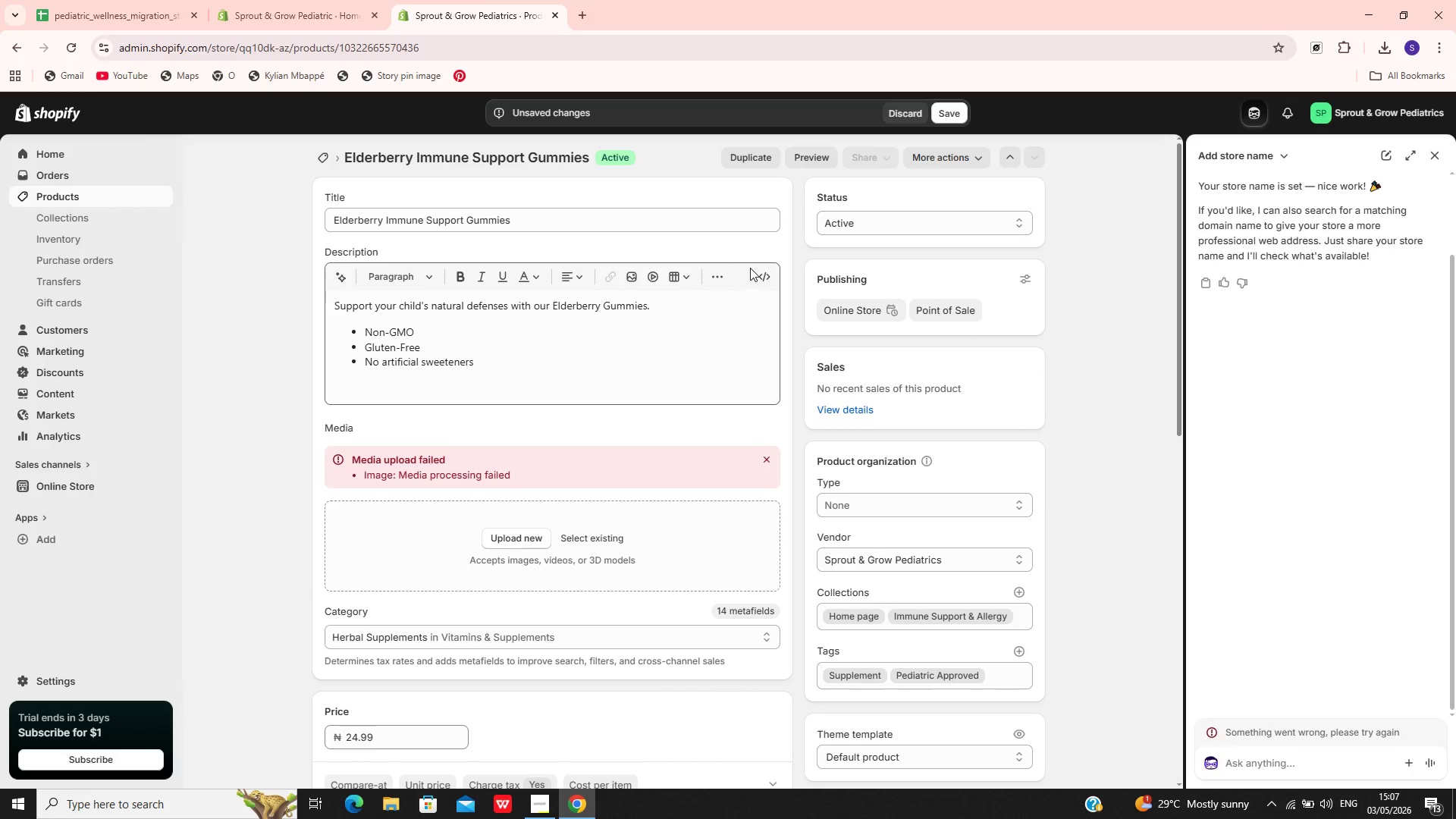 
wait(5.62)
 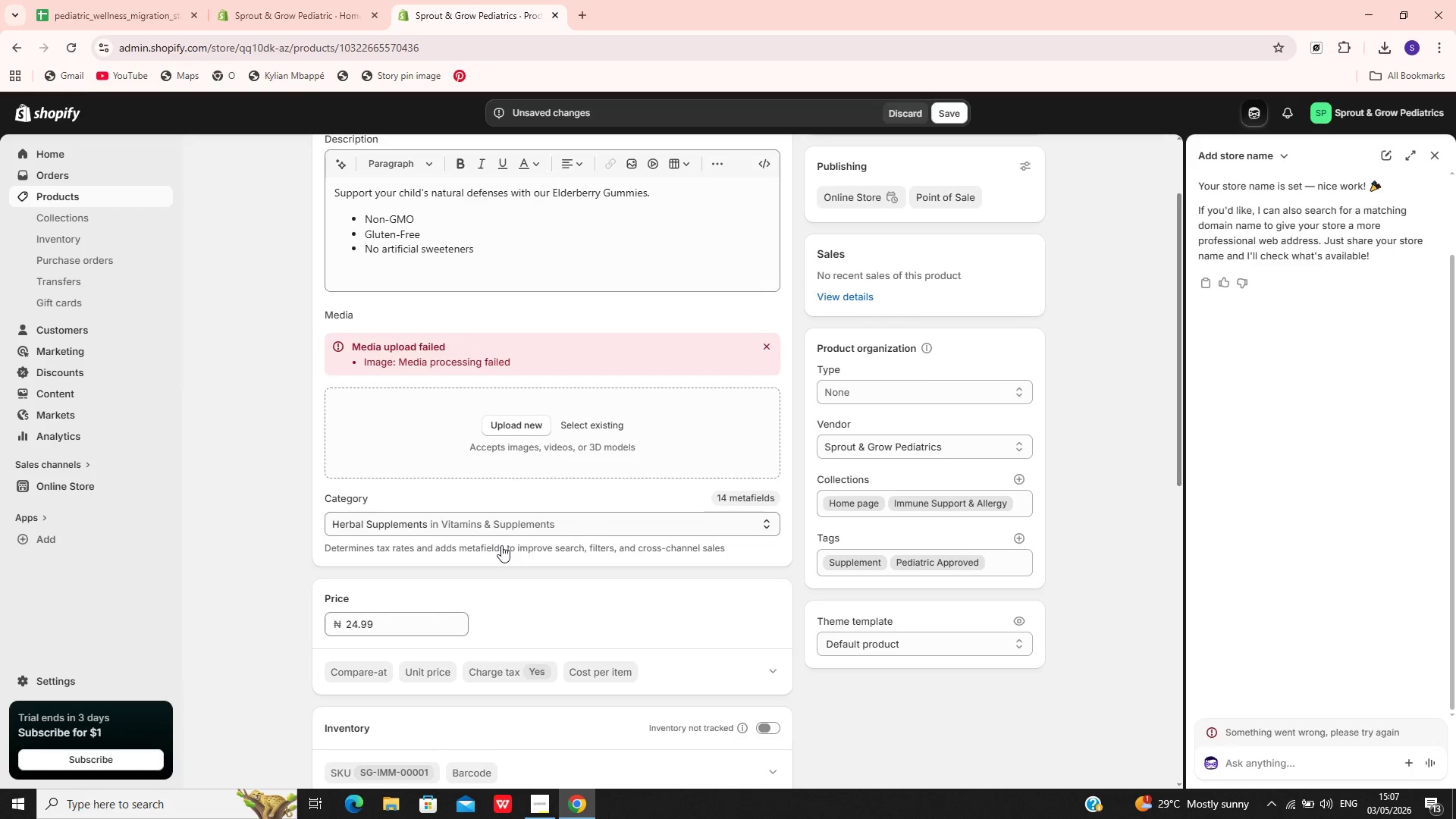 
left_click([947, 111])
 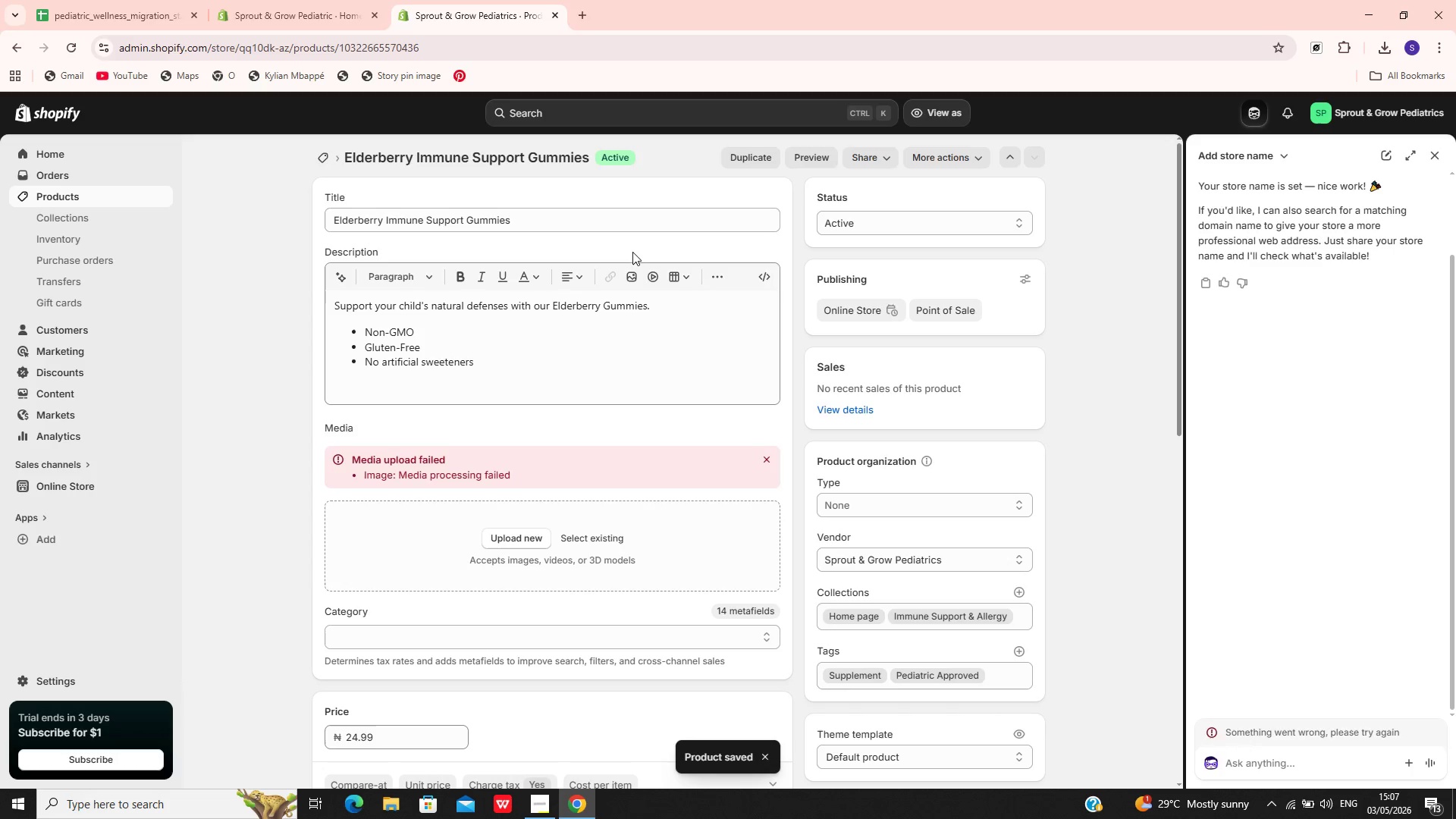 
wait(6.03)
 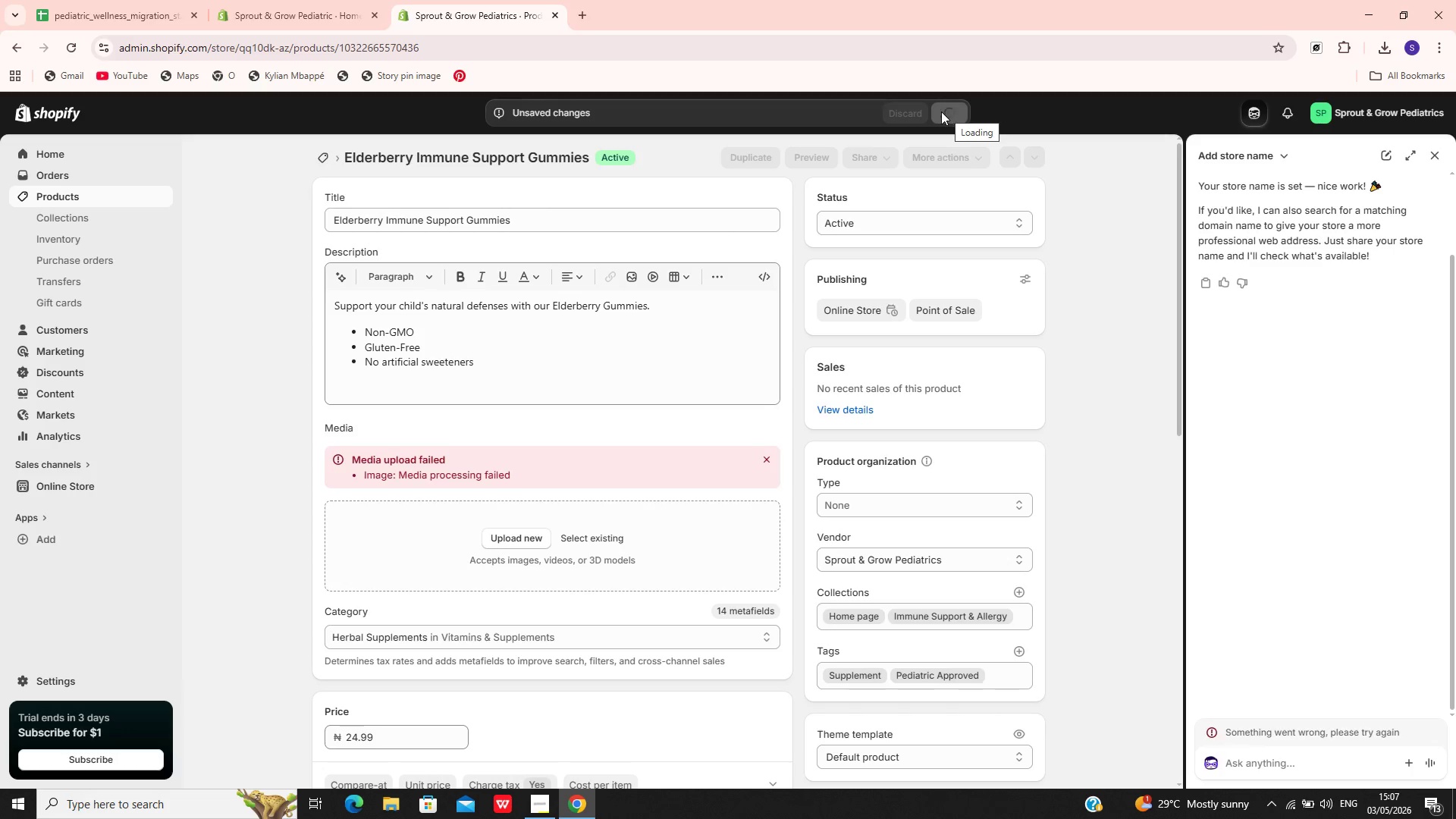 
left_click([474, 366])
 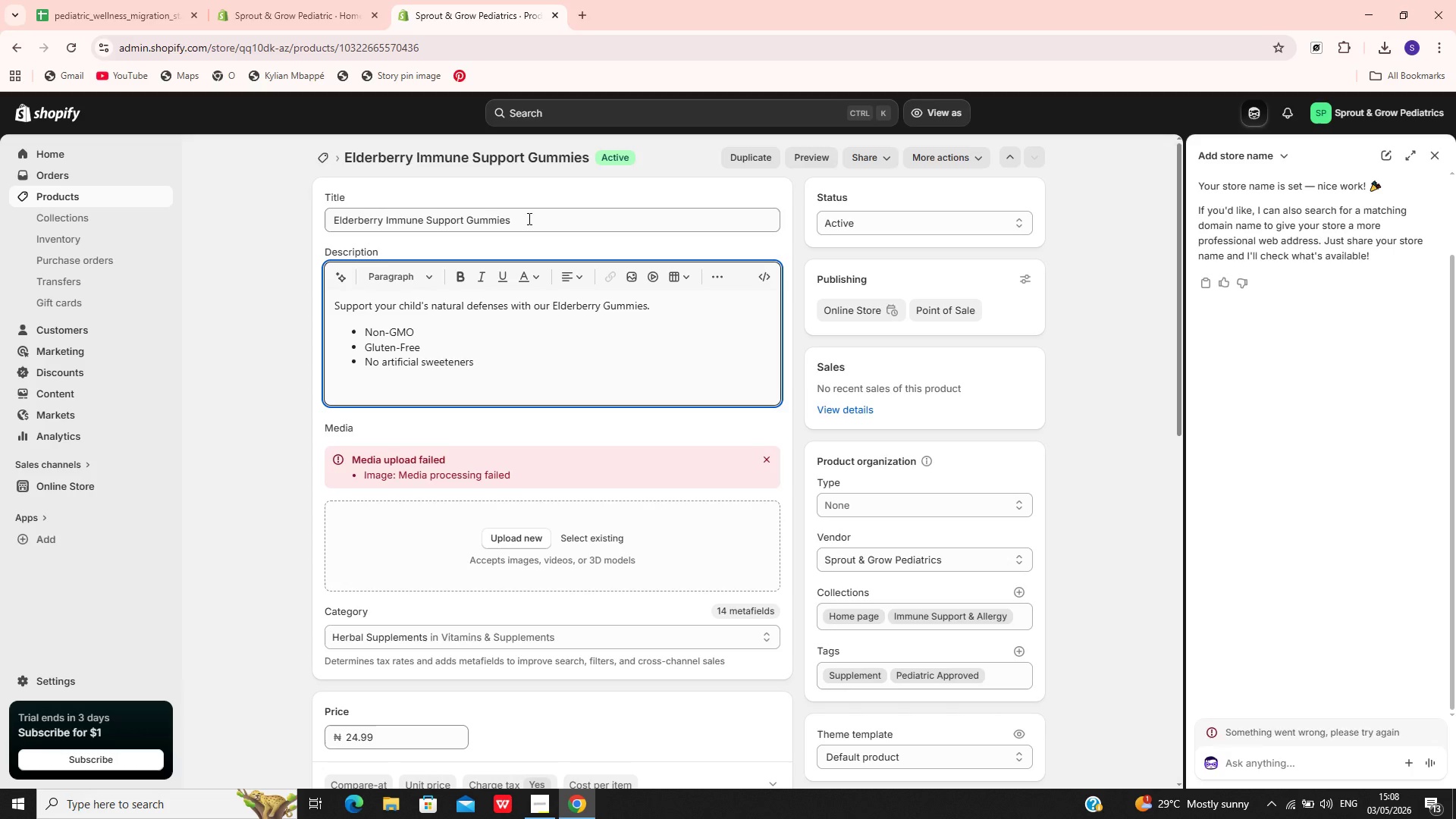 
wait(6.83)
 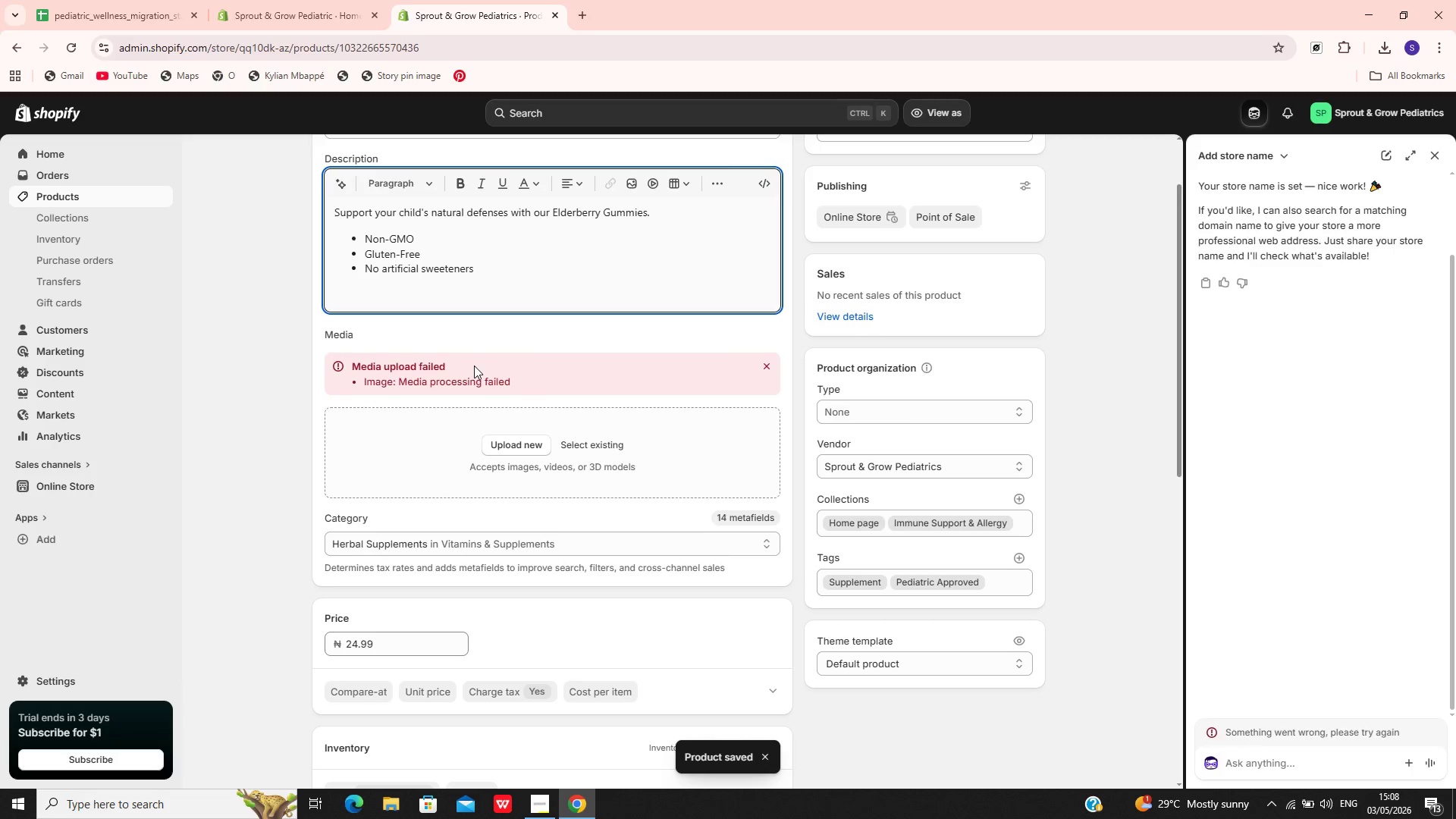 
left_click([87, 199])
 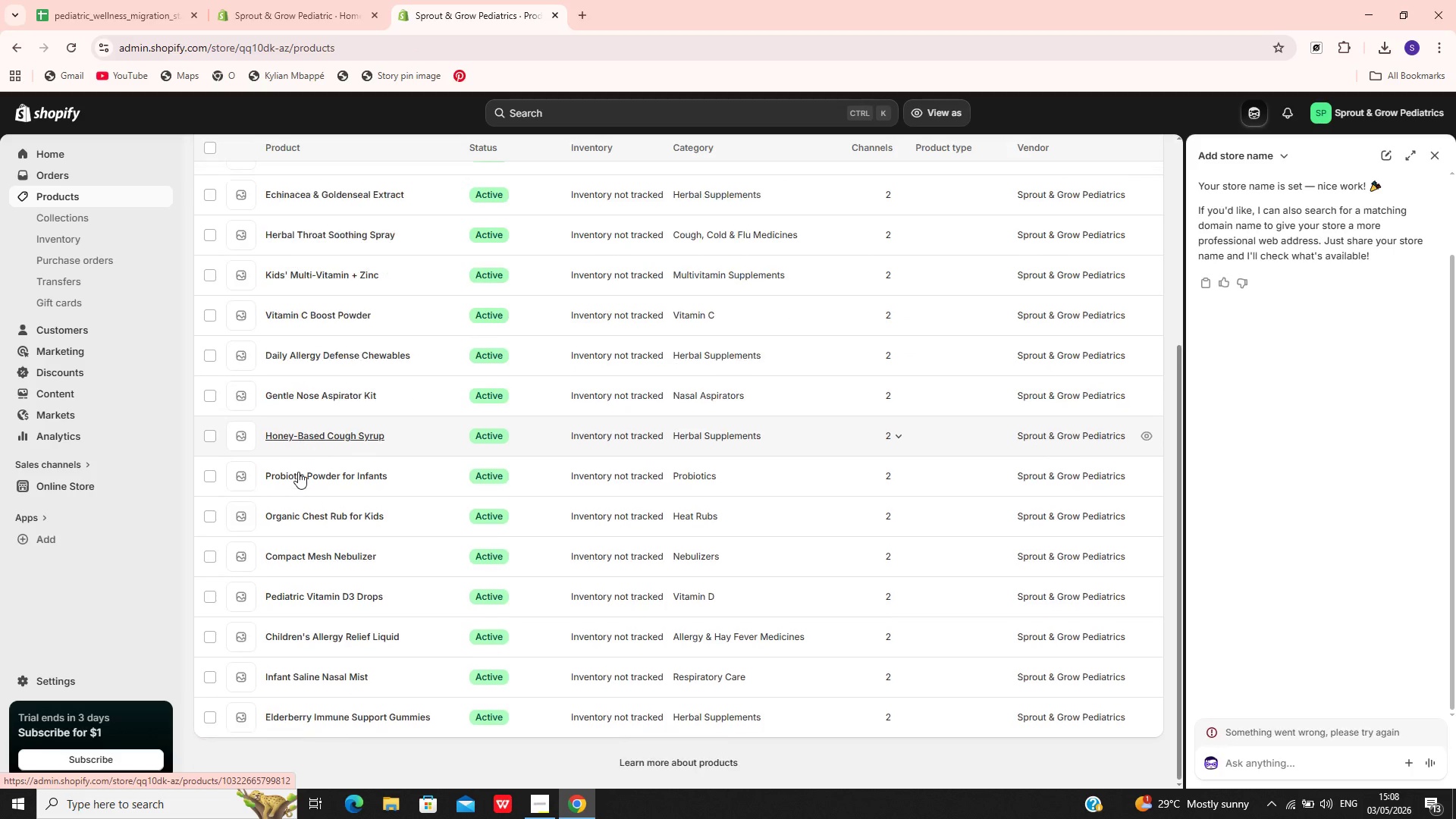 
wait(8.84)
 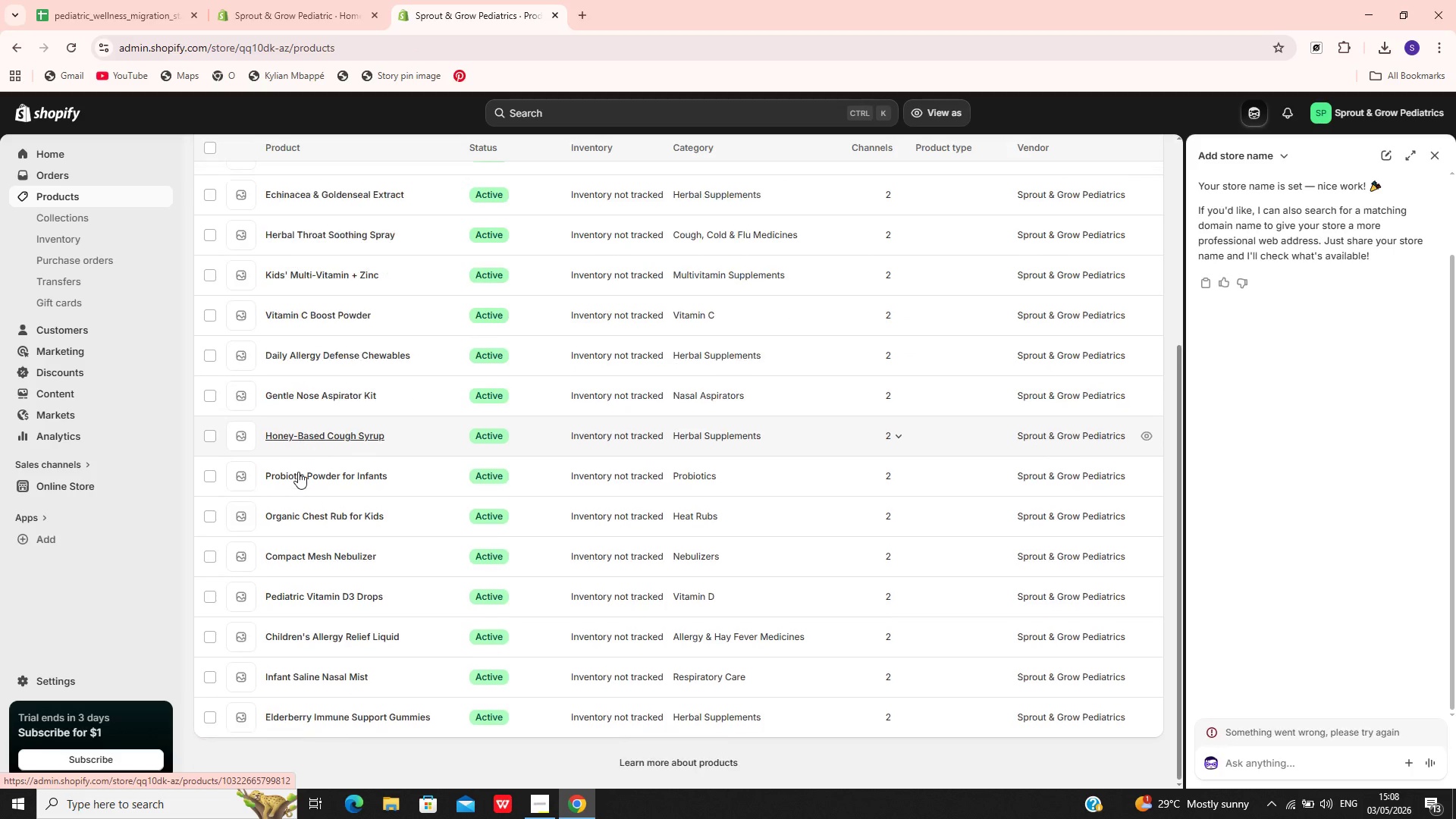 
left_click([369, 257])
 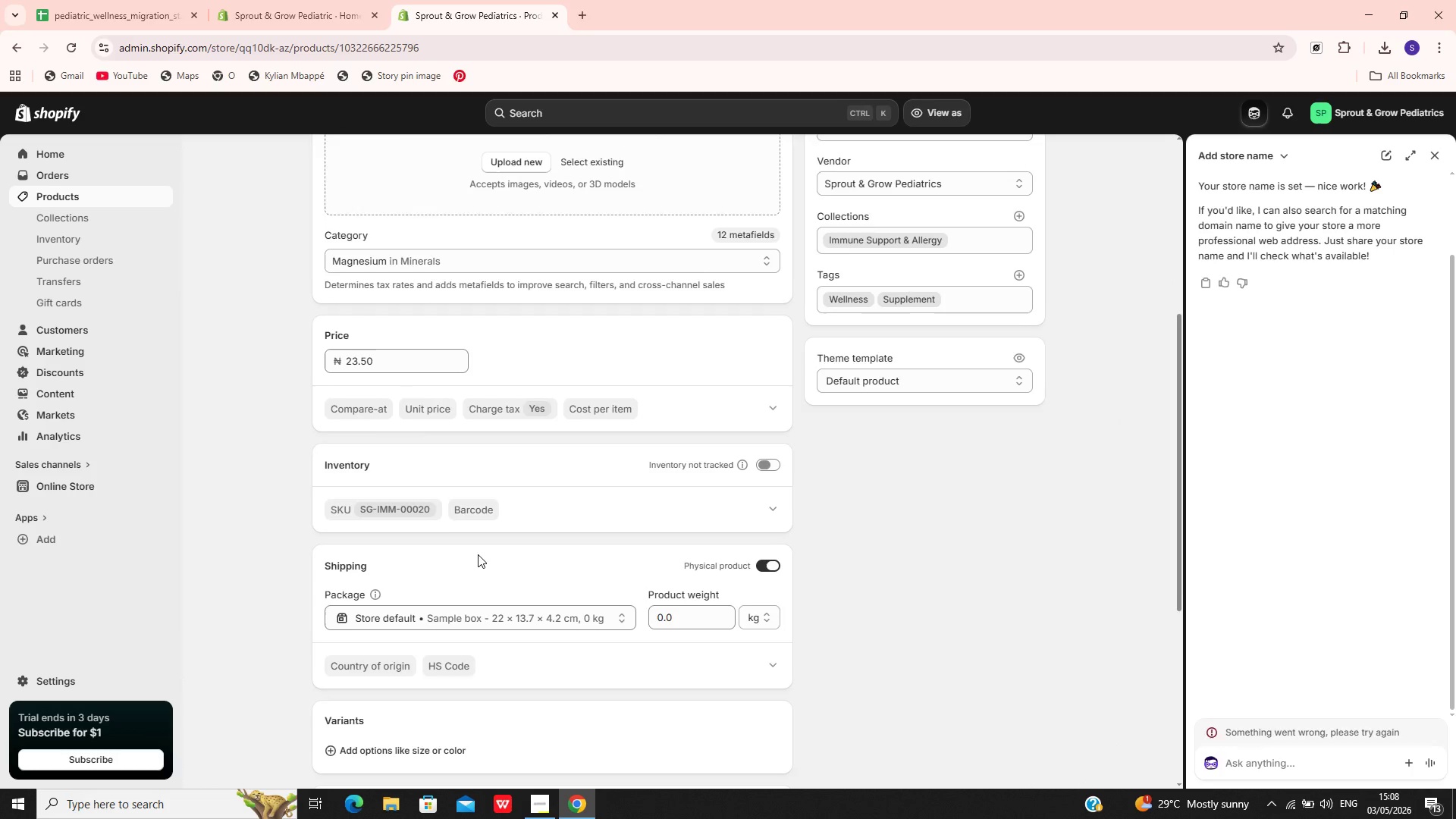 
wait(13.42)
 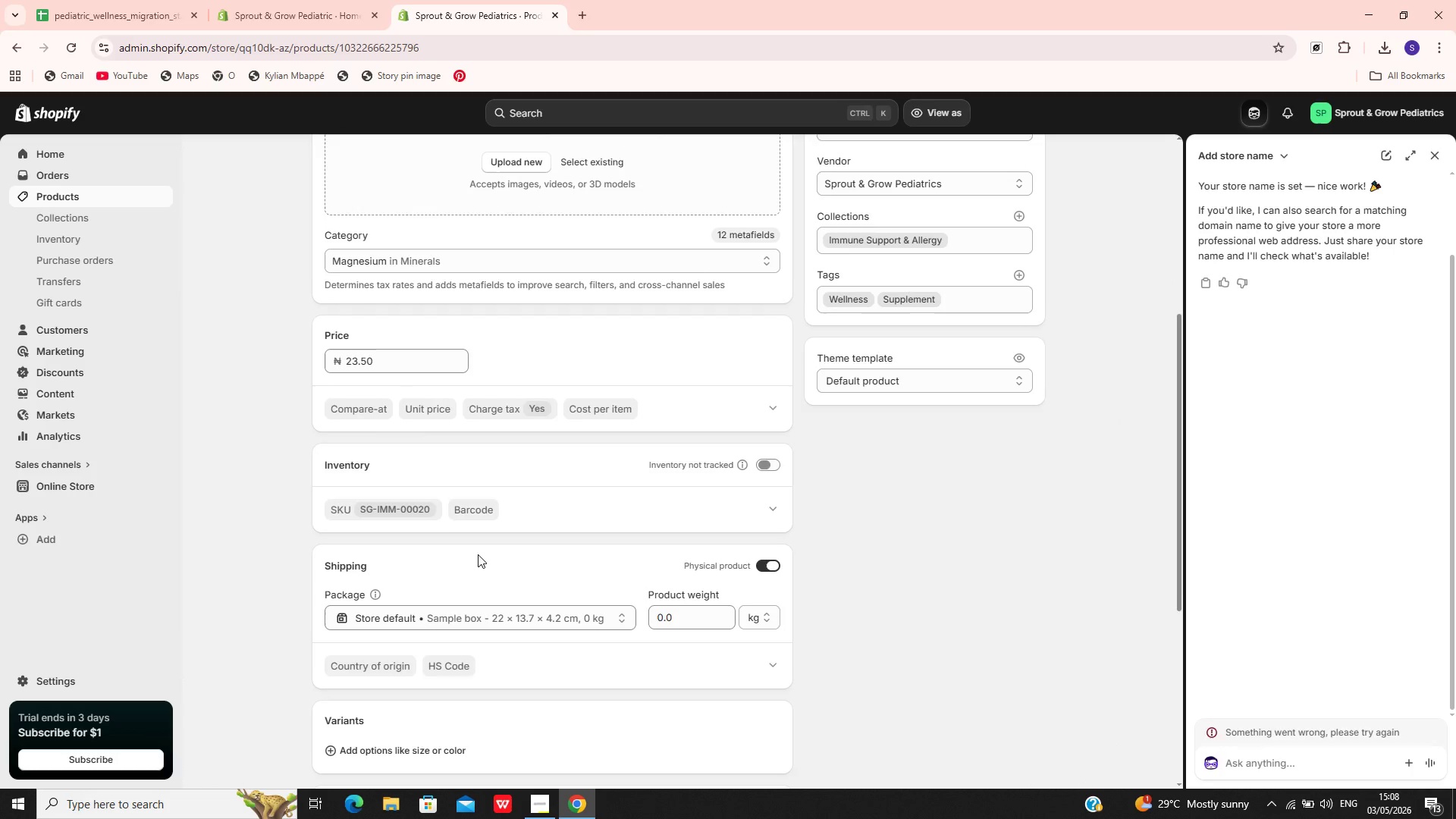 
left_click([529, 222])
 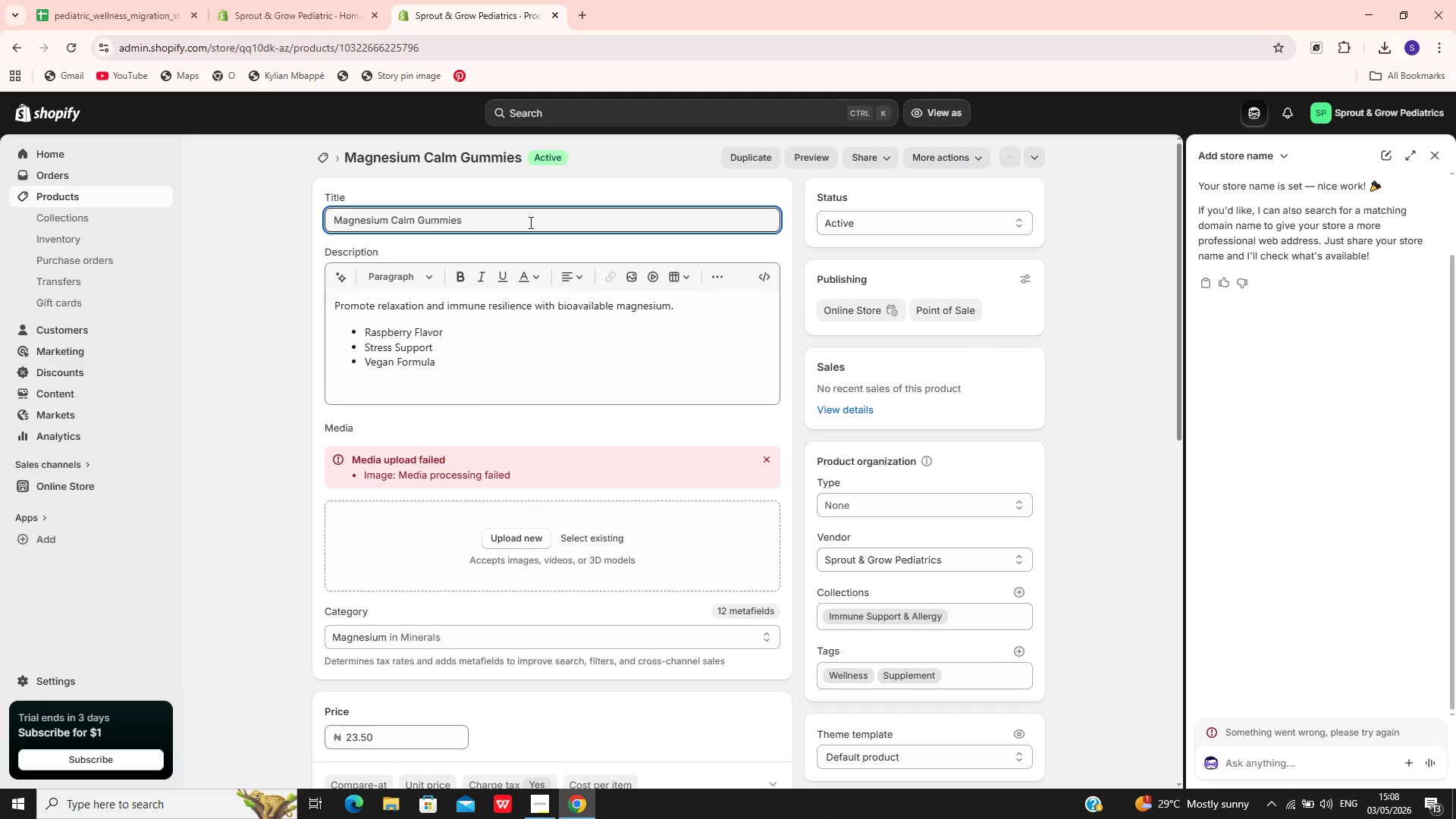 
key(Control+A)
 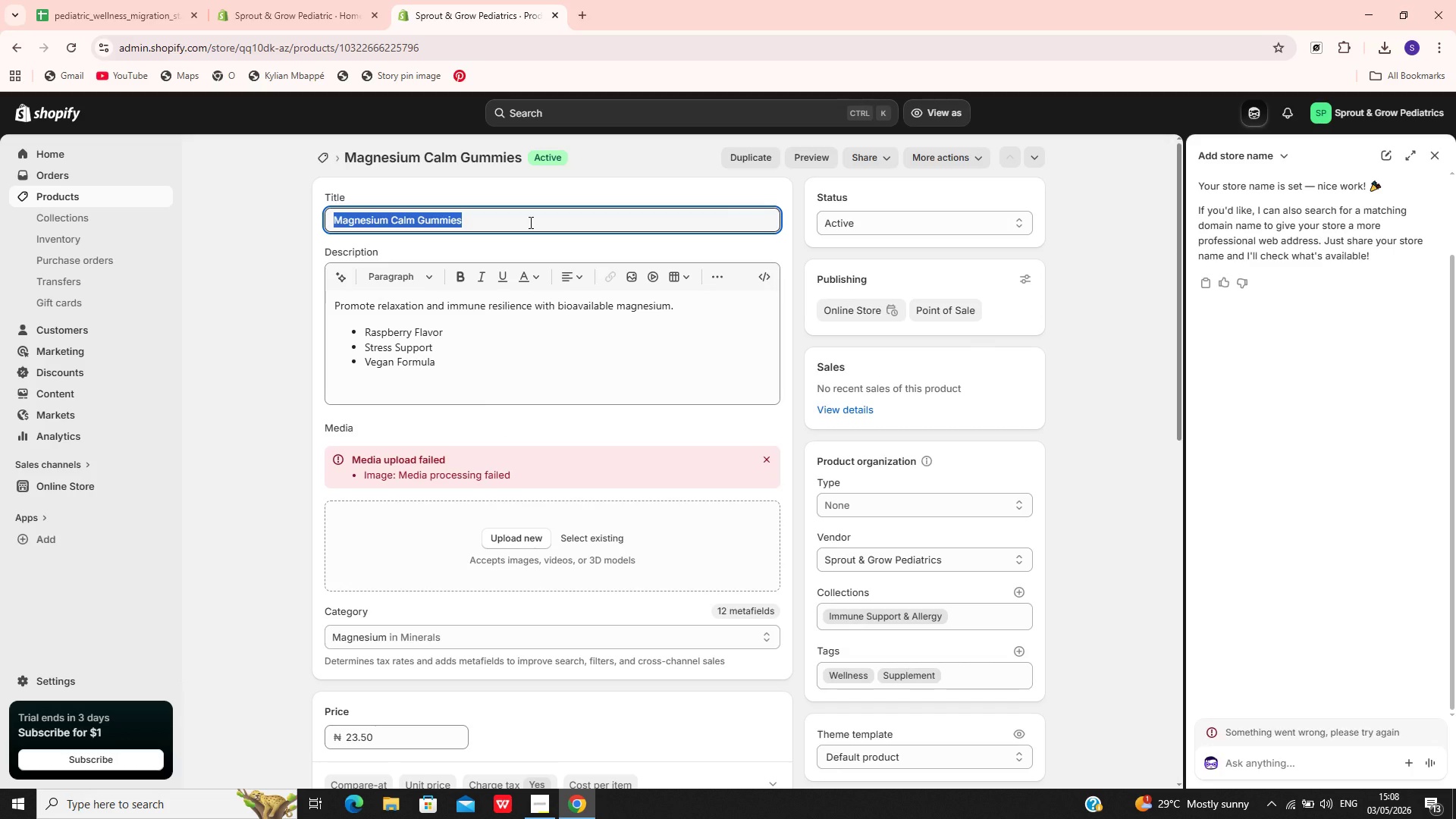 
key(Control+C)
 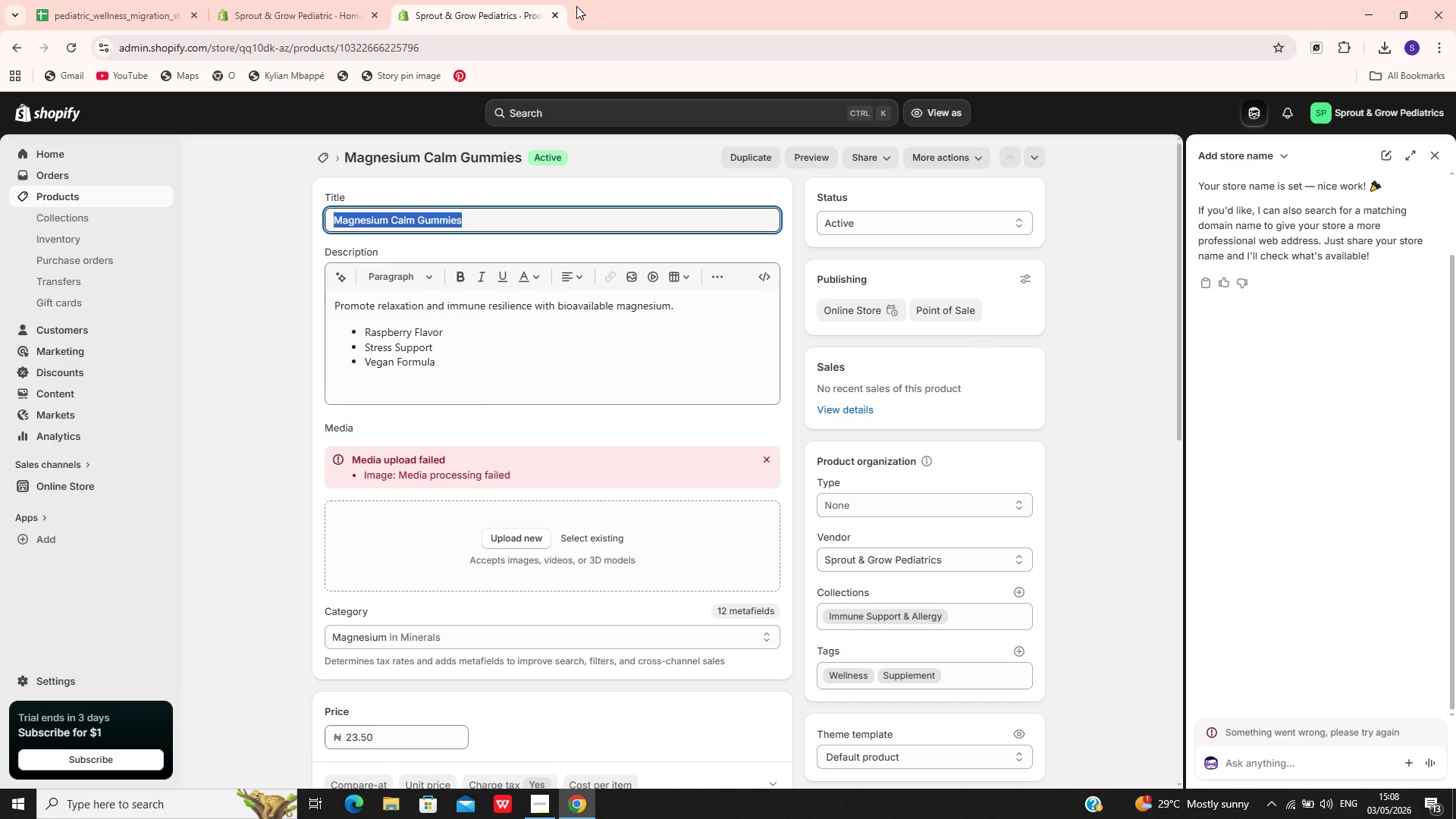 
left_click([582, 11])
 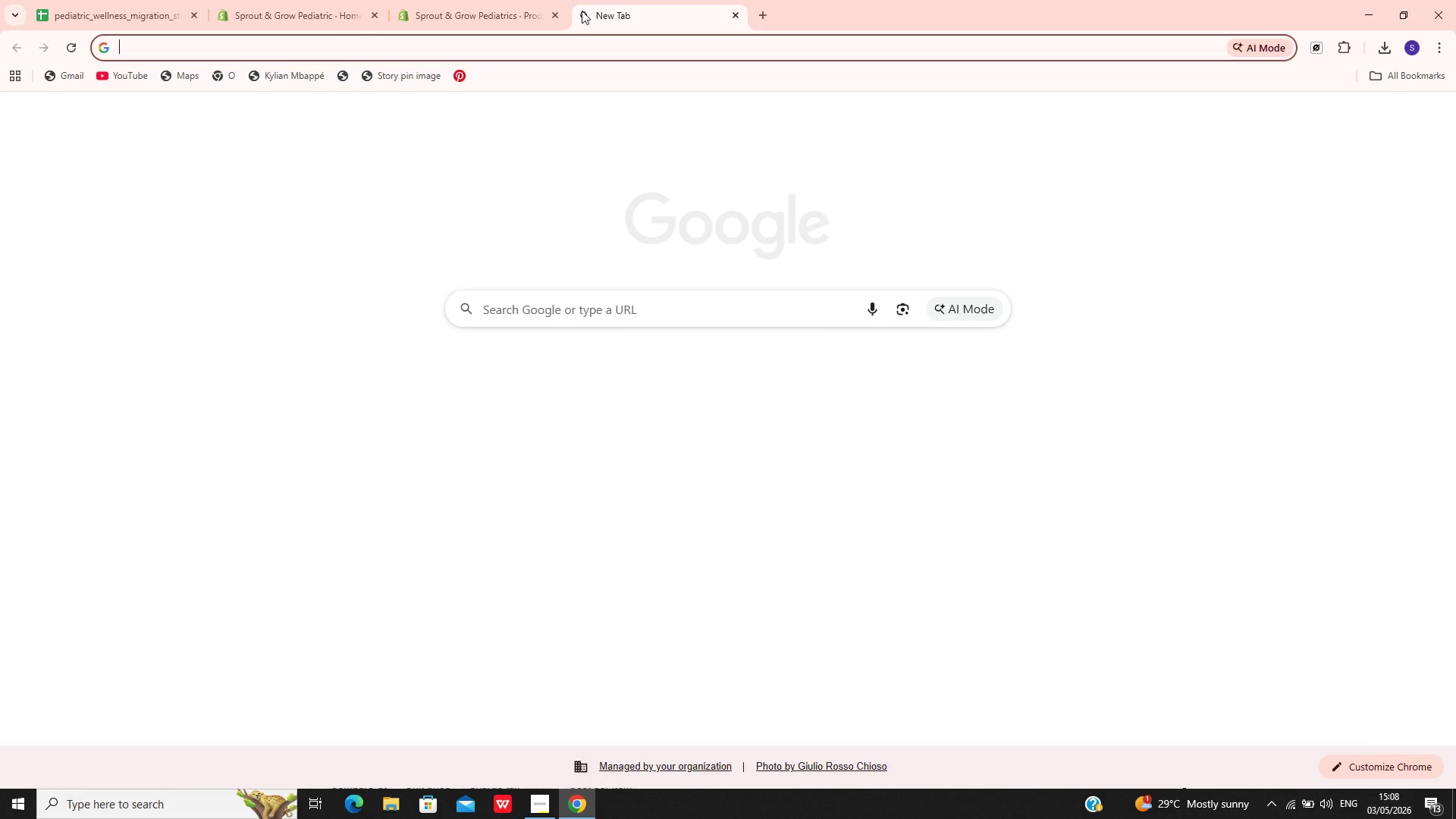 
key(Control+V)
 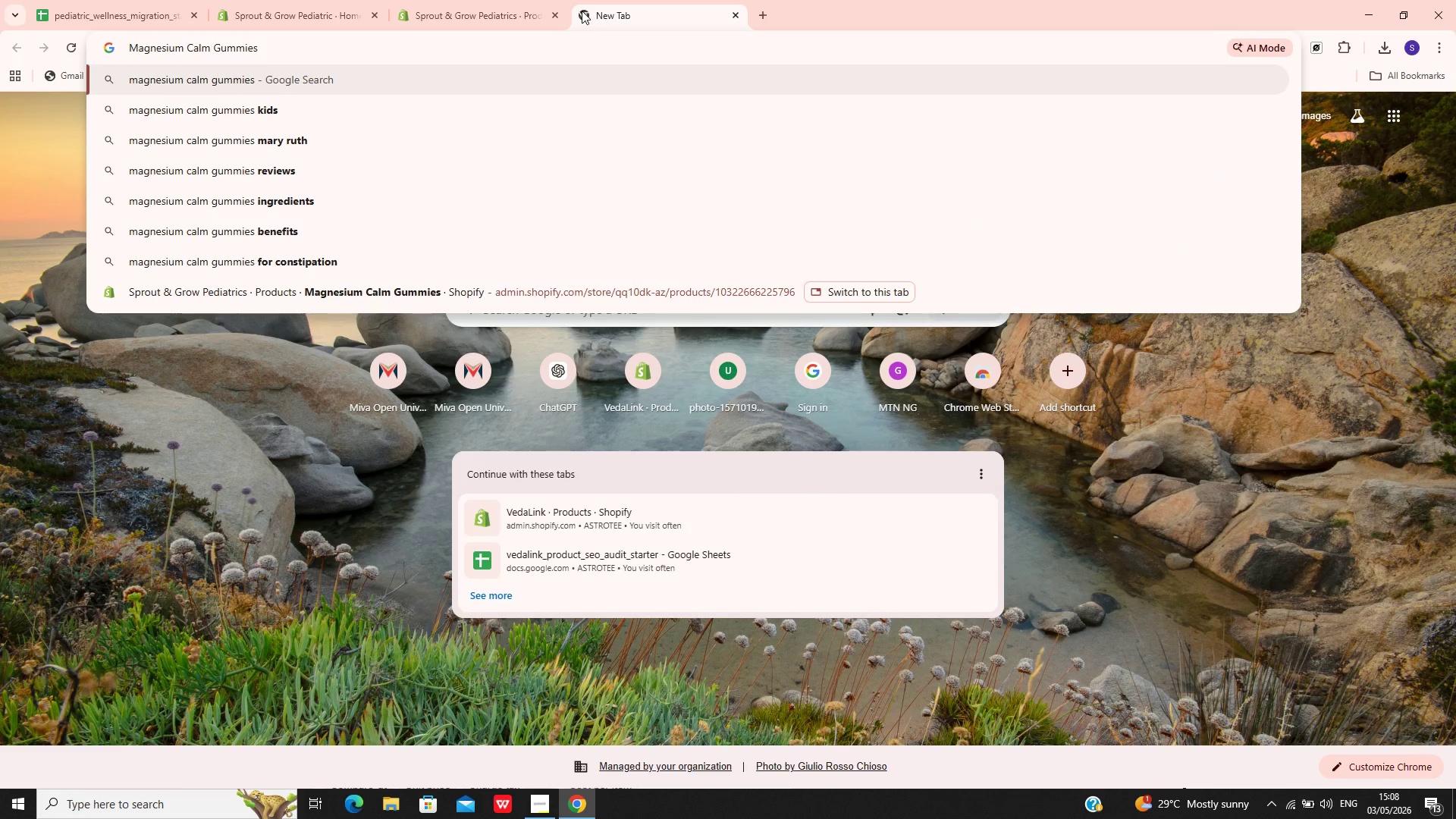 
key(Control+Enter)
 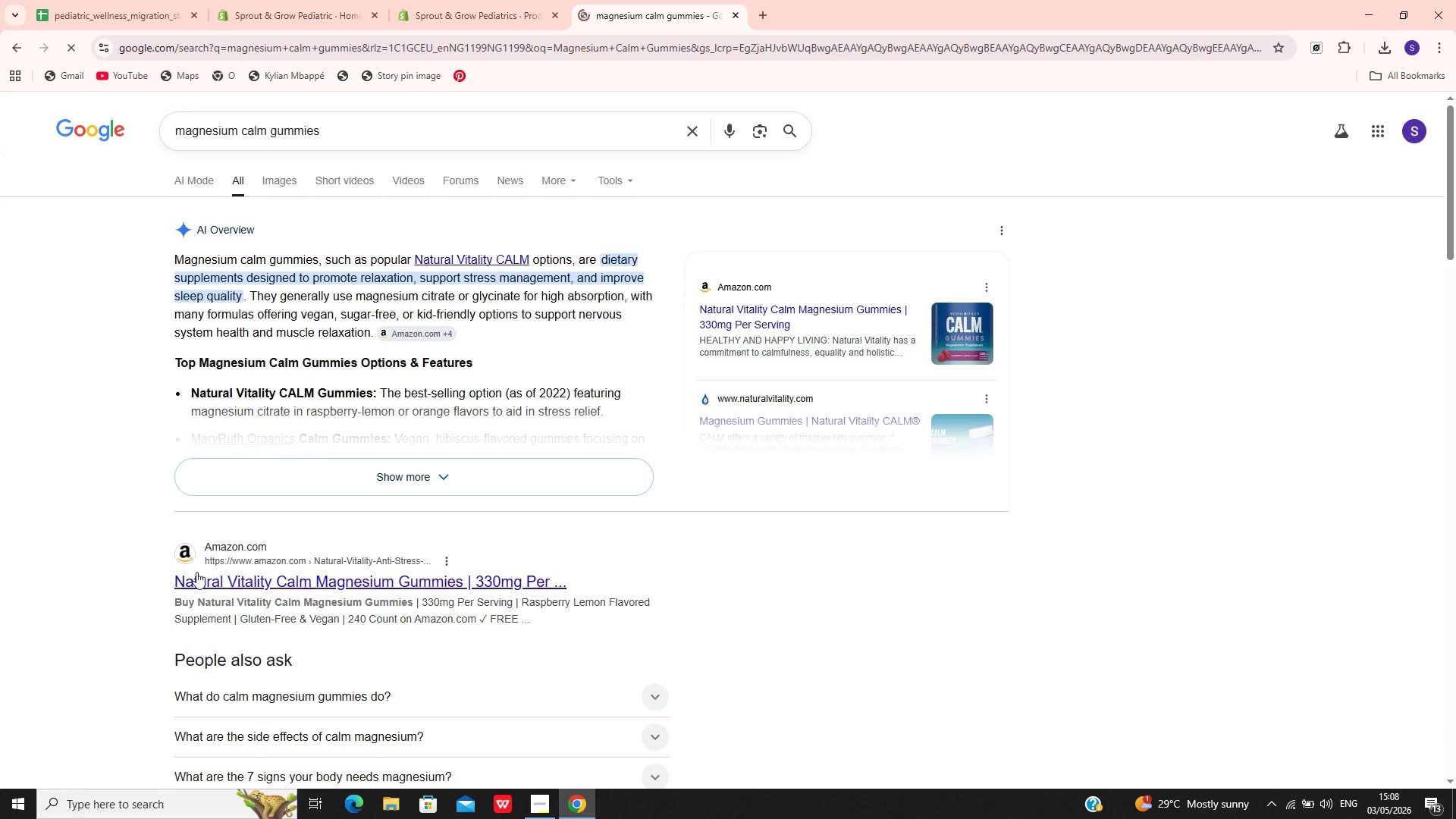 
wait(6.28)
 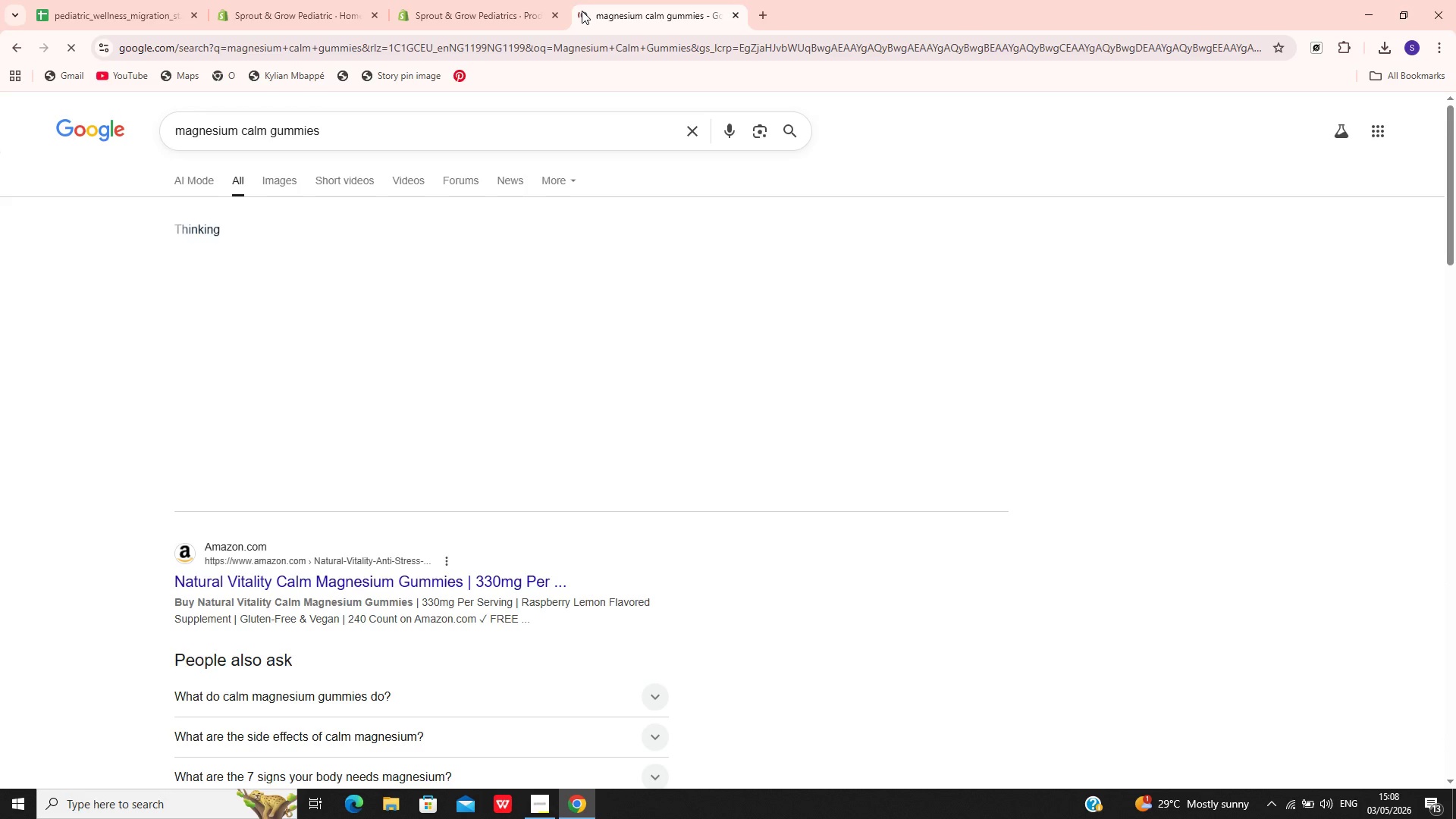 
left_click([290, 168])
 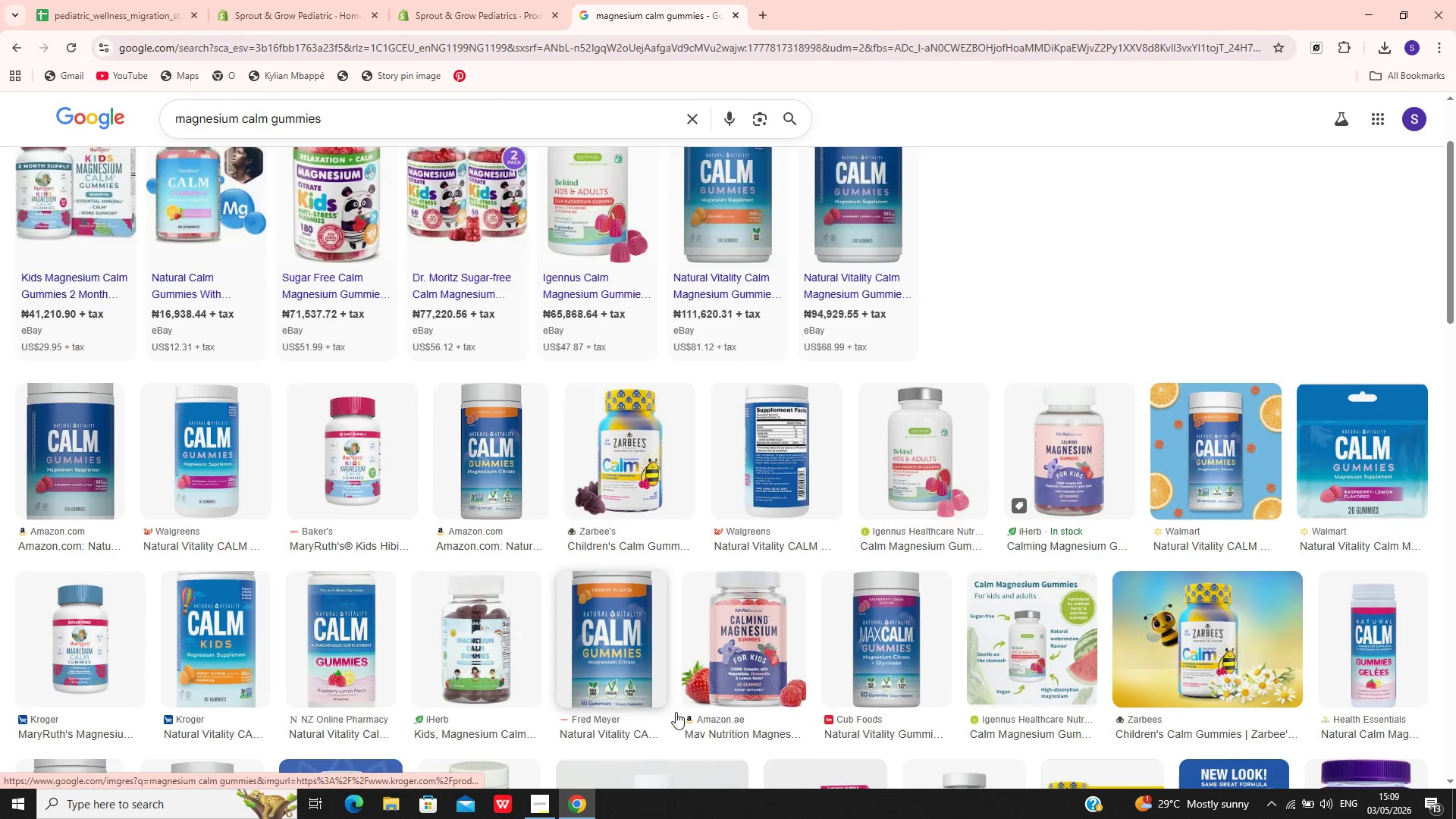 
wait(34.73)
 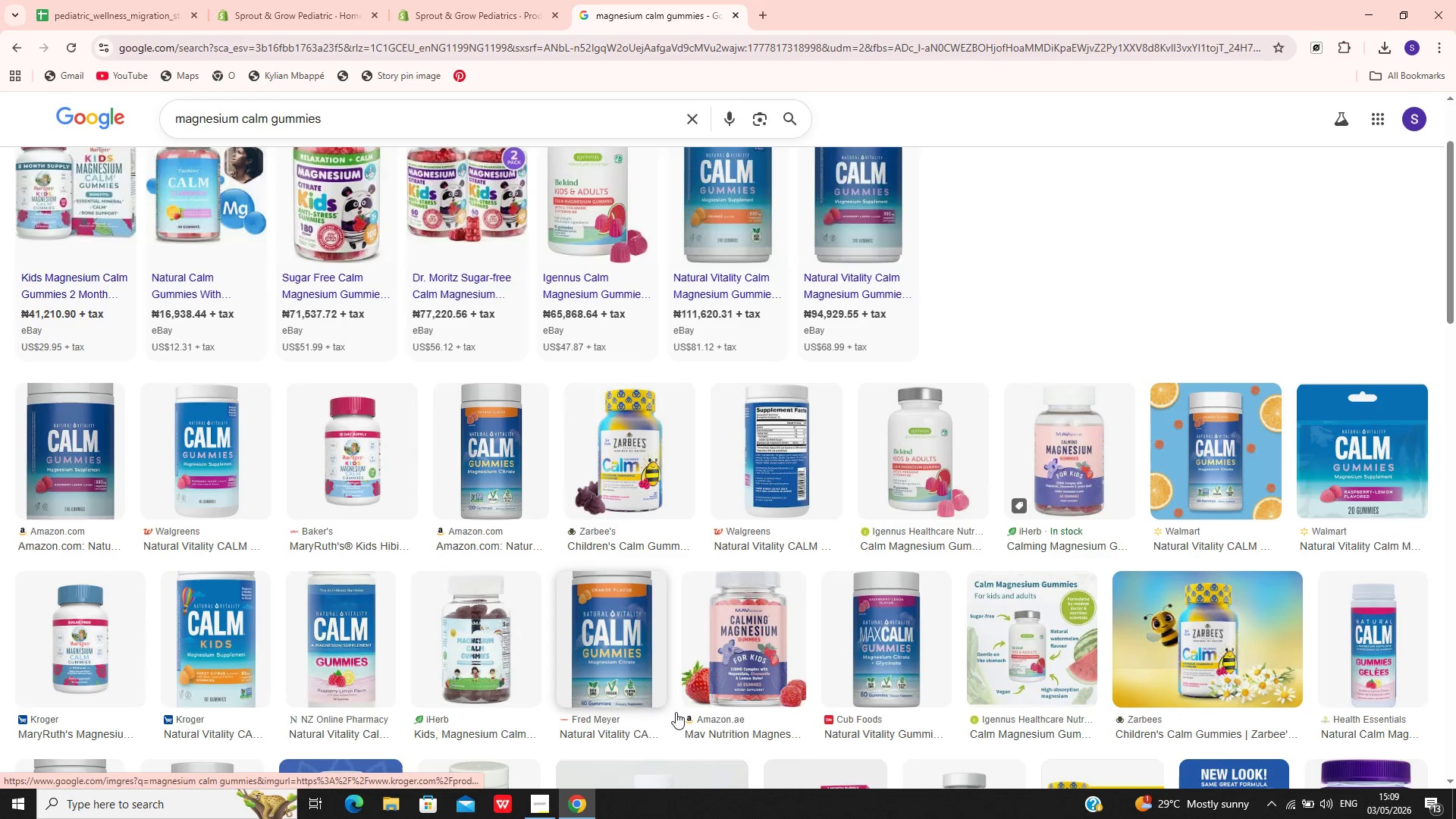 
left_click([761, 660])
 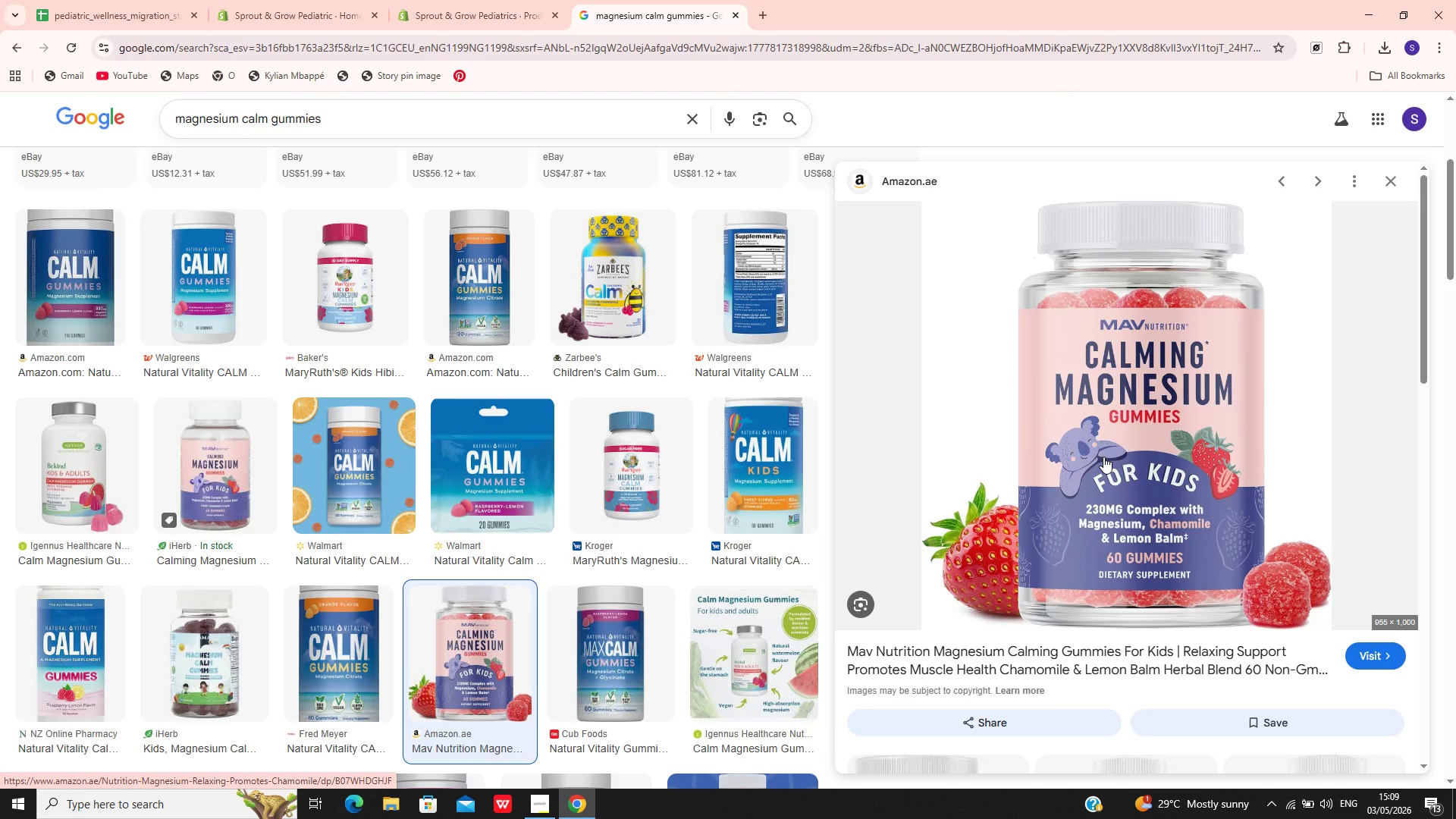 
right_click([1098, 406])
 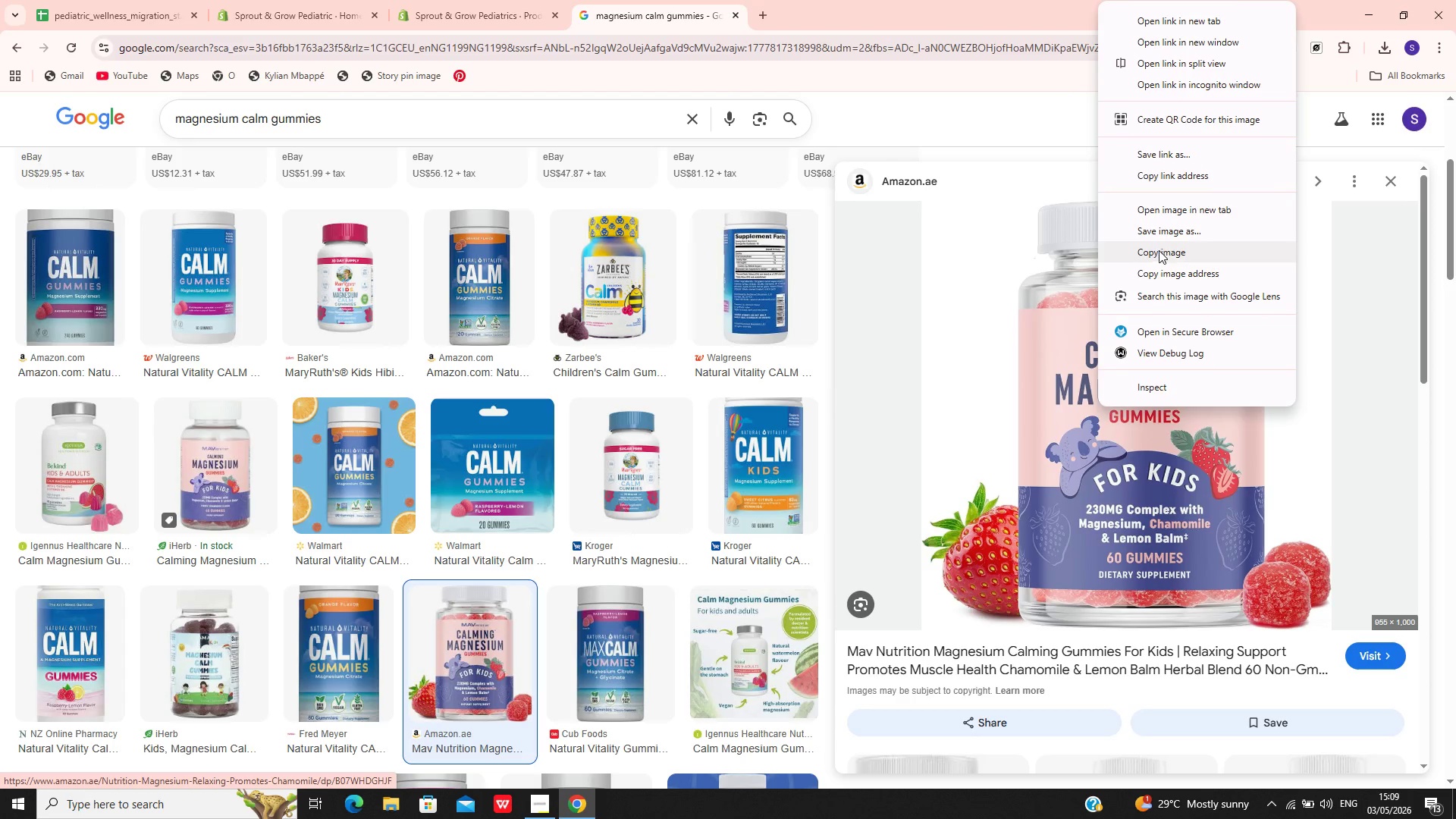 
left_click([1150, 231])
 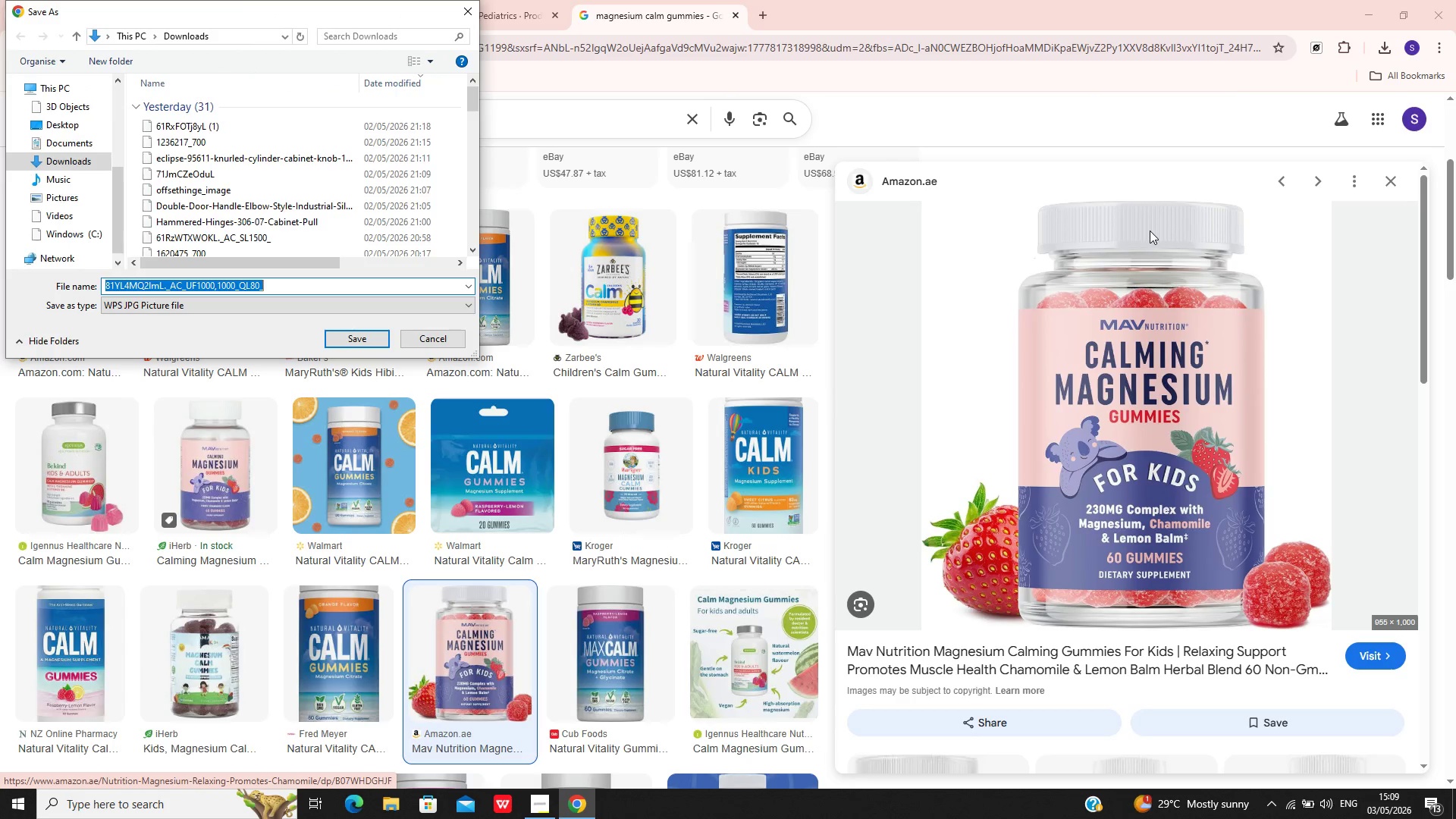 
key(Enter)
 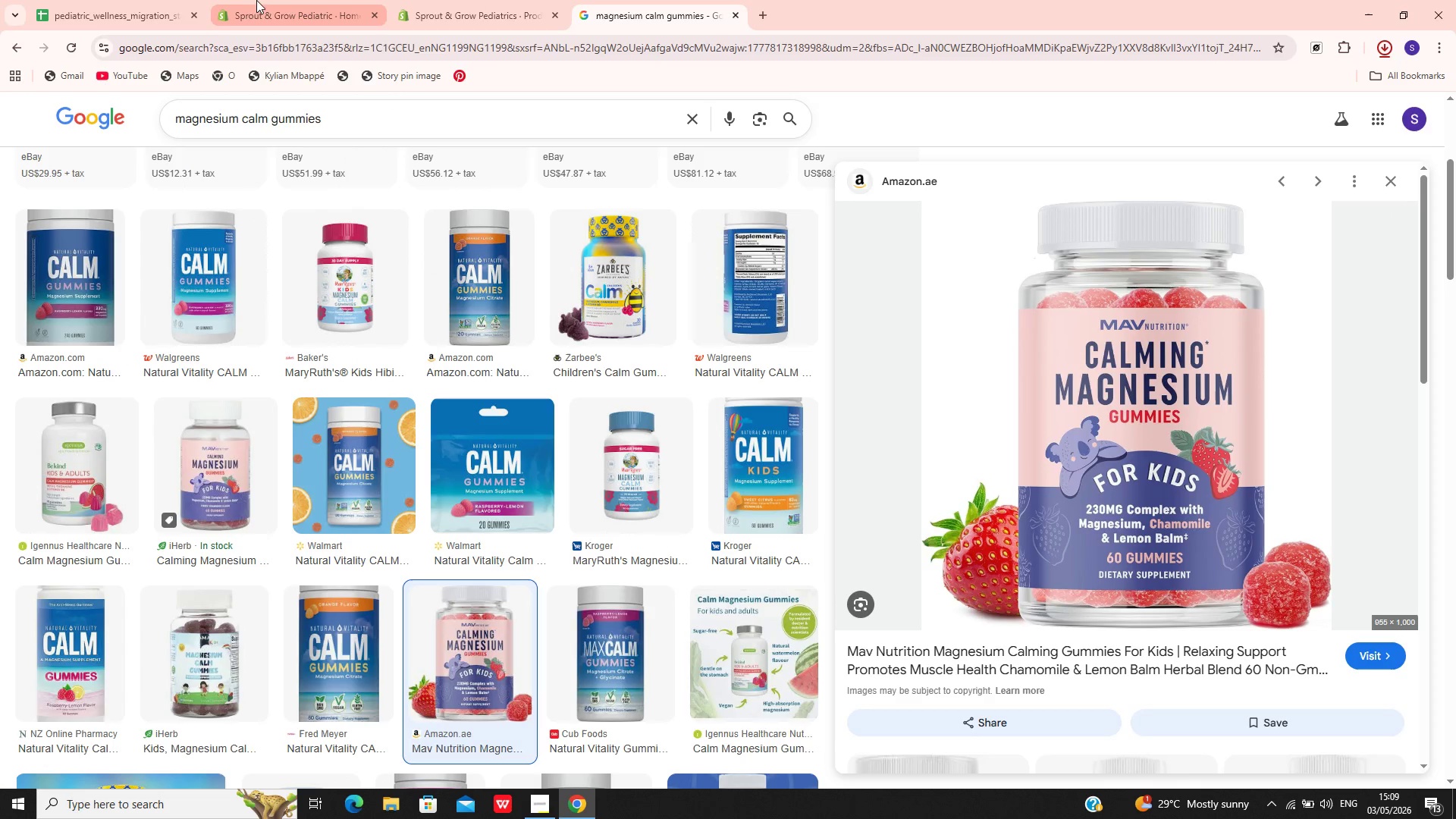 
left_click([144, 0])
 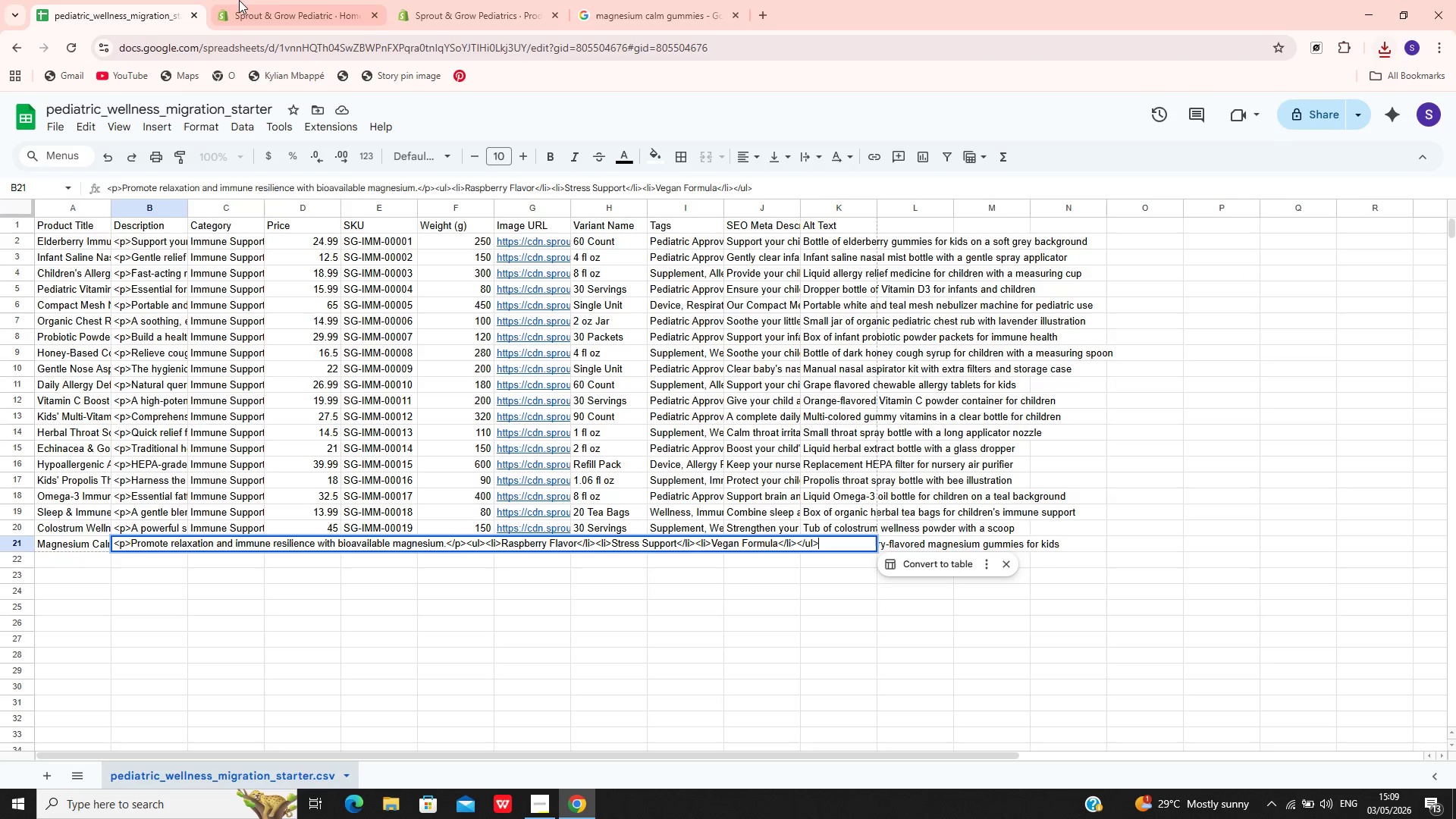 
left_click([240, 0])
 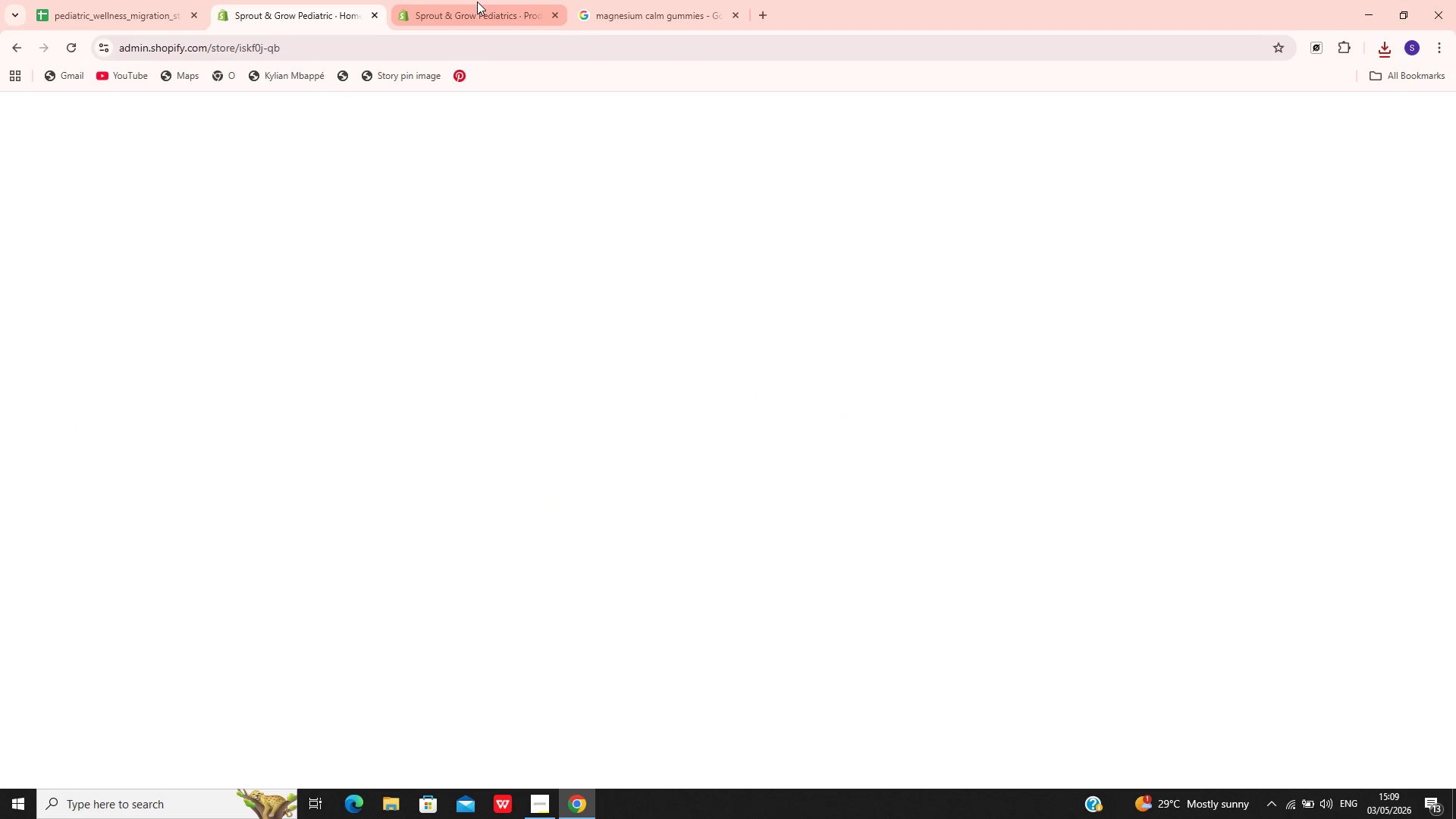 
left_click([477, 2])
 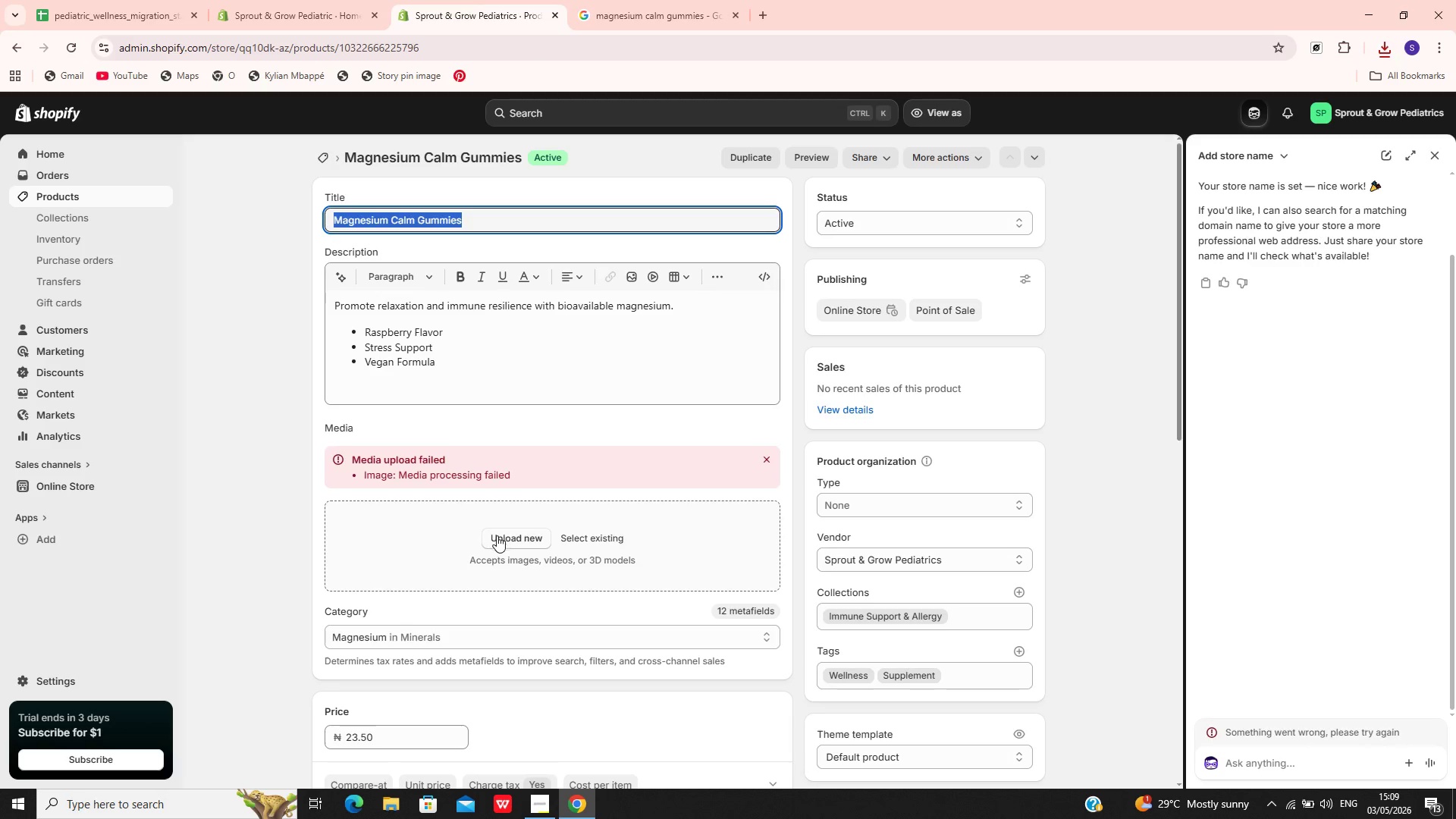 
left_click([506, 538])
 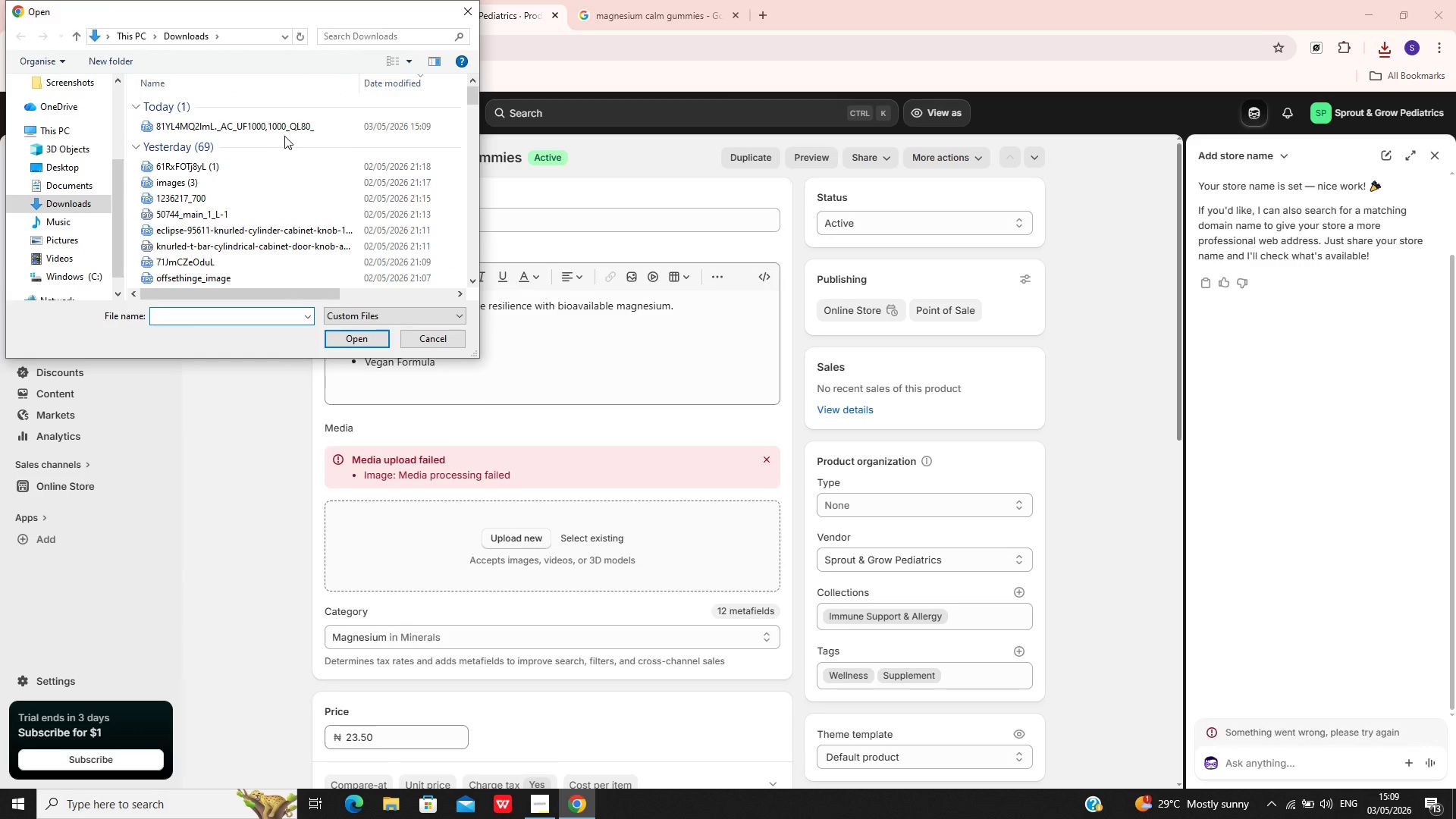 
wait(5.34)
 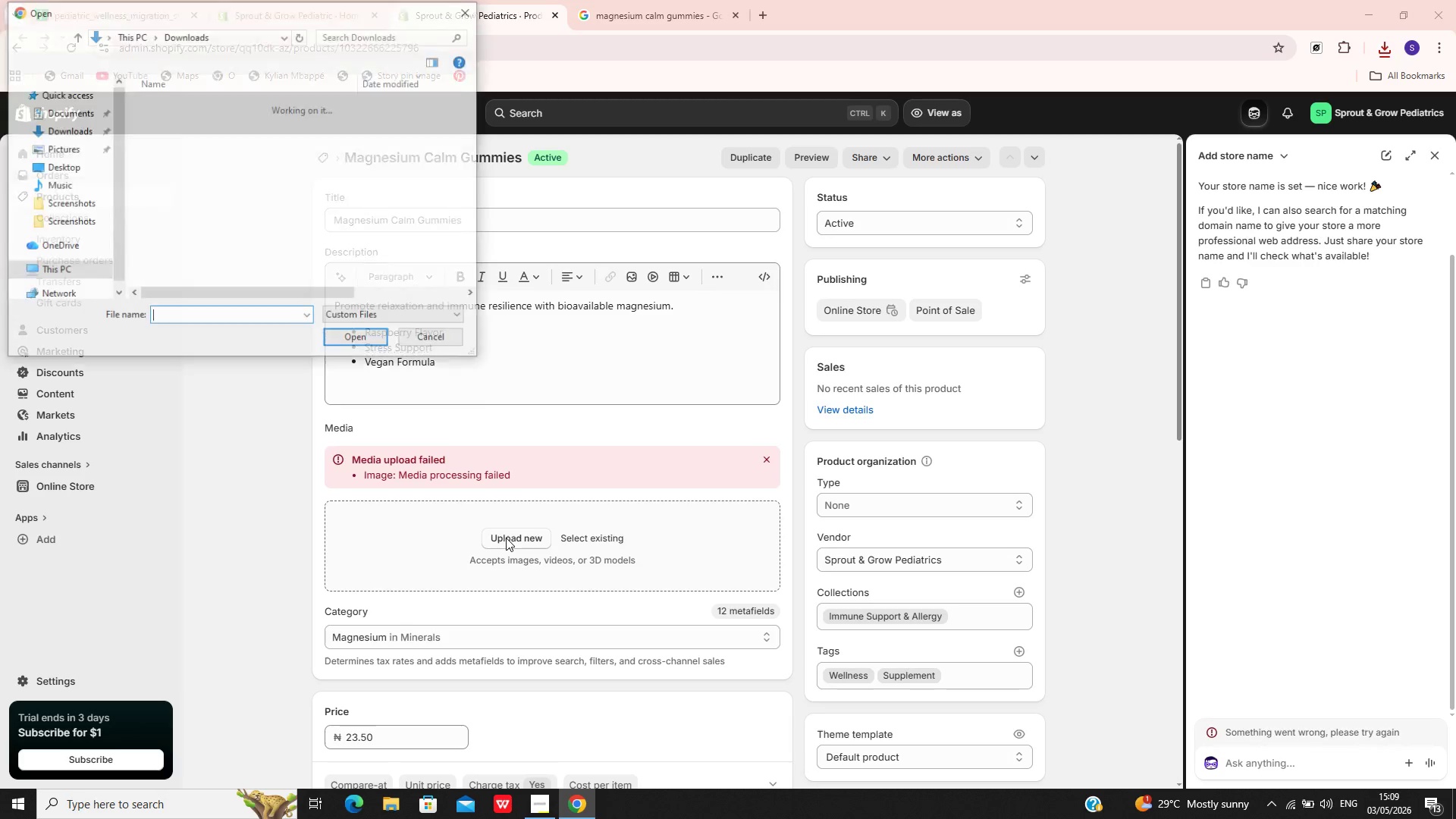 
left_click([301, 127])
 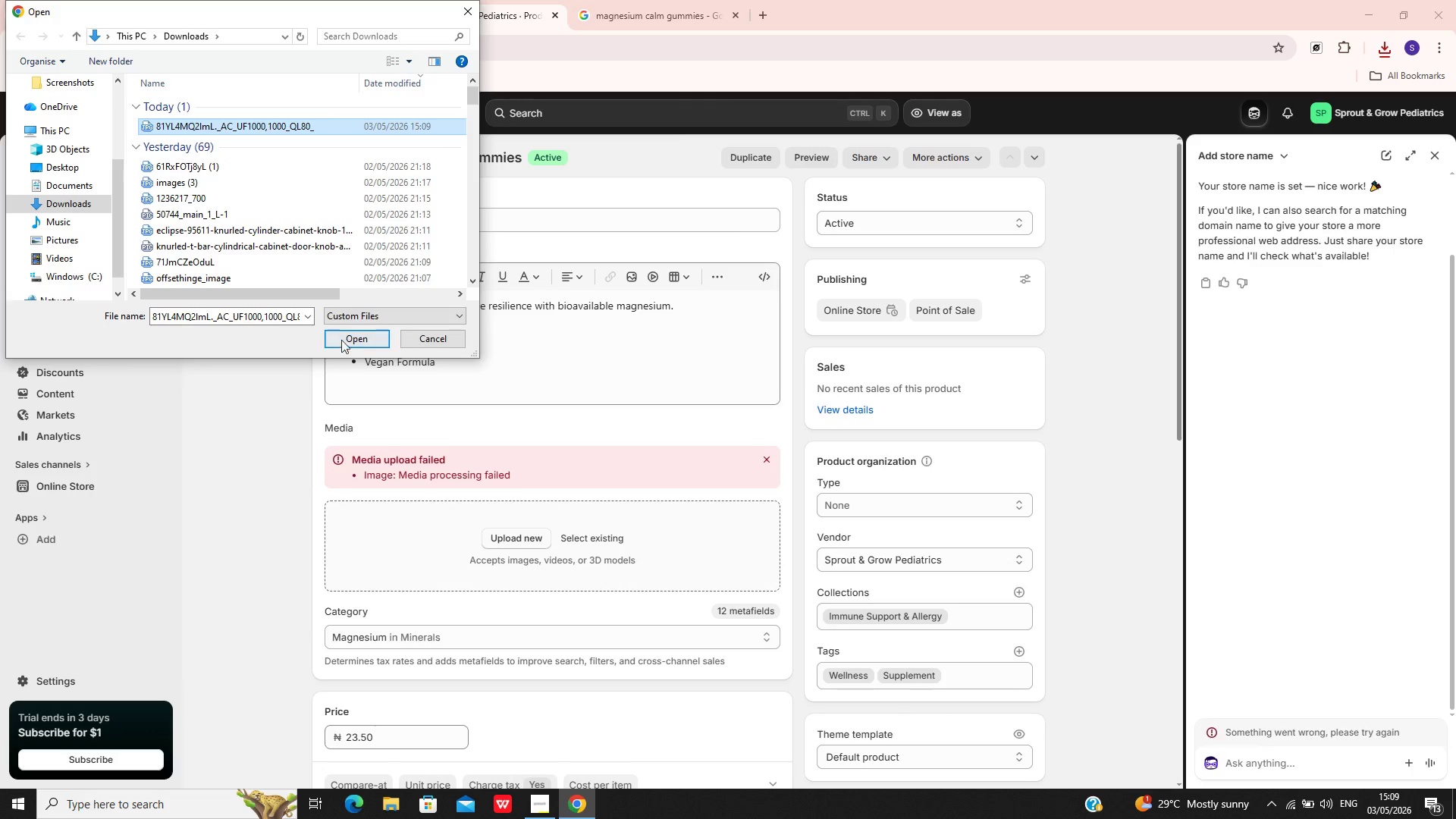 
left_click([347, 345])
 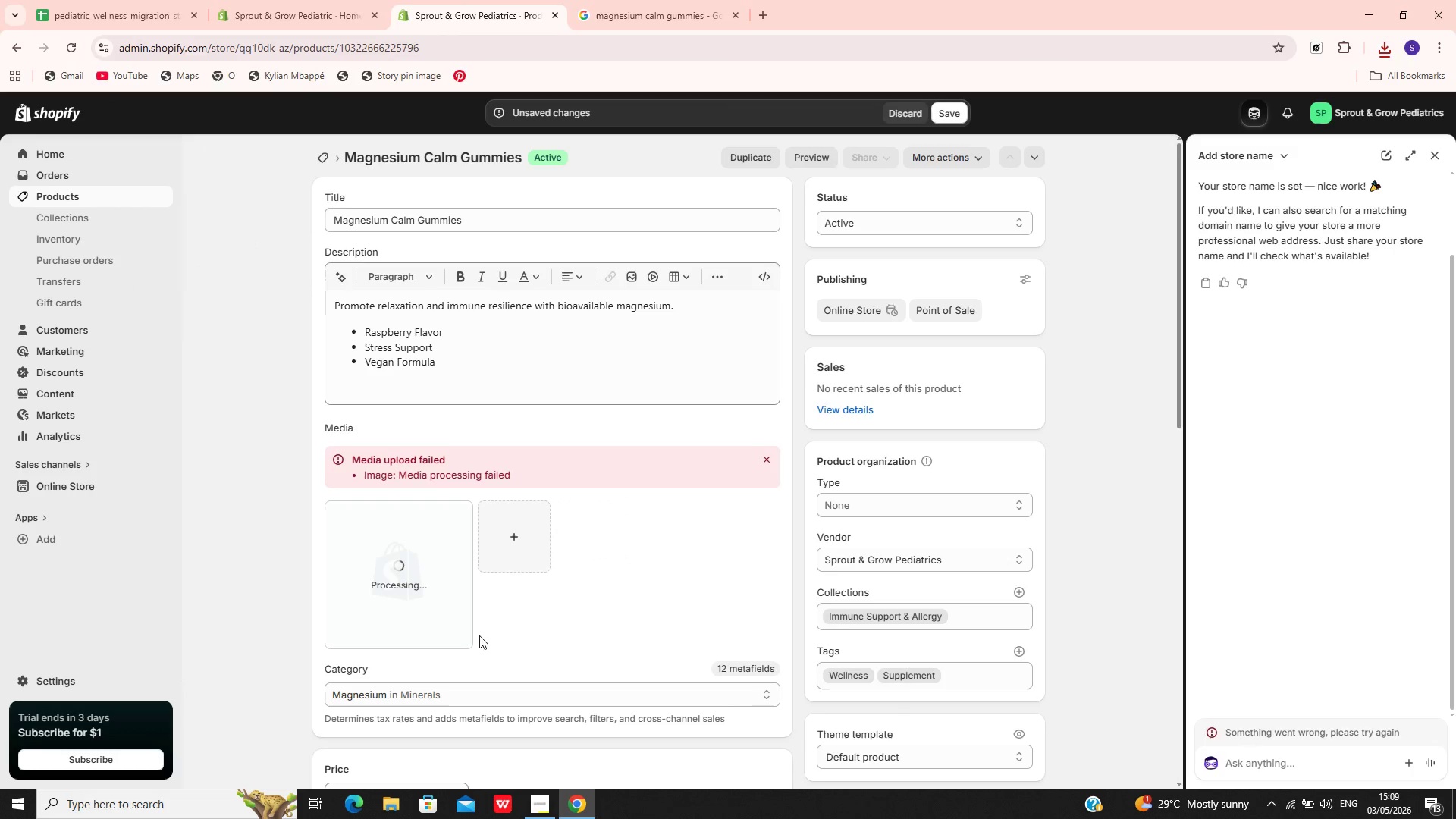 
wait(11.28)
 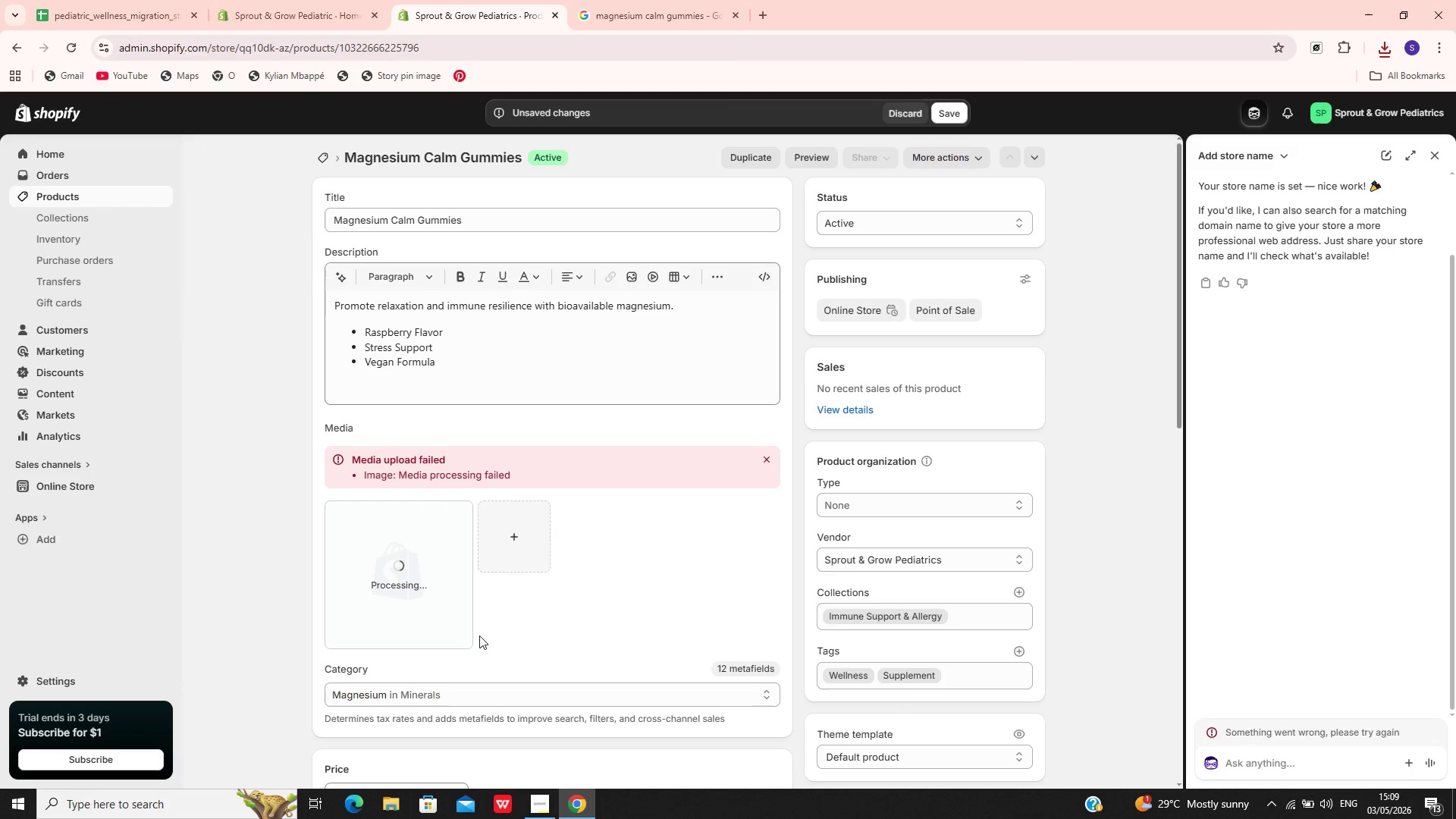 
left_click([433, 544])
 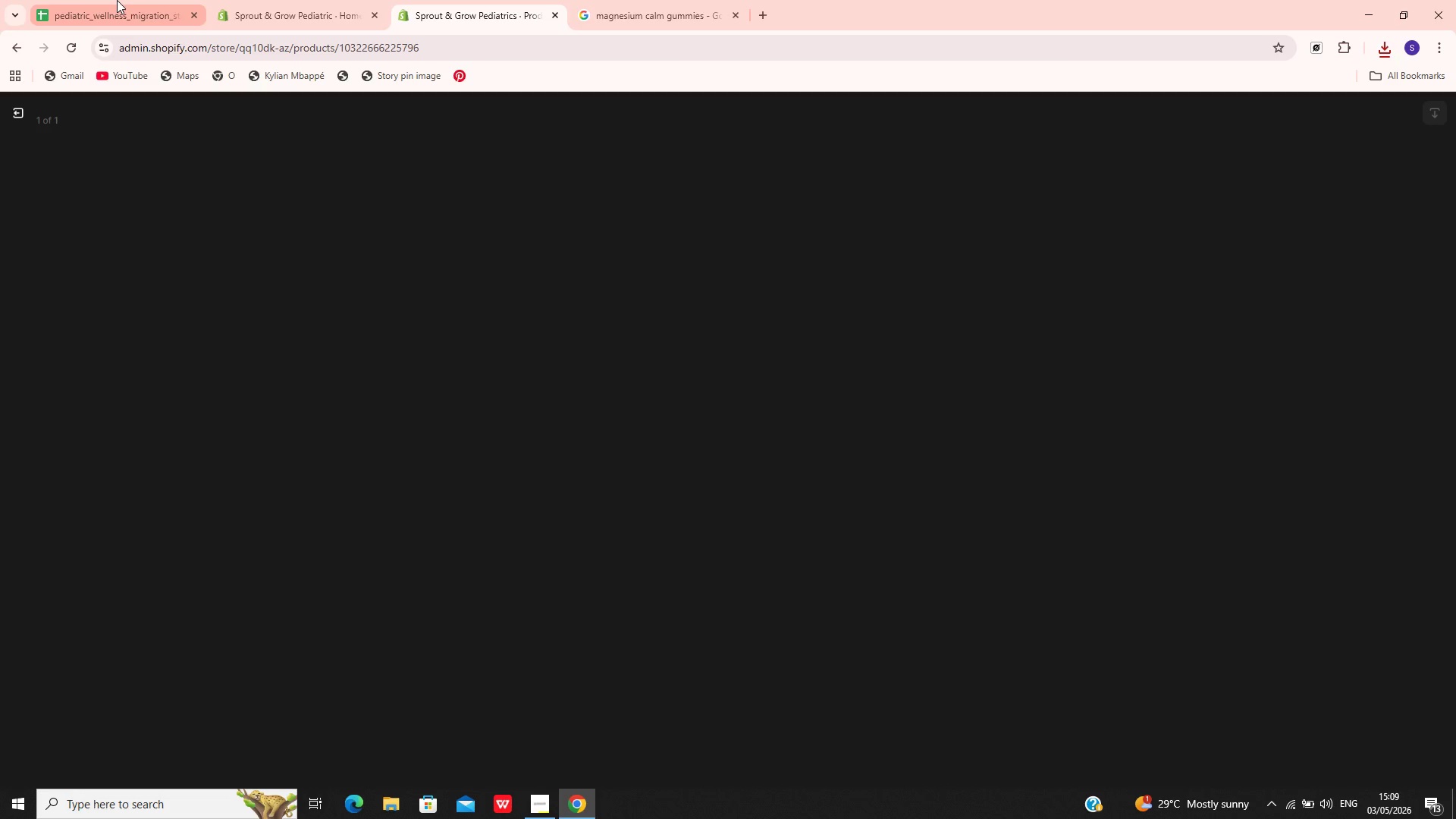 
left_click([121, 0])
 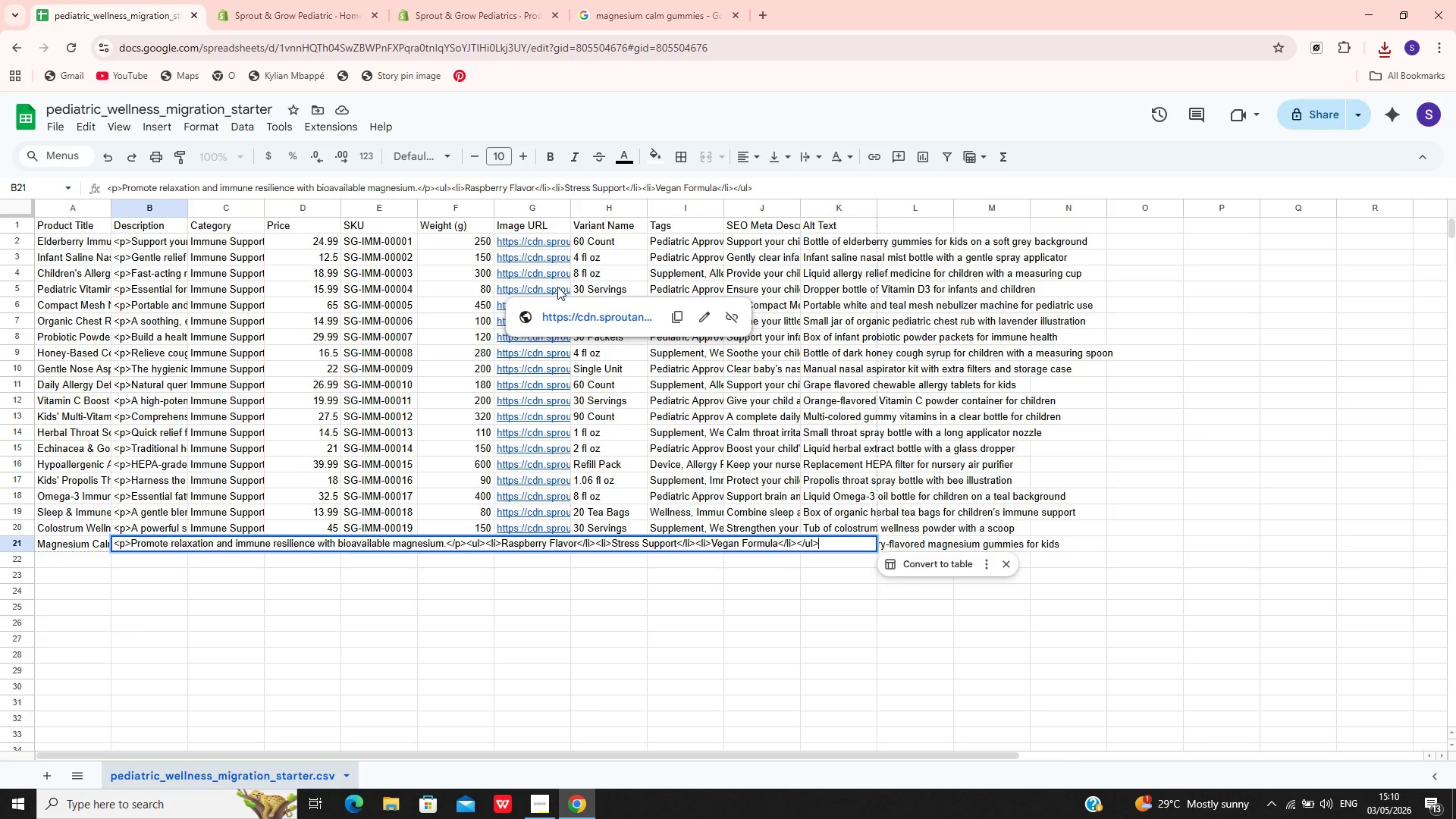 
wait(38.0)
 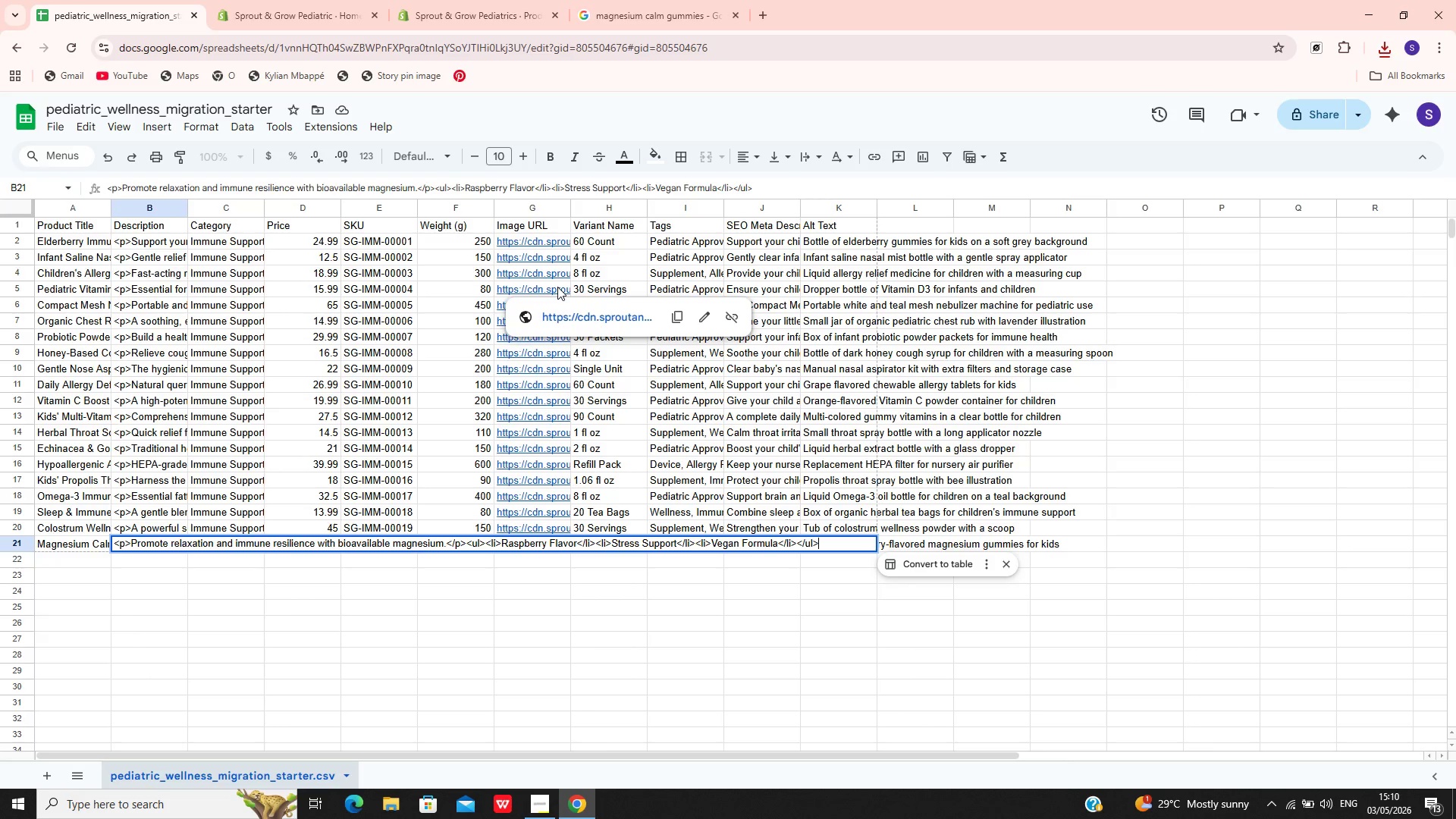 
left_click([826, 242])
 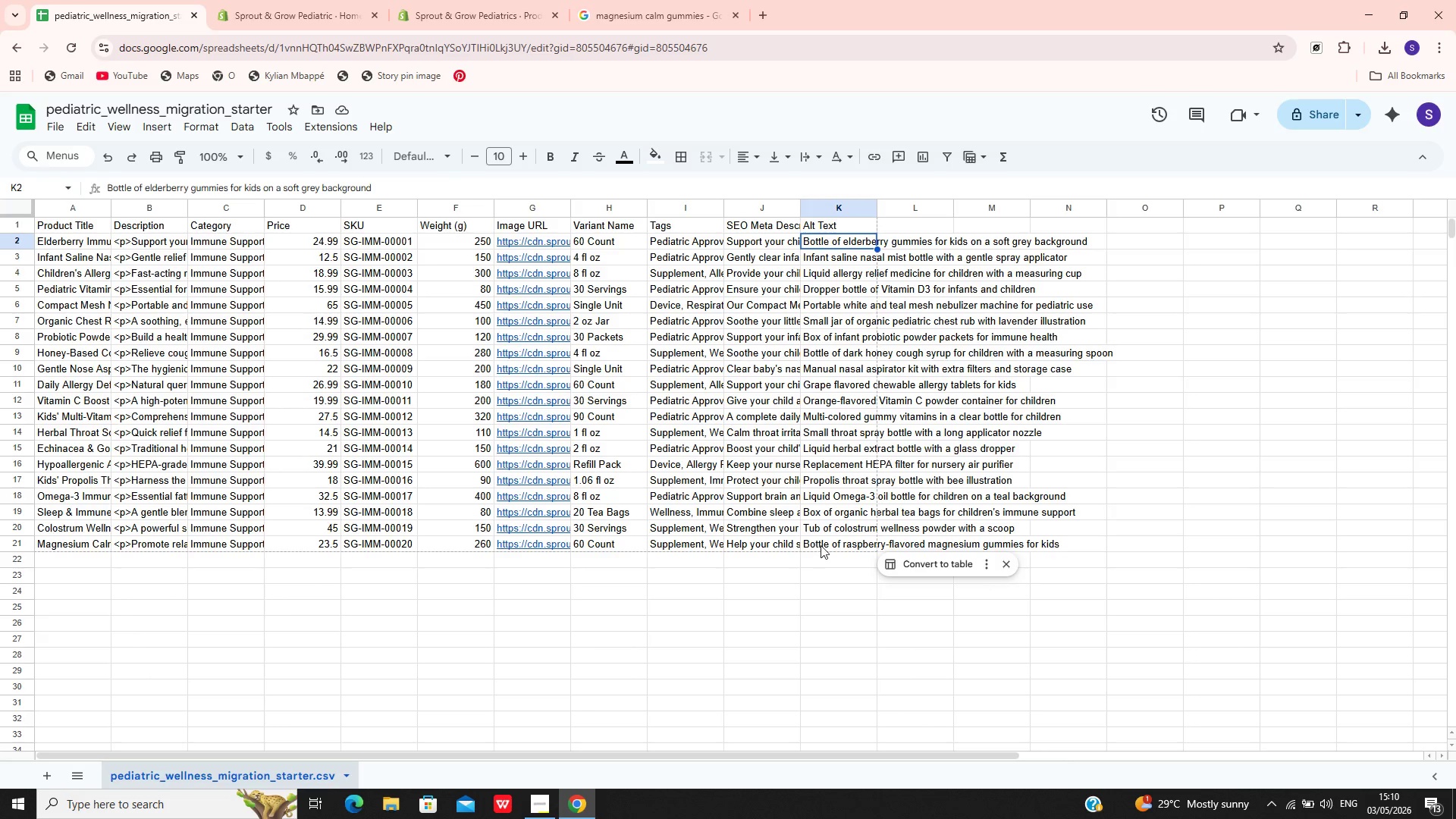 
double_click([833, 539])
 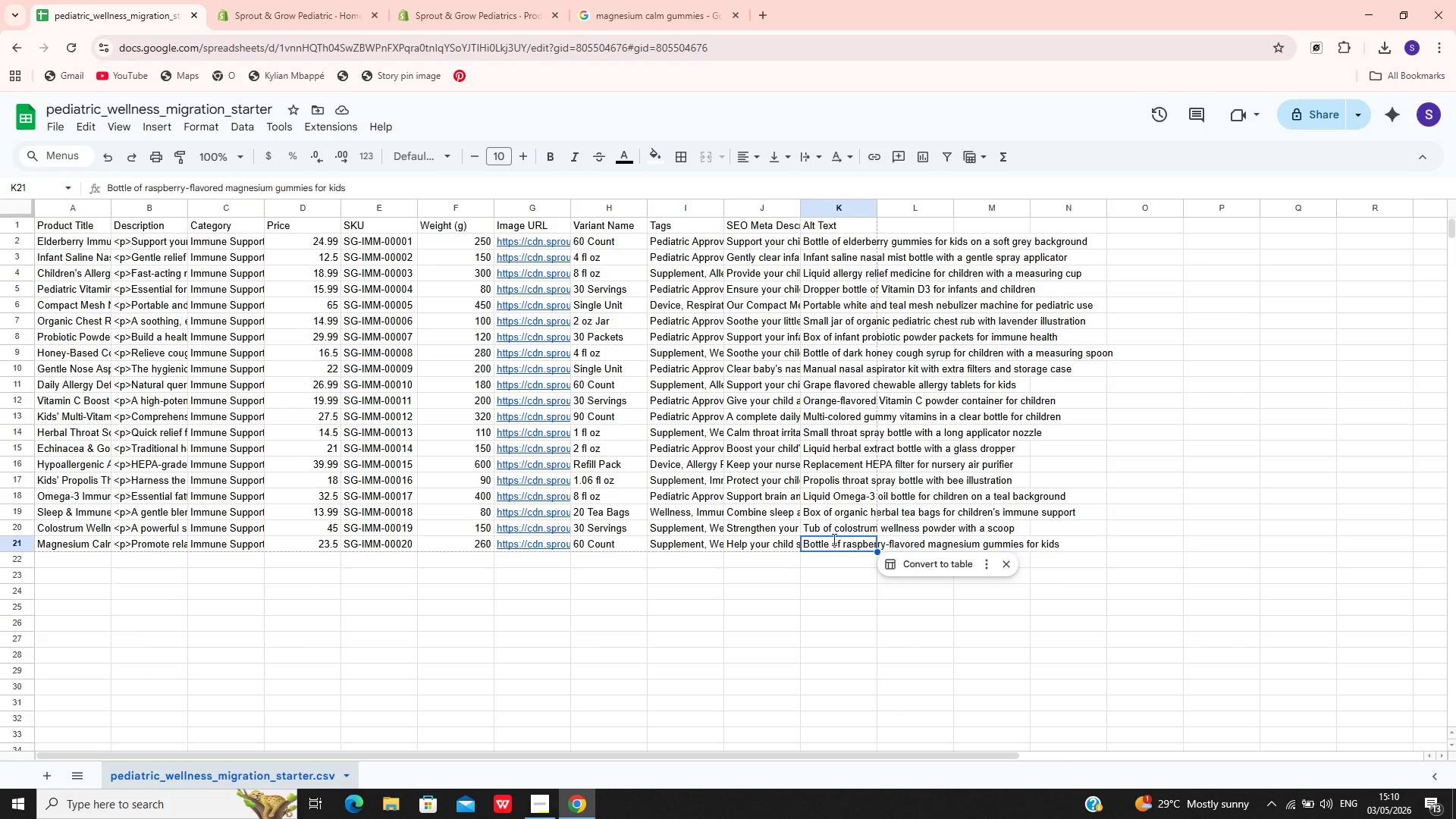 
triple_click([833, 539])
 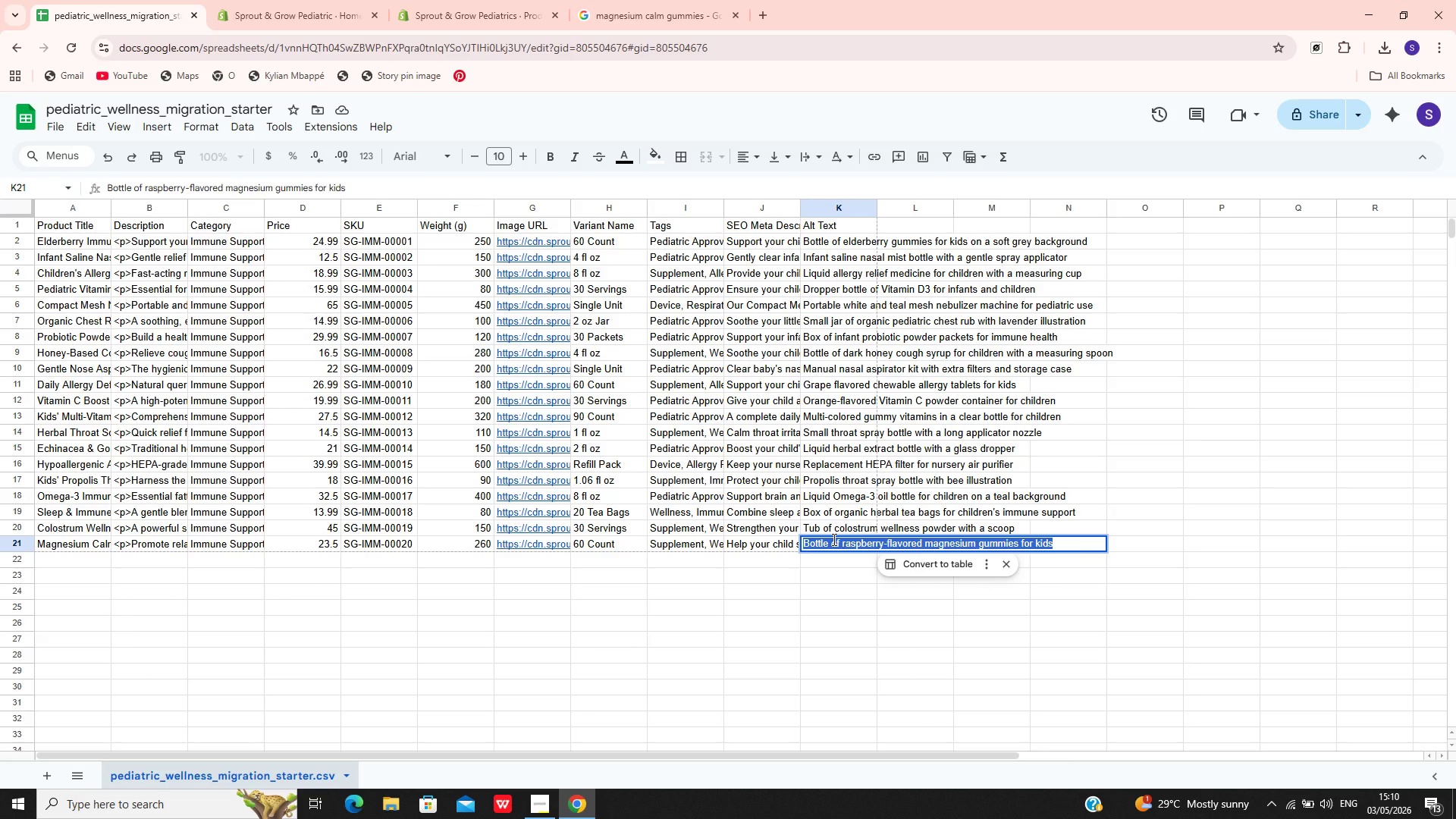 
key(Control+C)
 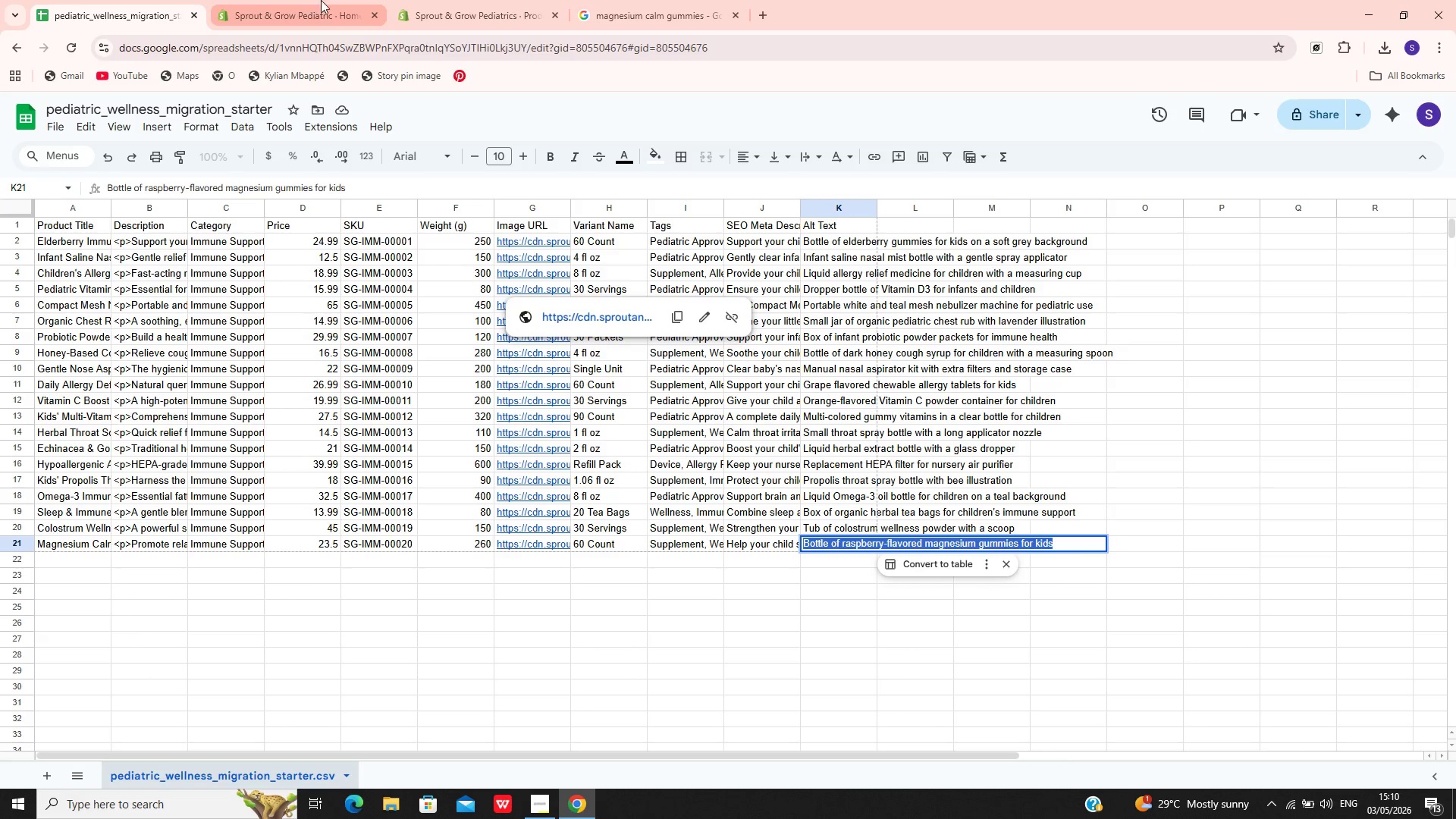 
left_click([447, 0])
 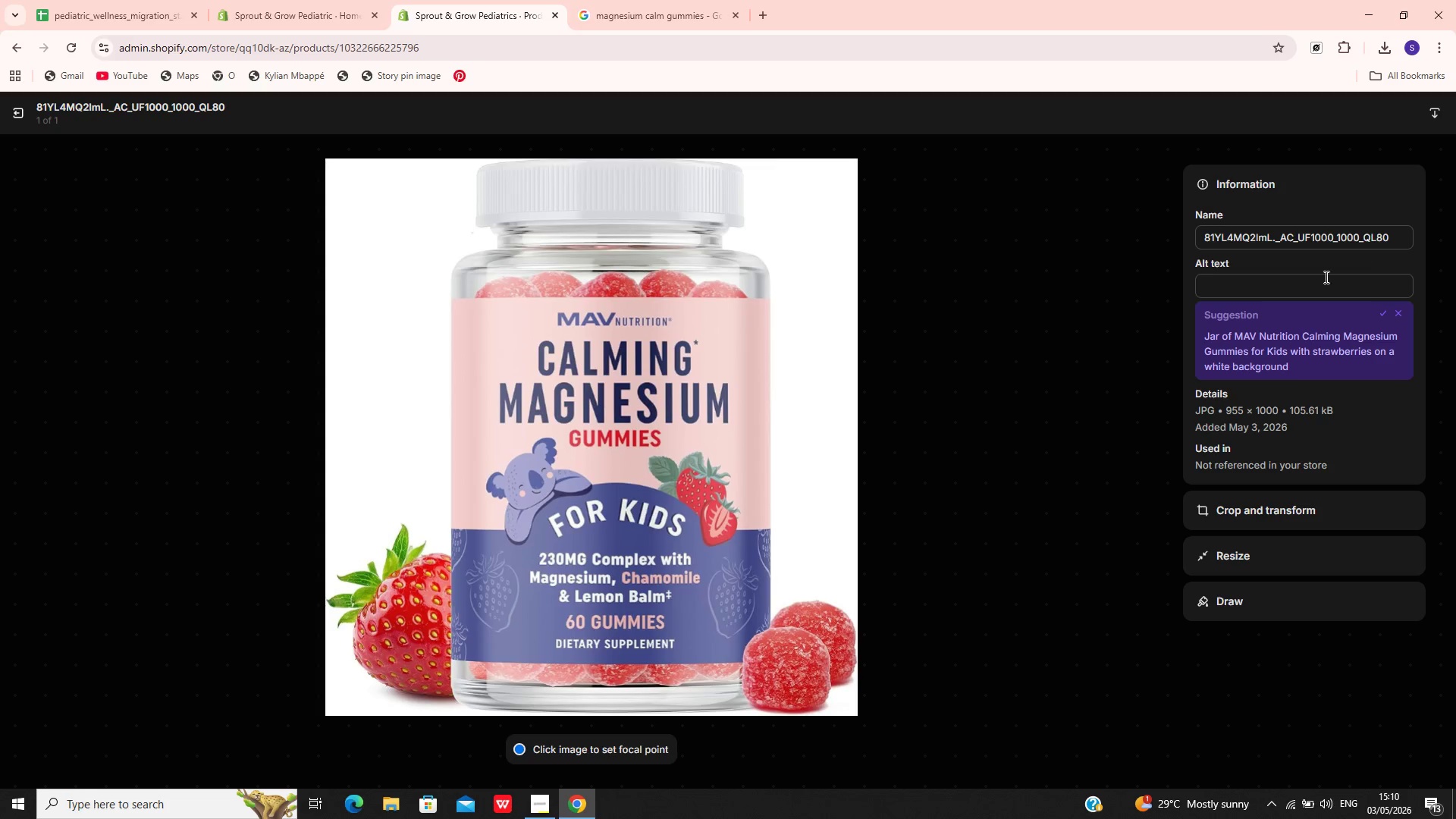 
left_click([1304, 289])
 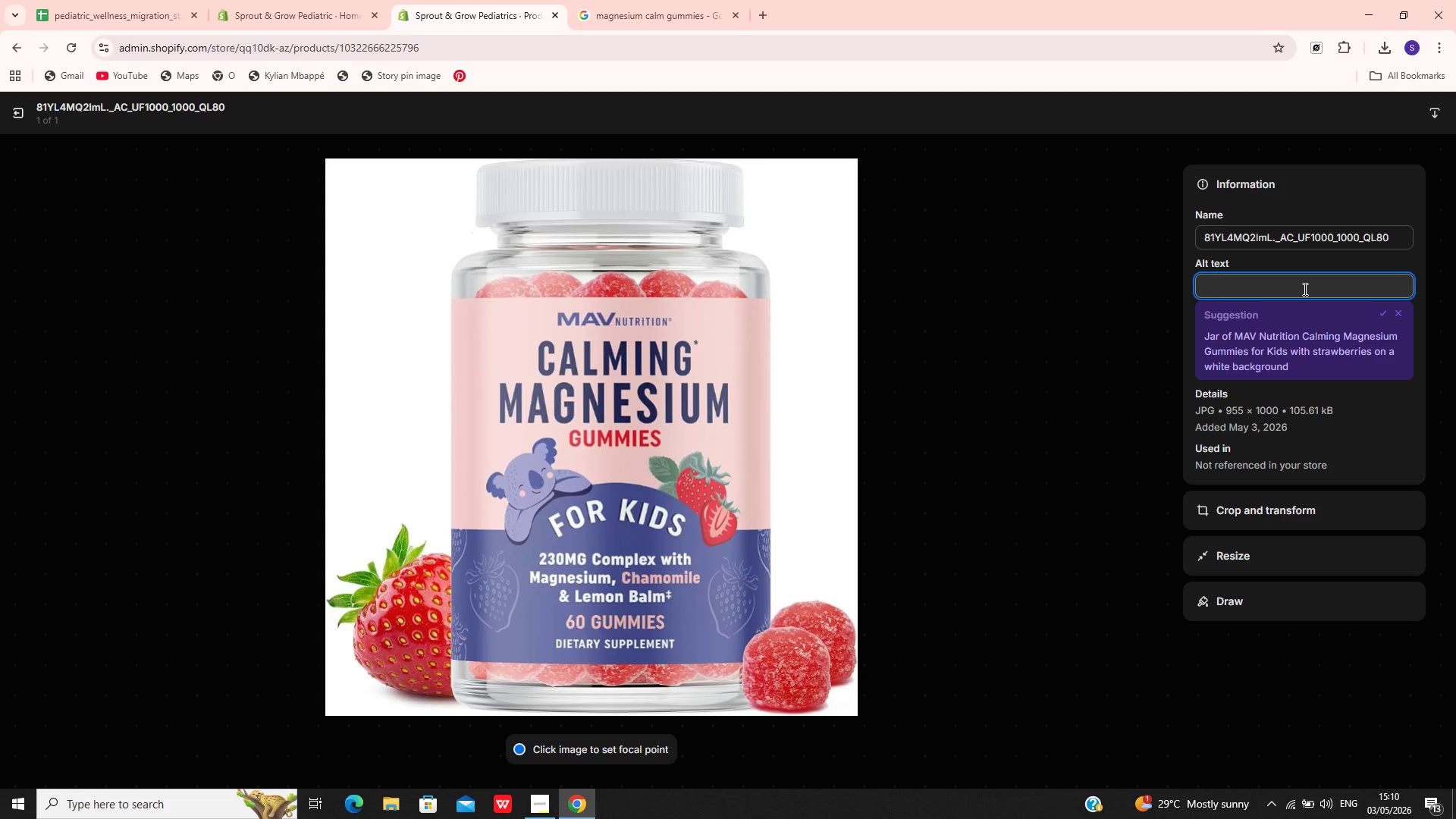 
key(Control+V)
 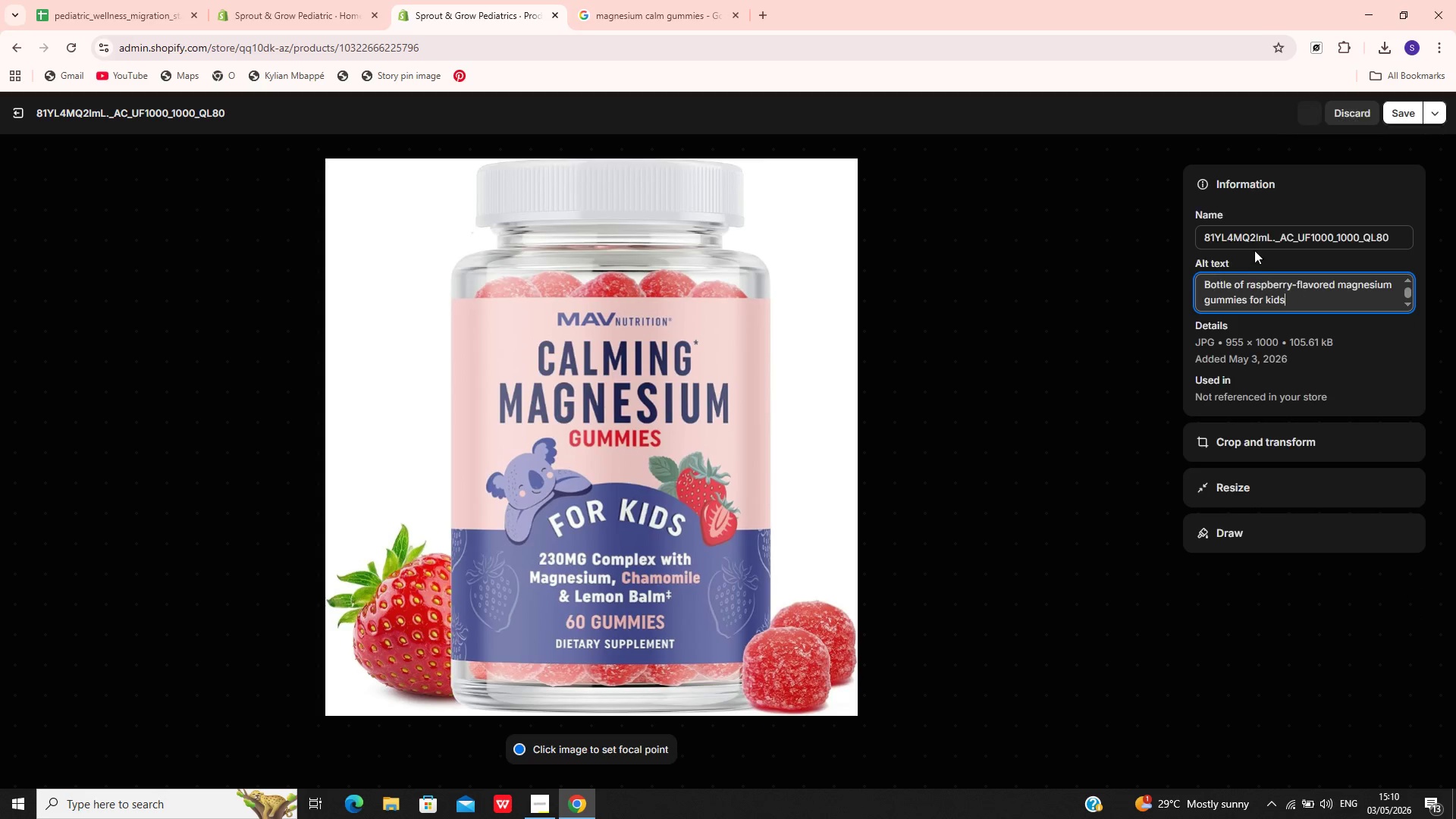 
left_click_drag(start_coordinate=[1260, 242], to_coordinate=[649, 0])
 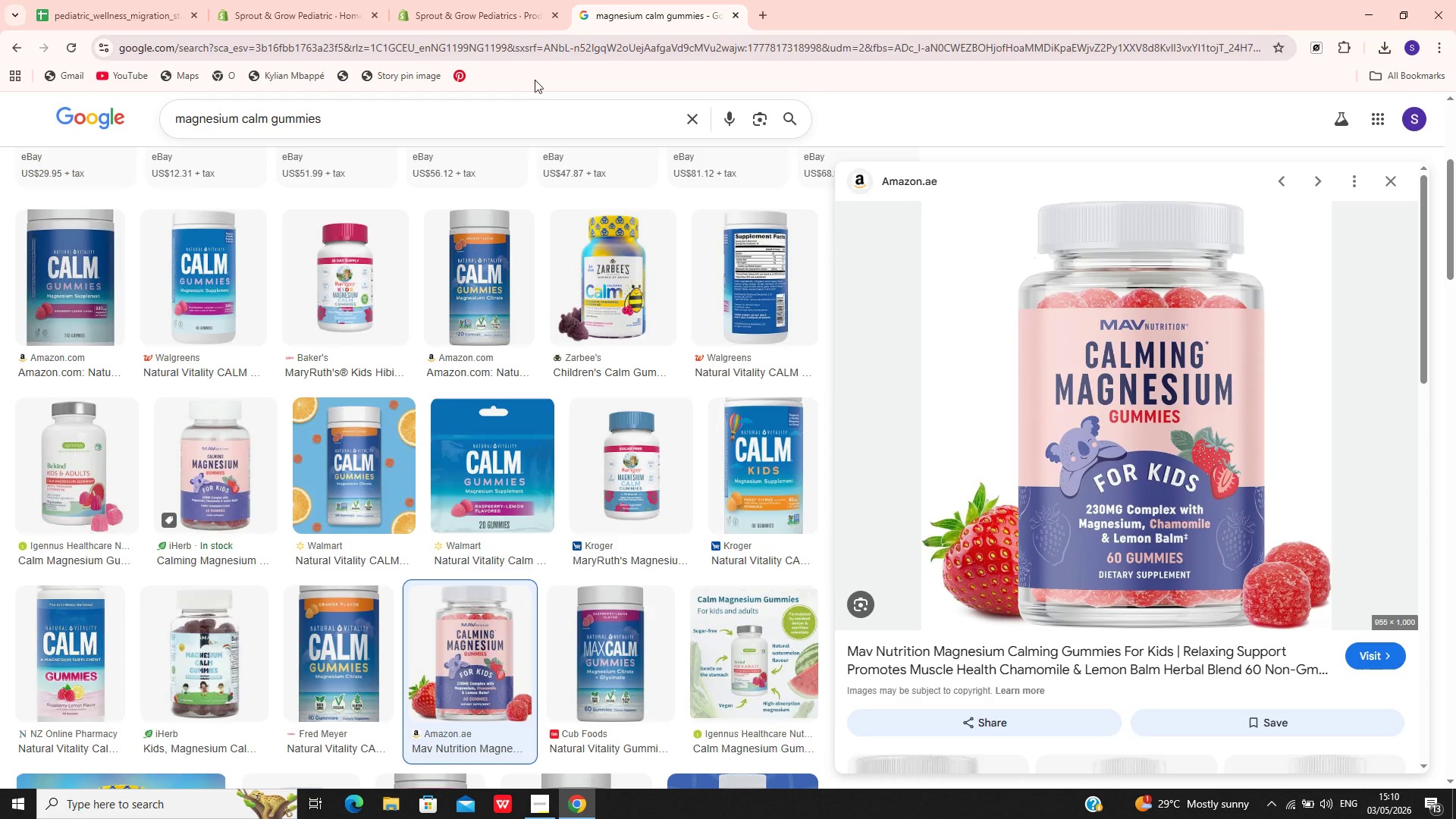 
left_click([649, 0])
 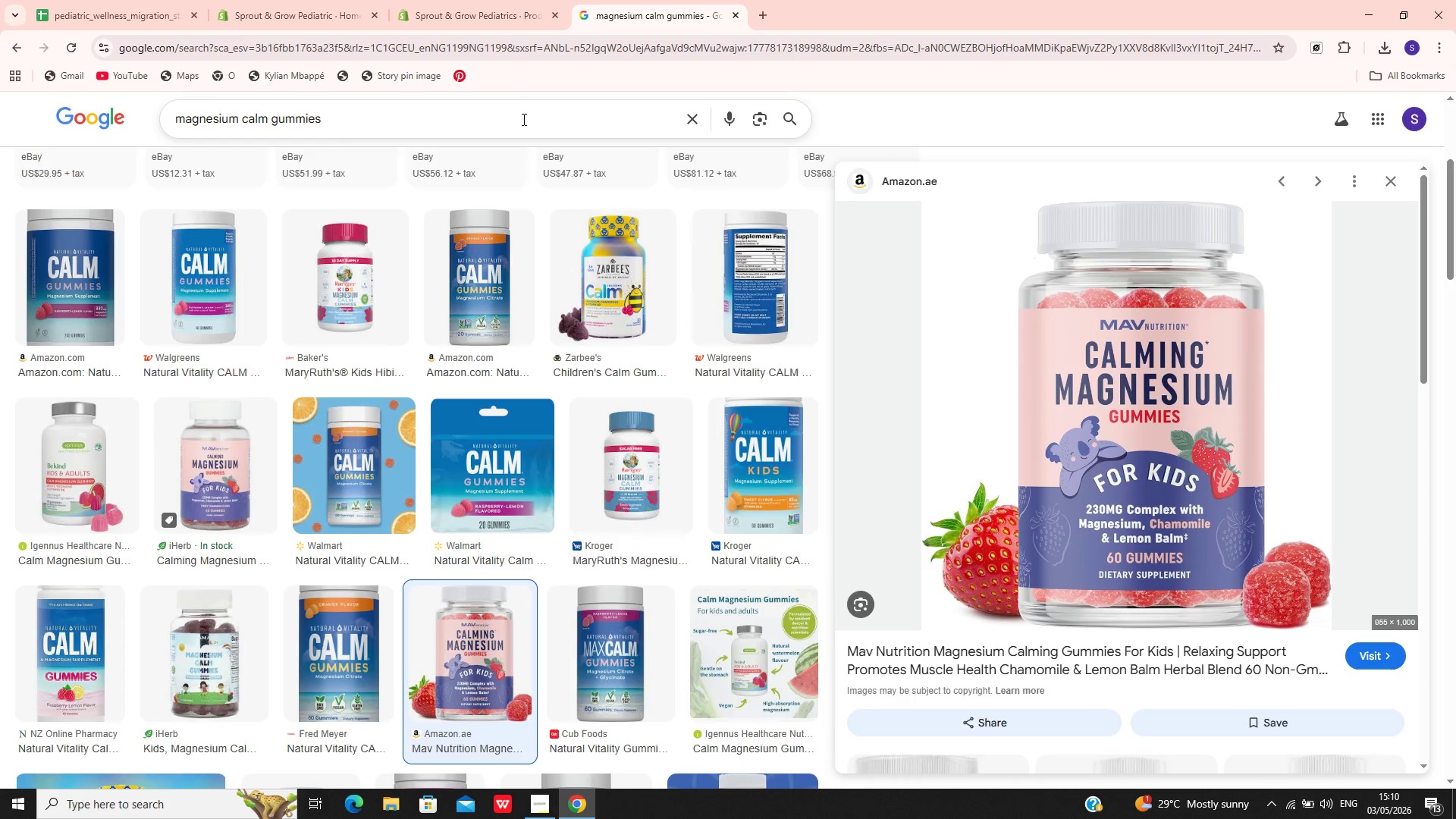 
left_click([522, 128])
 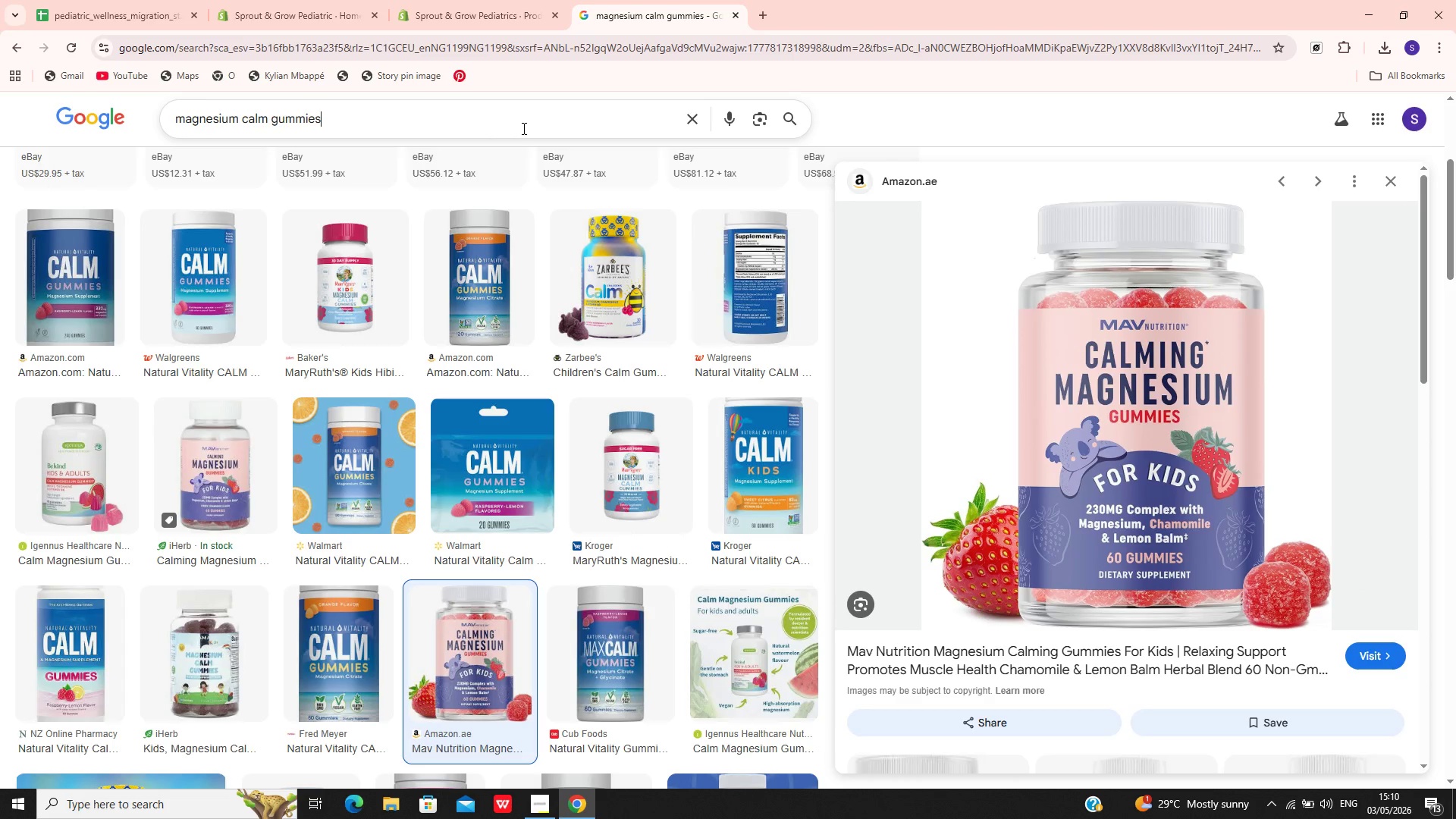 
key(Control+A)
 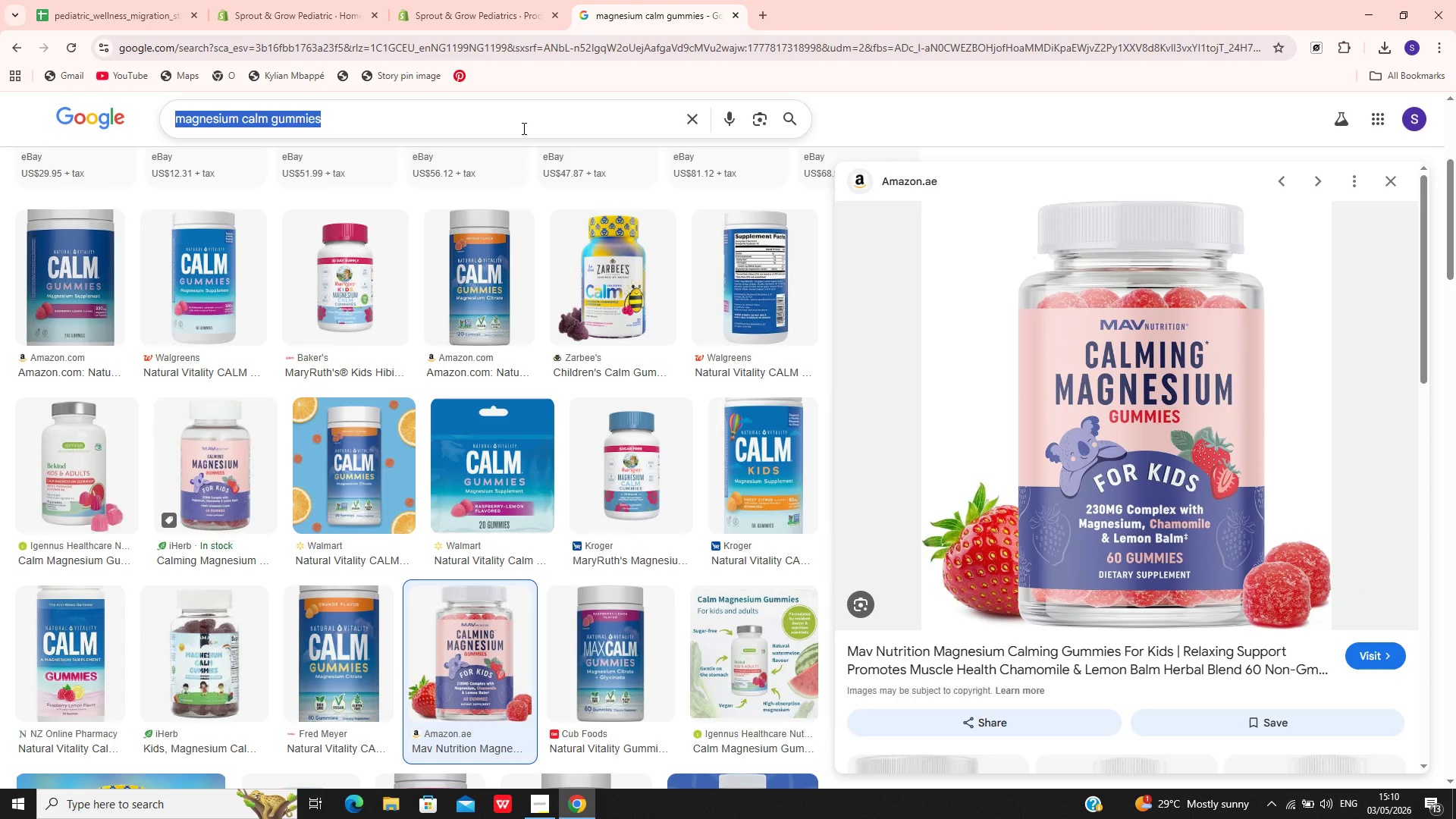 
key(Control+C)
 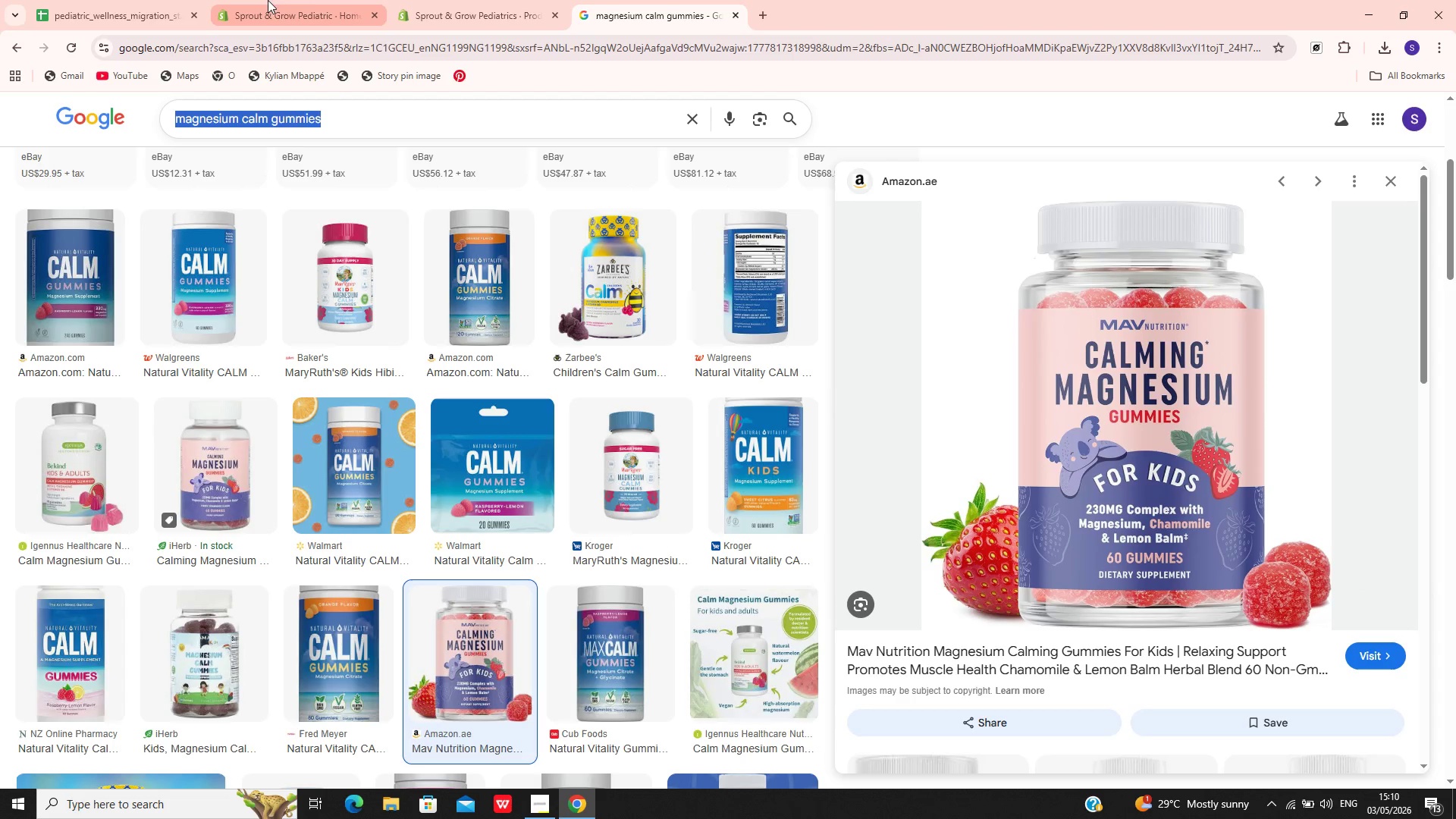 
left_click([399, 0])
 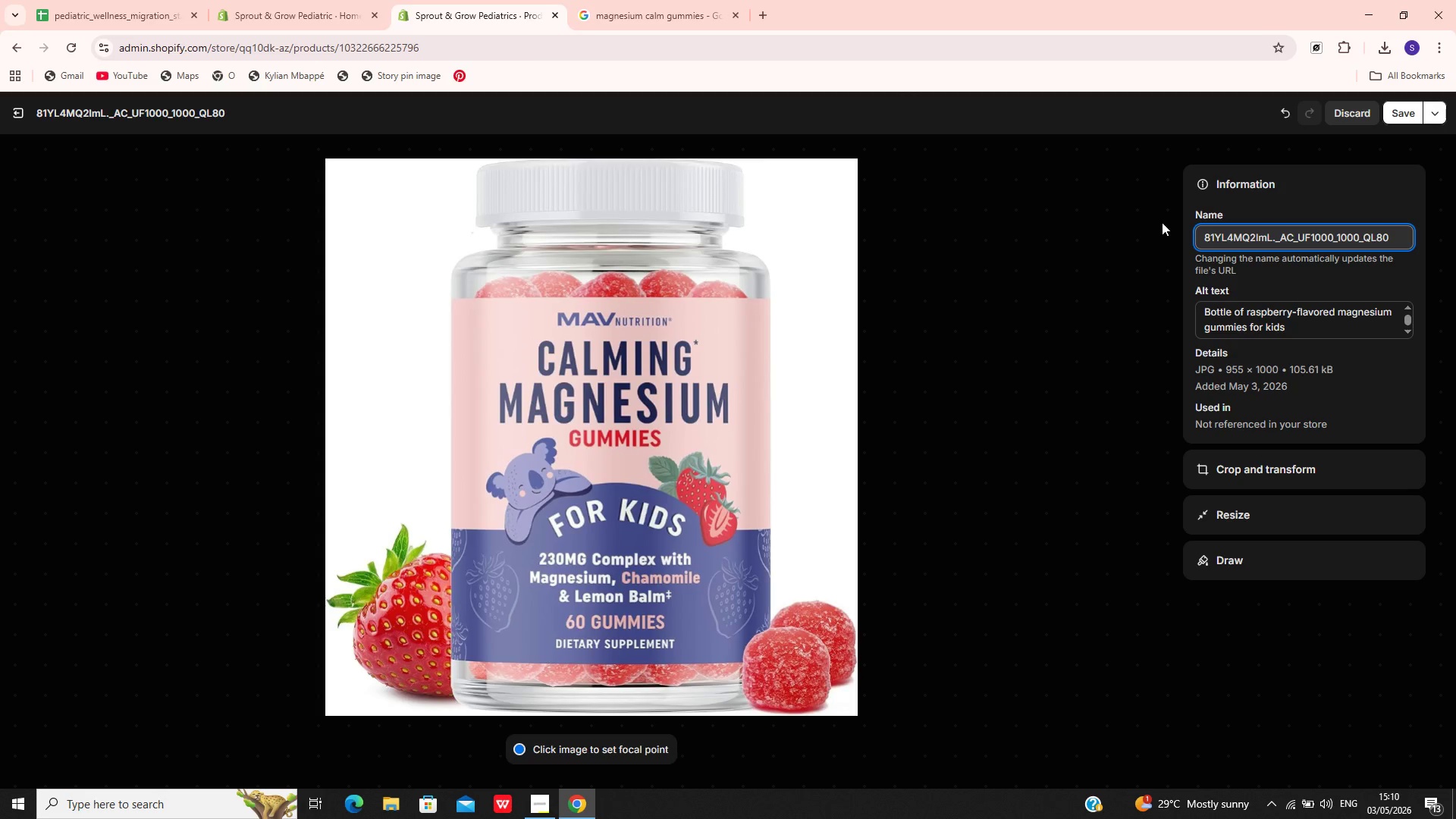 
key(Control+A)
 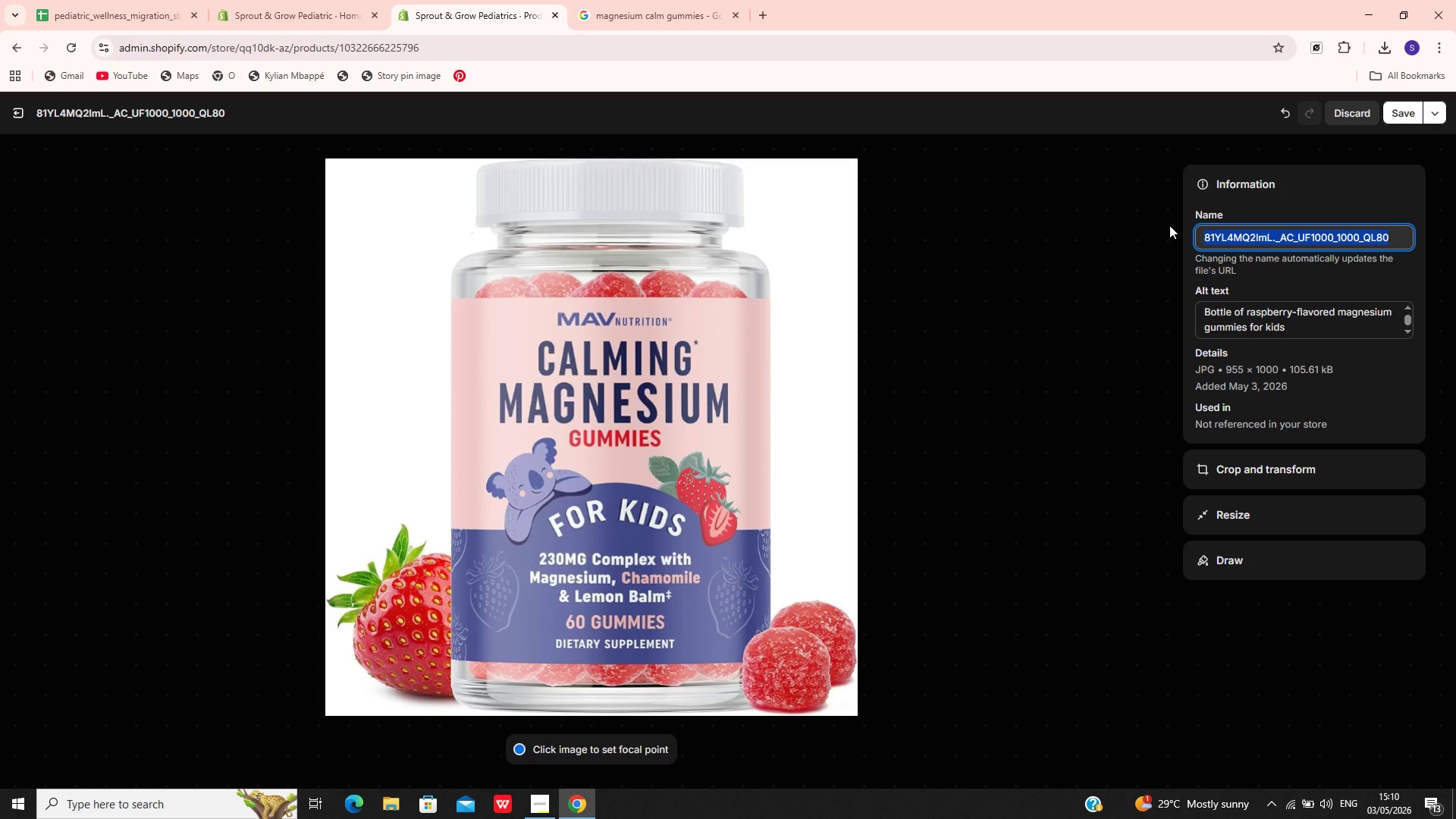 
key(Control+V)
 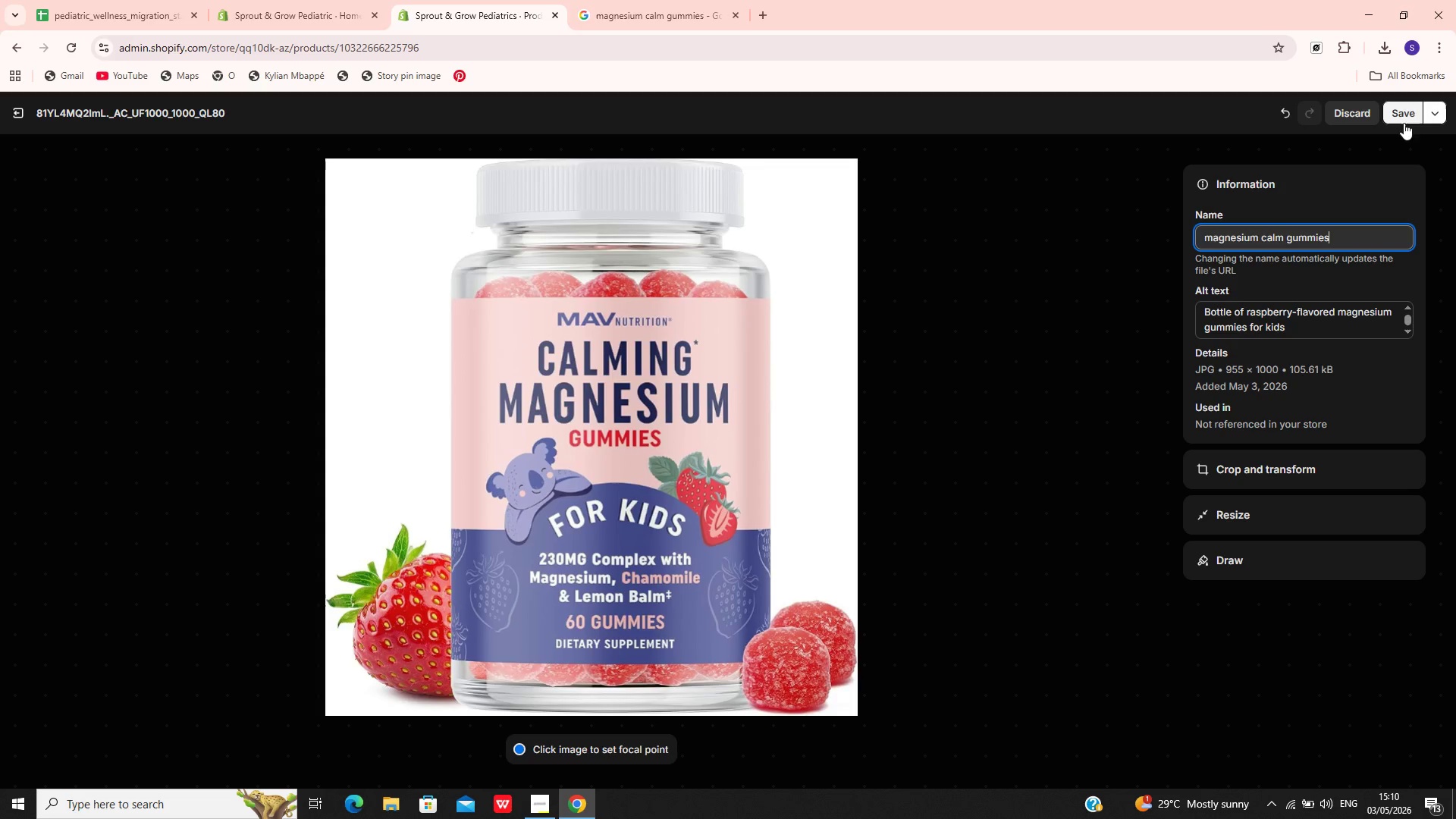 
left_click([1405, 109])
 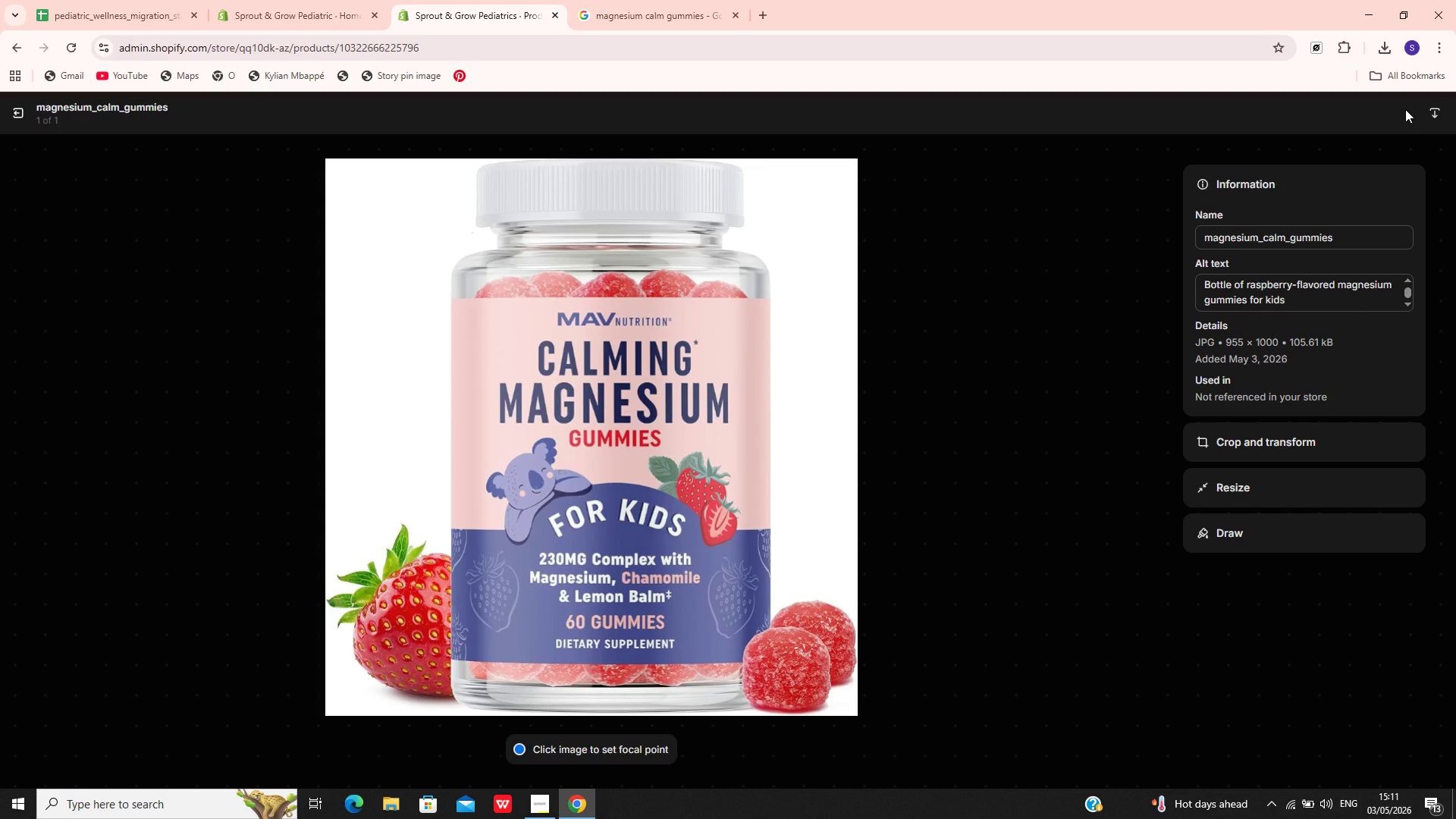 
wait(35.25)
 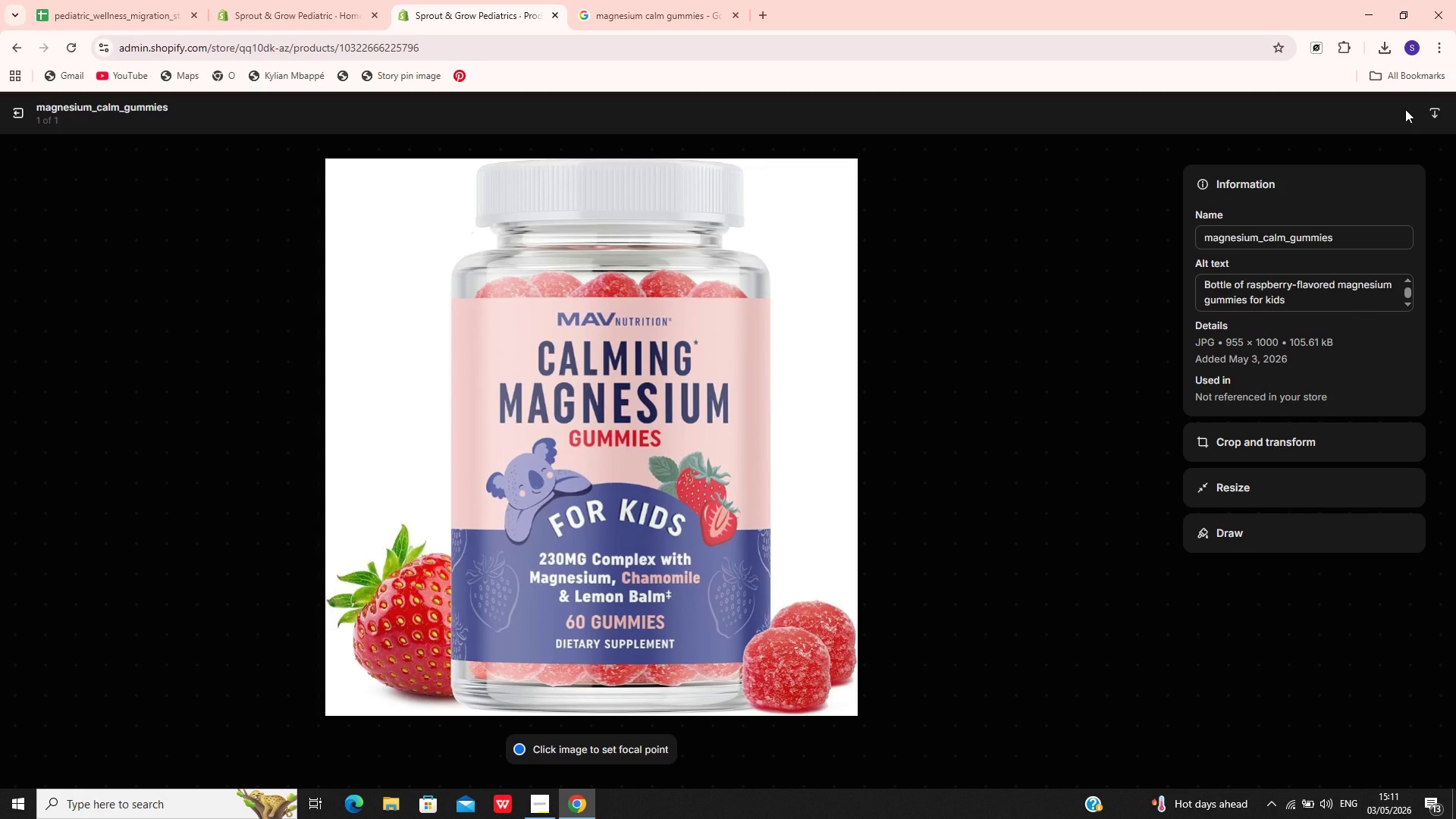 
left_click([17, 112])
 